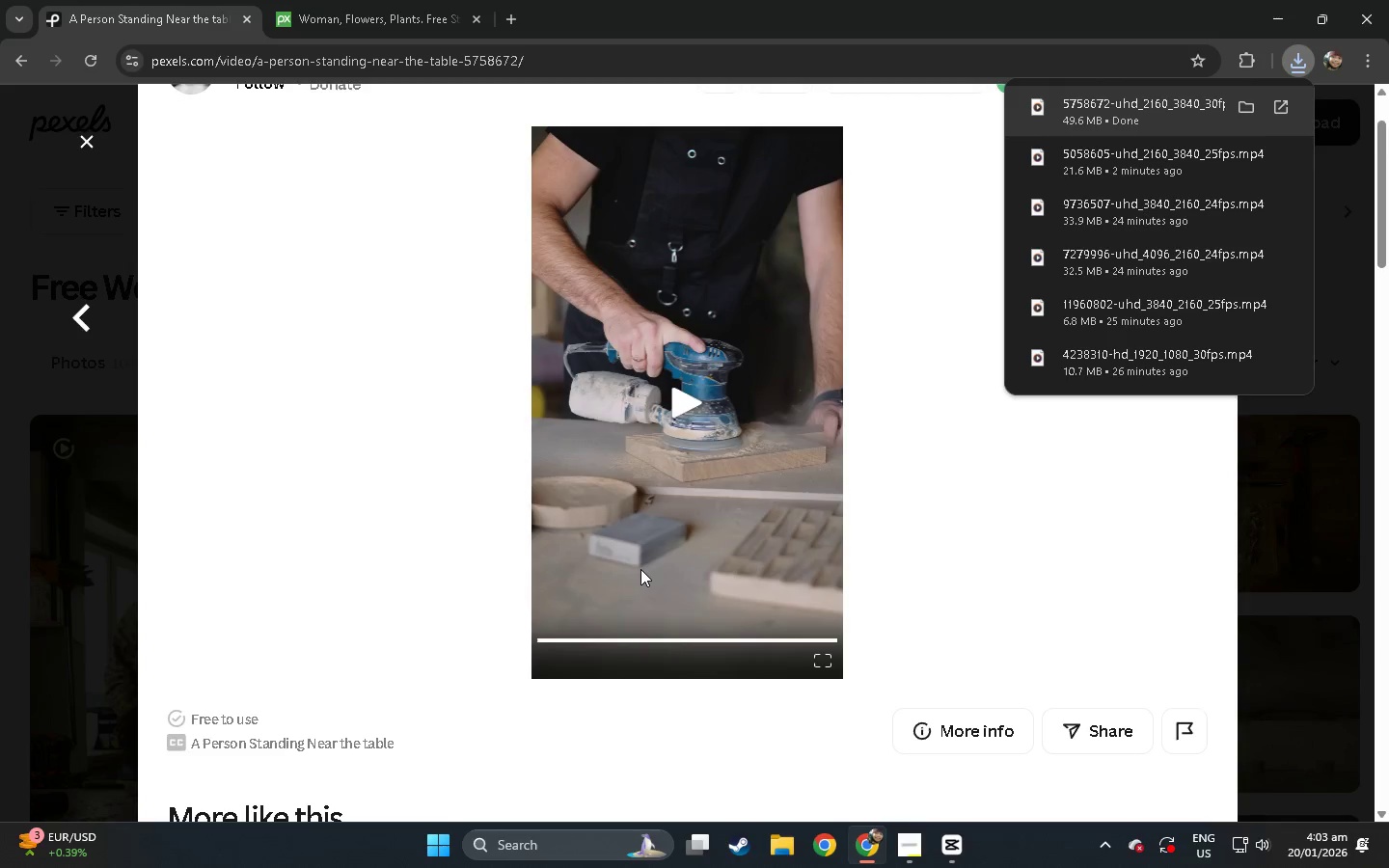 
scroll: coordinate [671, 556], scroll_direction: down, amount: 19.0
 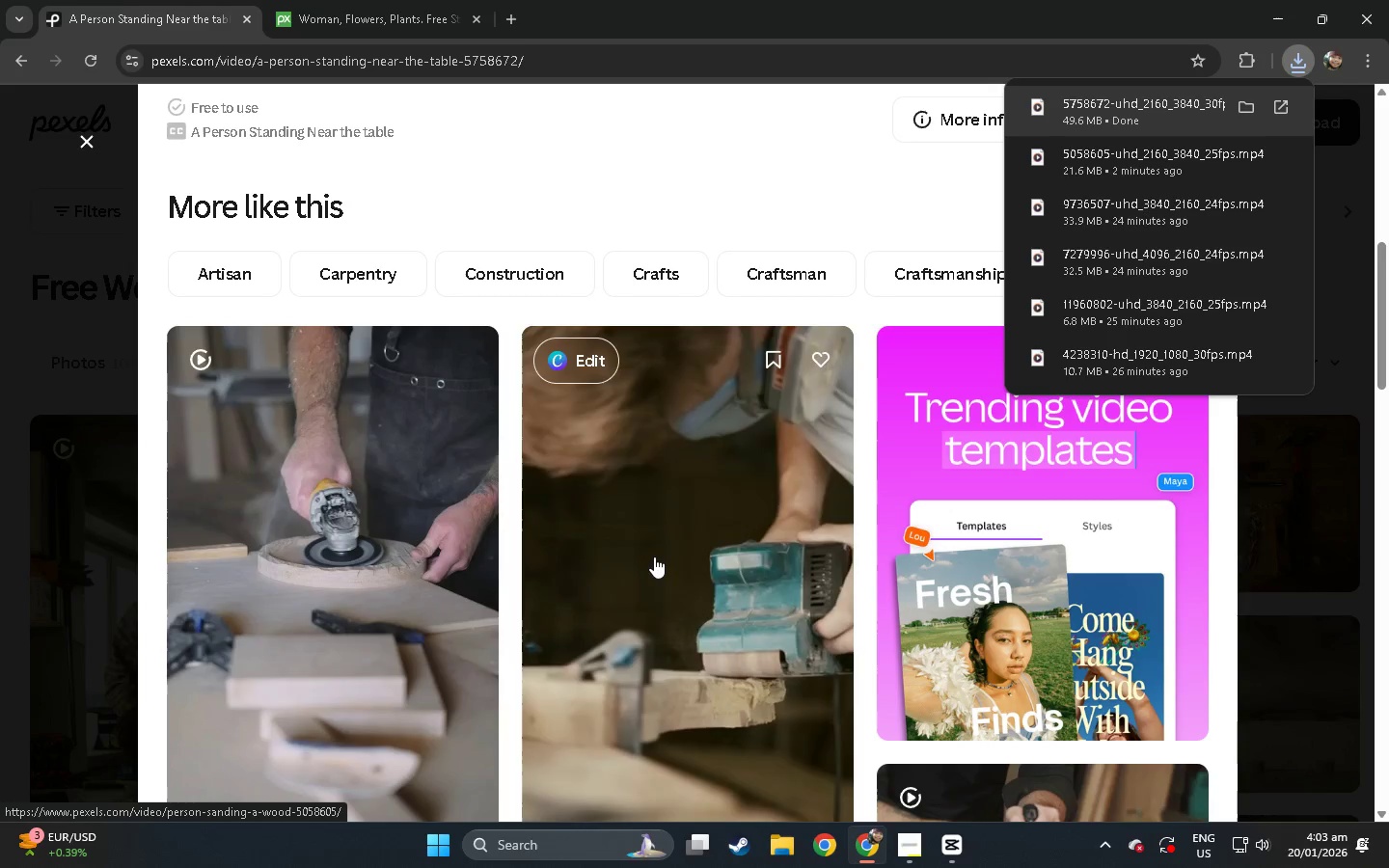 
left_click_drag(start_coordinate=[378, 459], to_coordinate=[420, 482])
 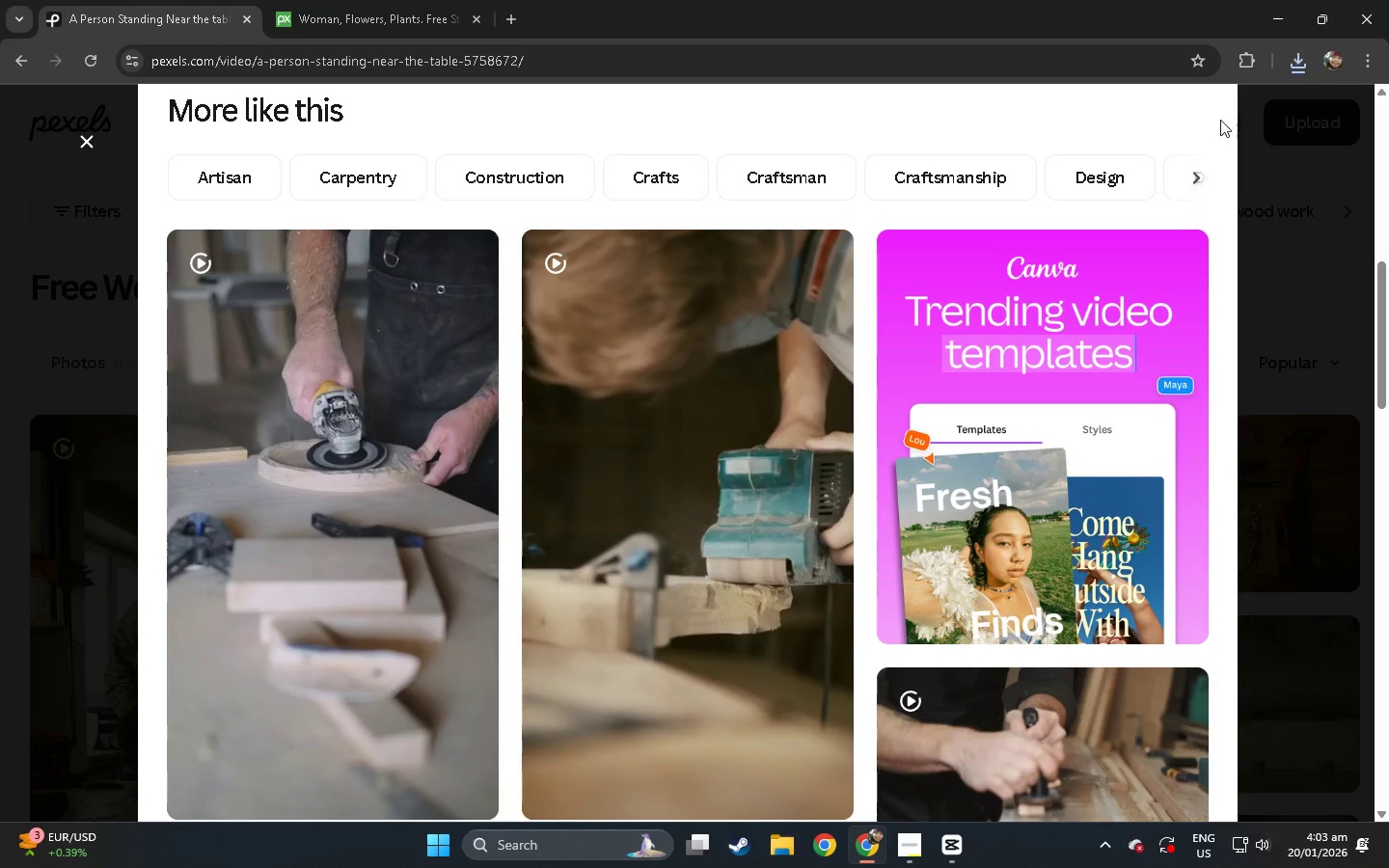 
scroll: coordinate [645, 559], scroll_direction: down, amount: 3.0
 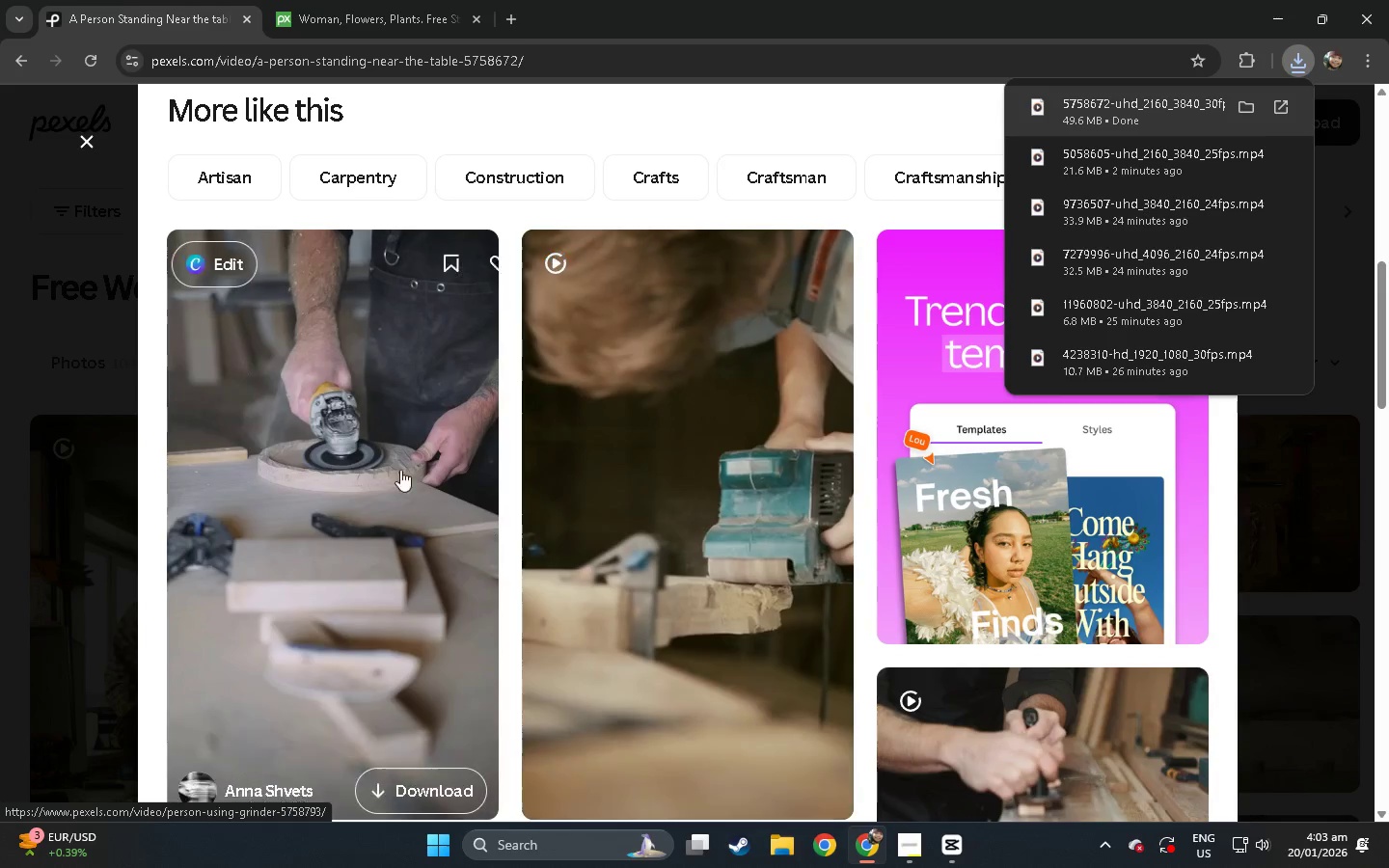 
left_click([372, 421])
 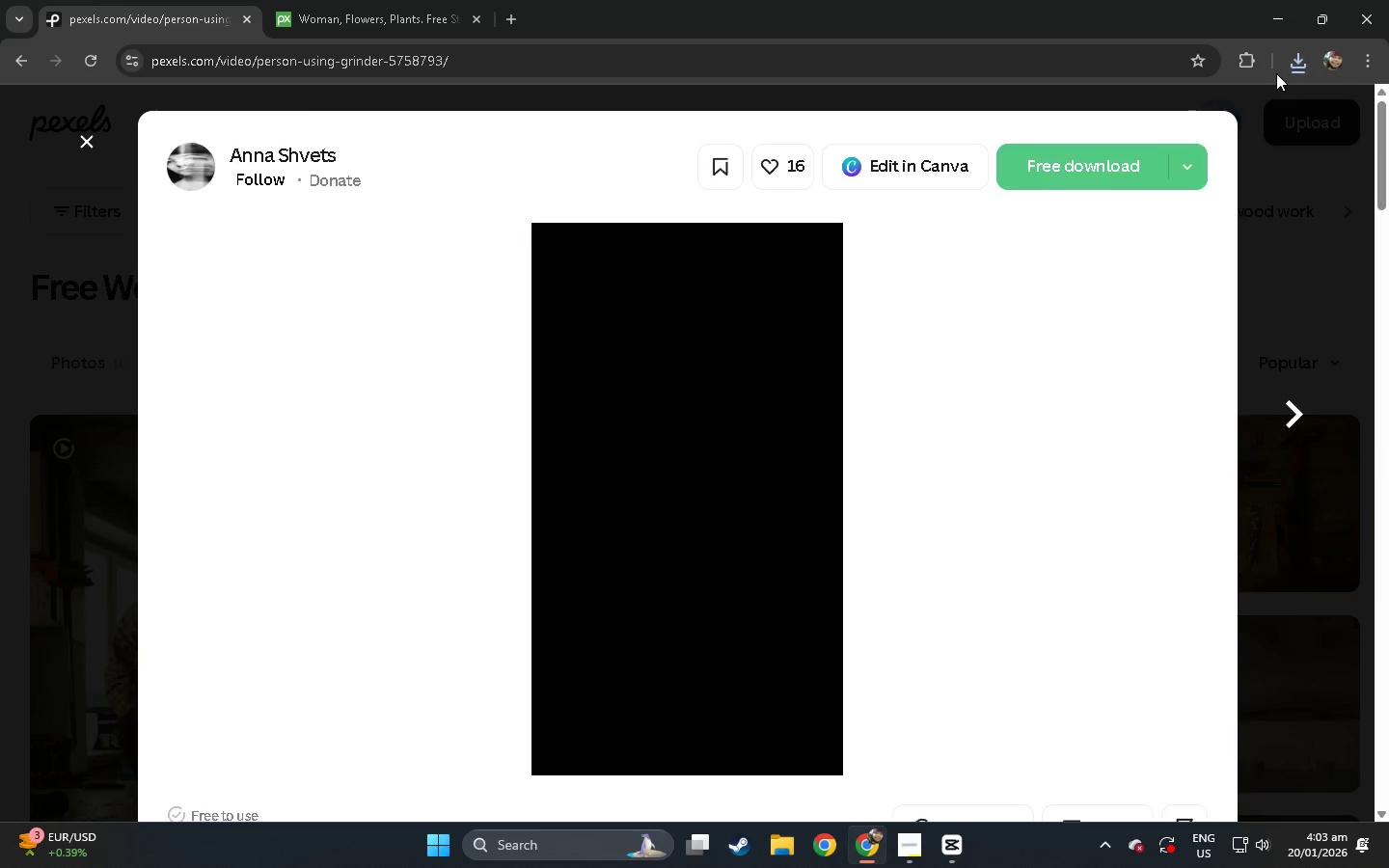 
left_click([1109, 166])
 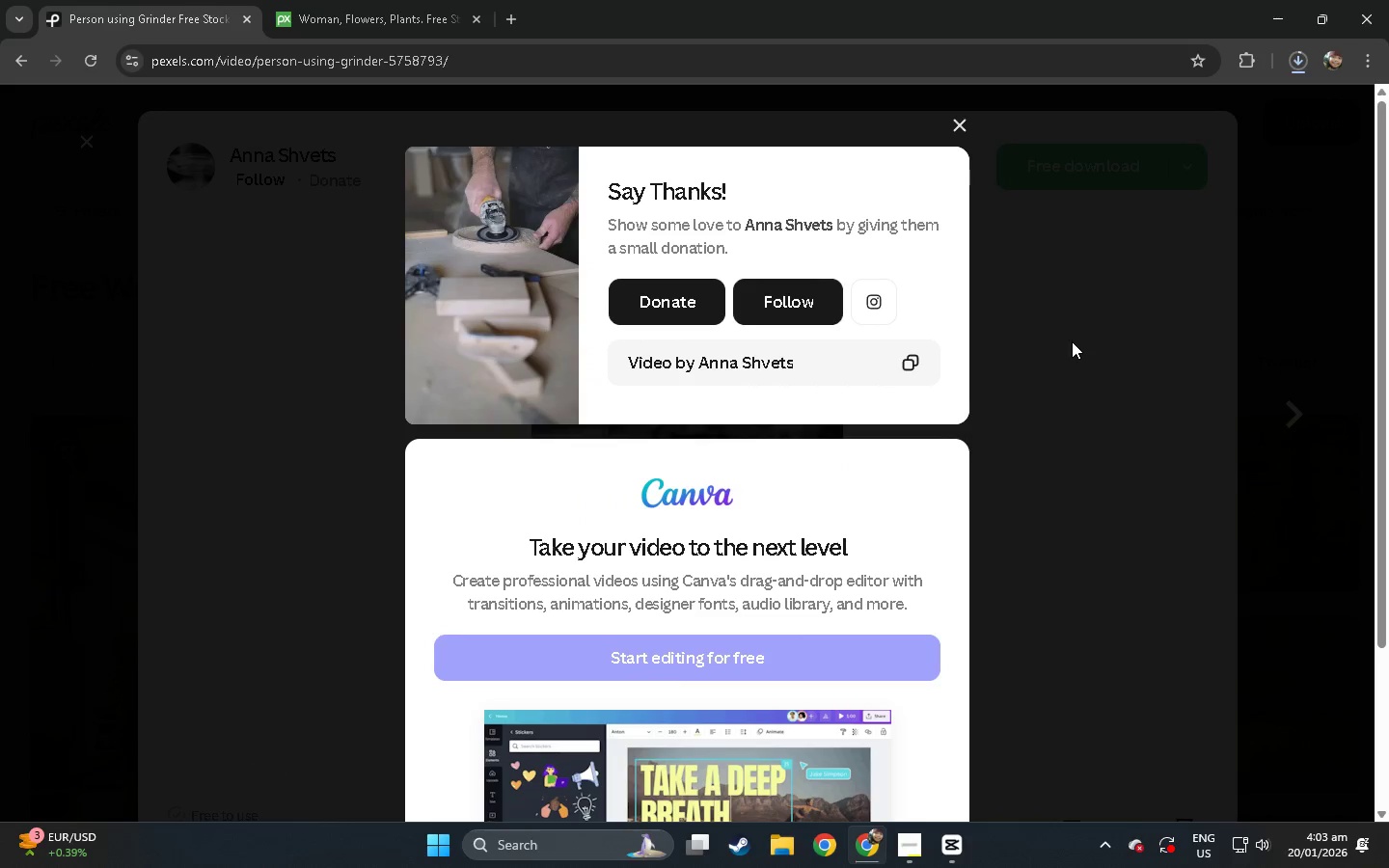 
left_click([1072, 341])
 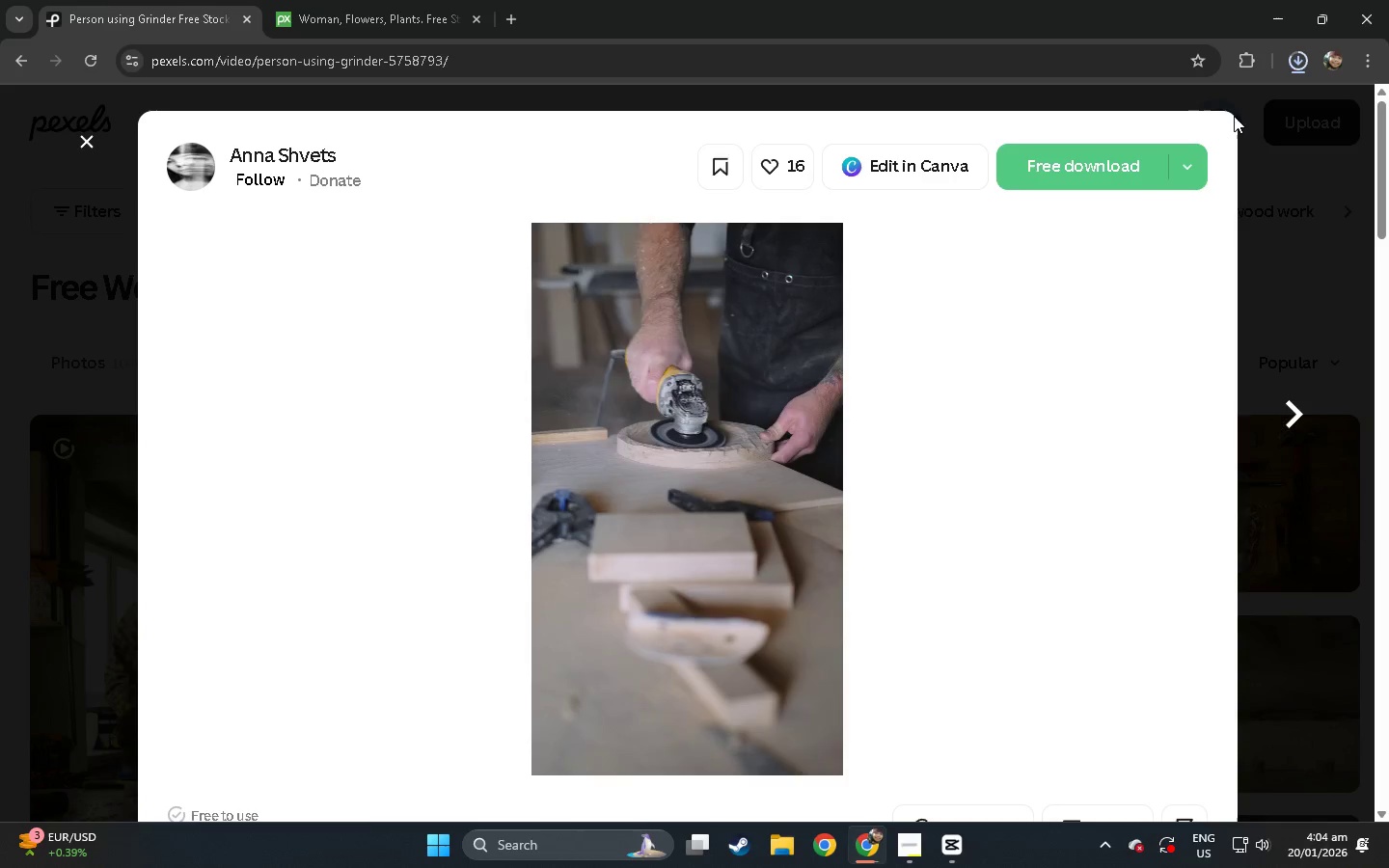 
left_click_drag(start_coordinate=[1130, 107], to_coordinate=[393, 497])
 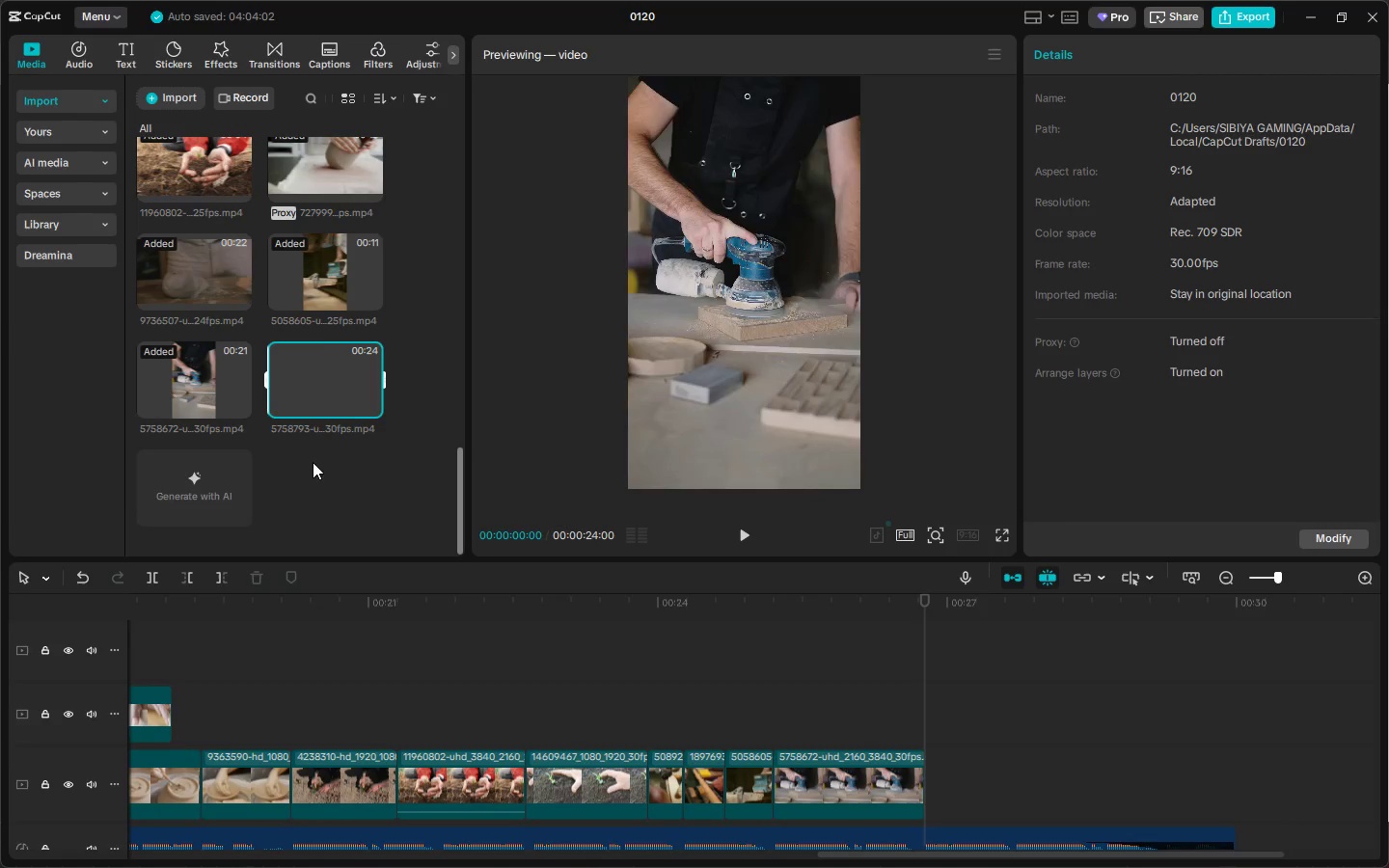 
key(Alt+AltLeft)
 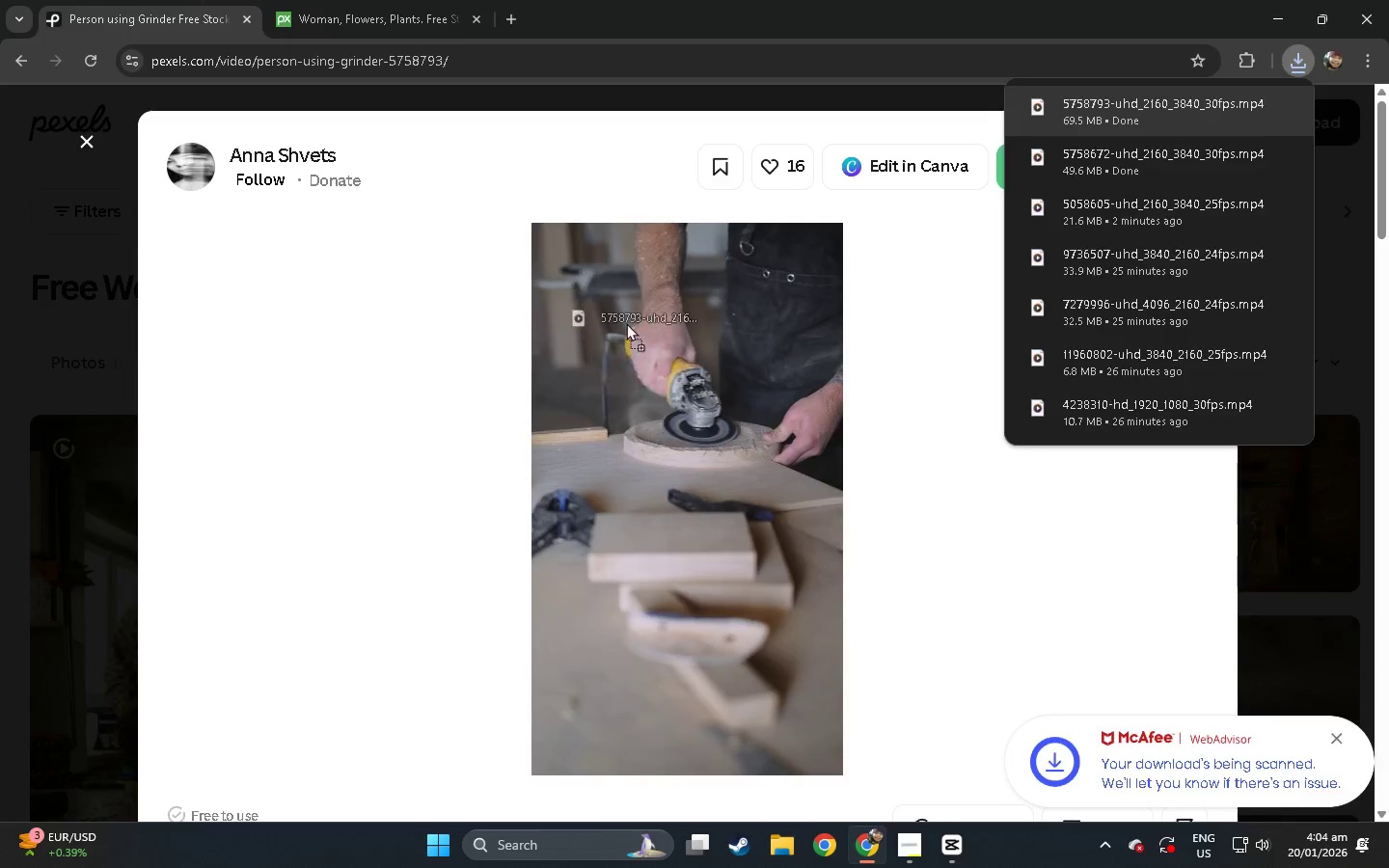 
key(Alt+Tab)
 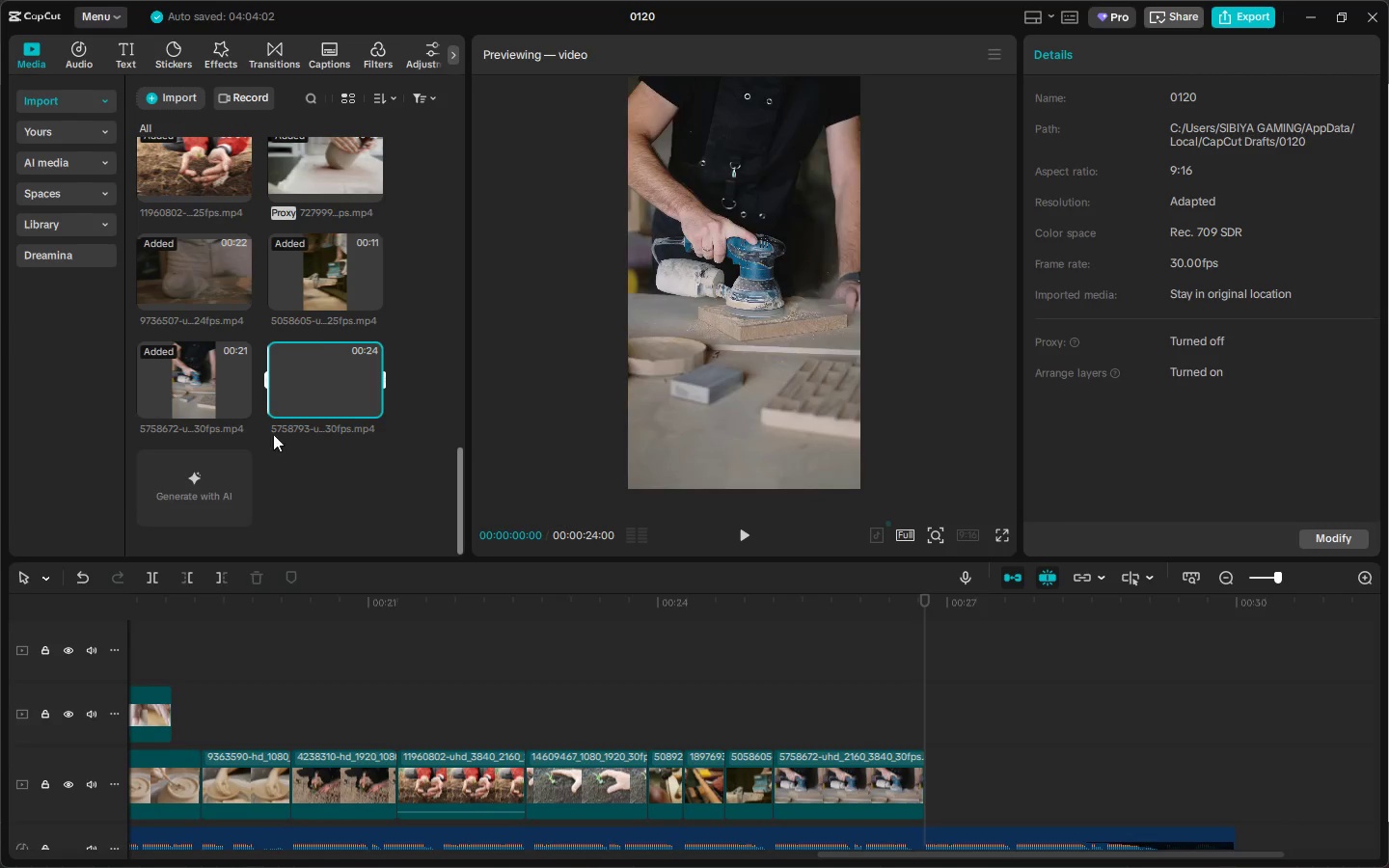 
left_click_drag(start_coordinate=[309, 374], to_coordinate=[932, 763])
 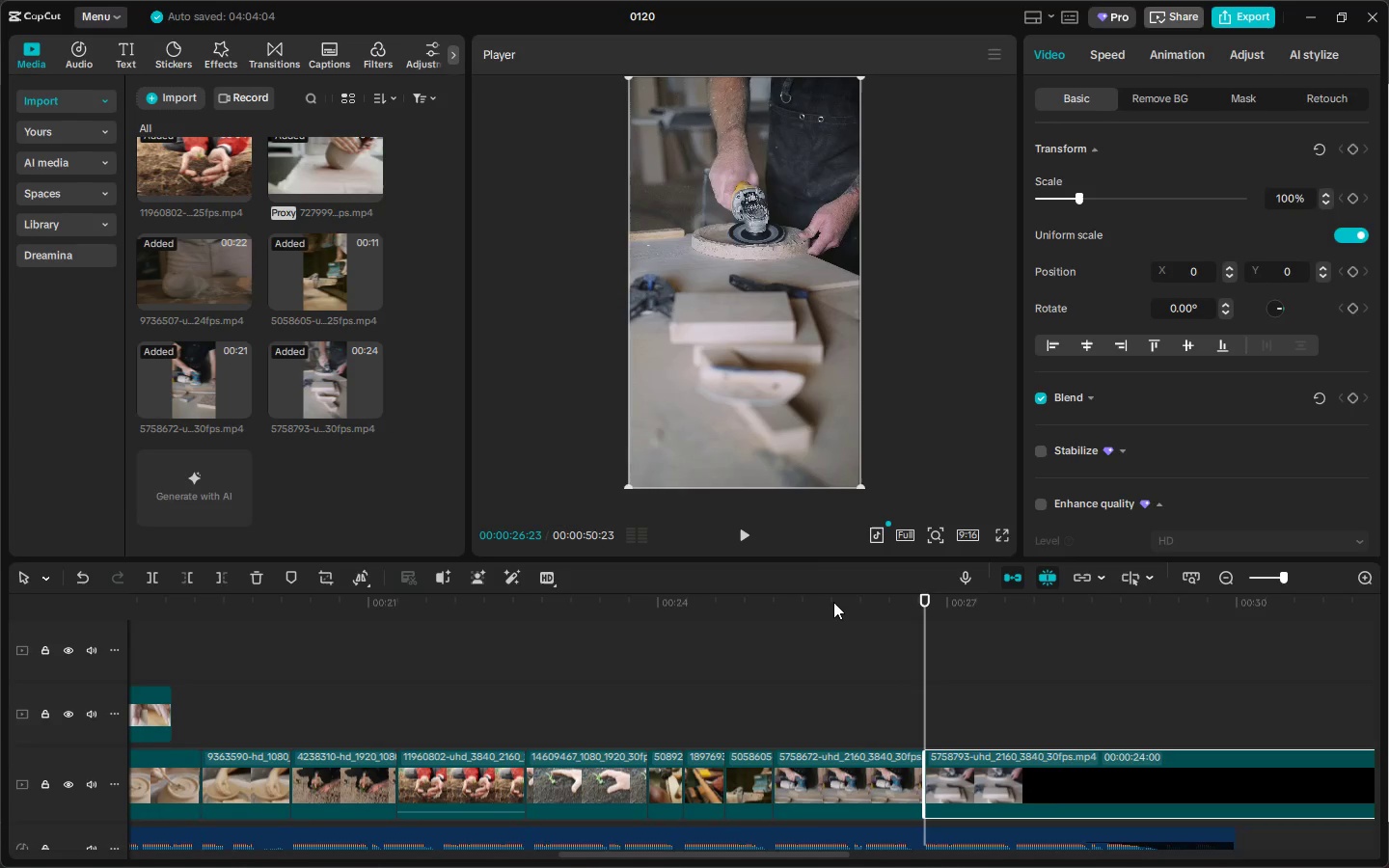 
key(Space)
 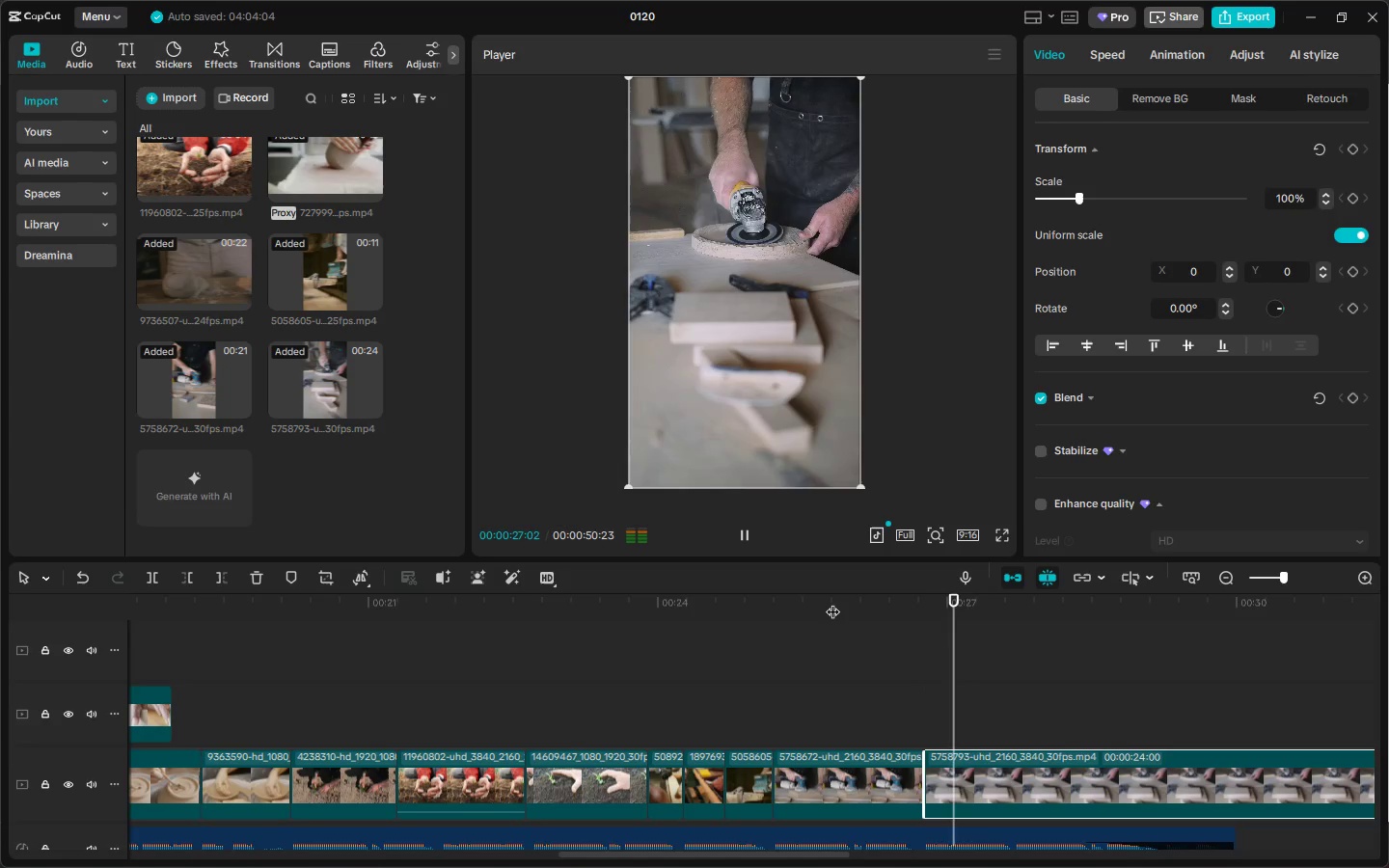 
key(Space)
 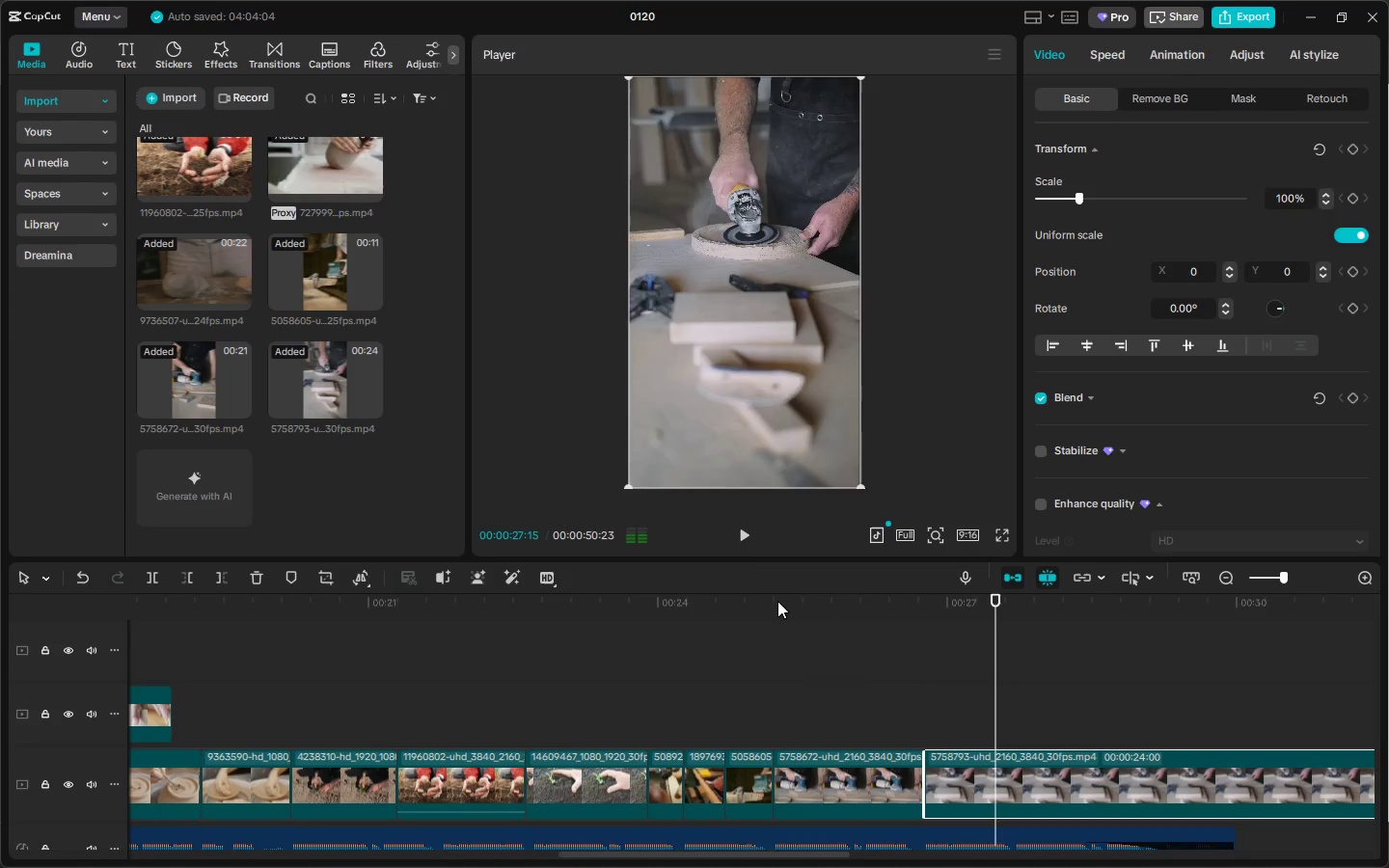 
left_click([772, 601])
 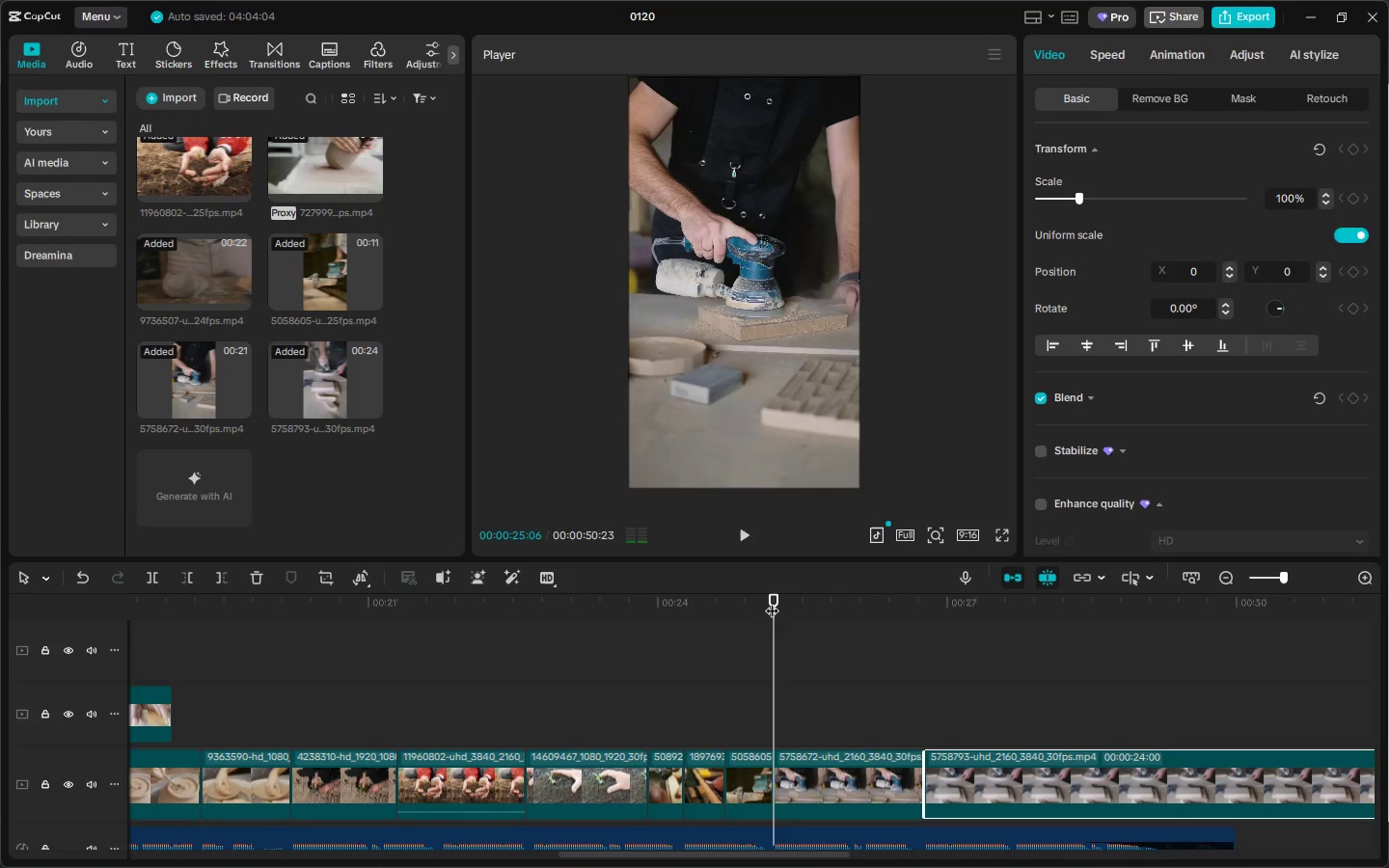 
key(Space)
 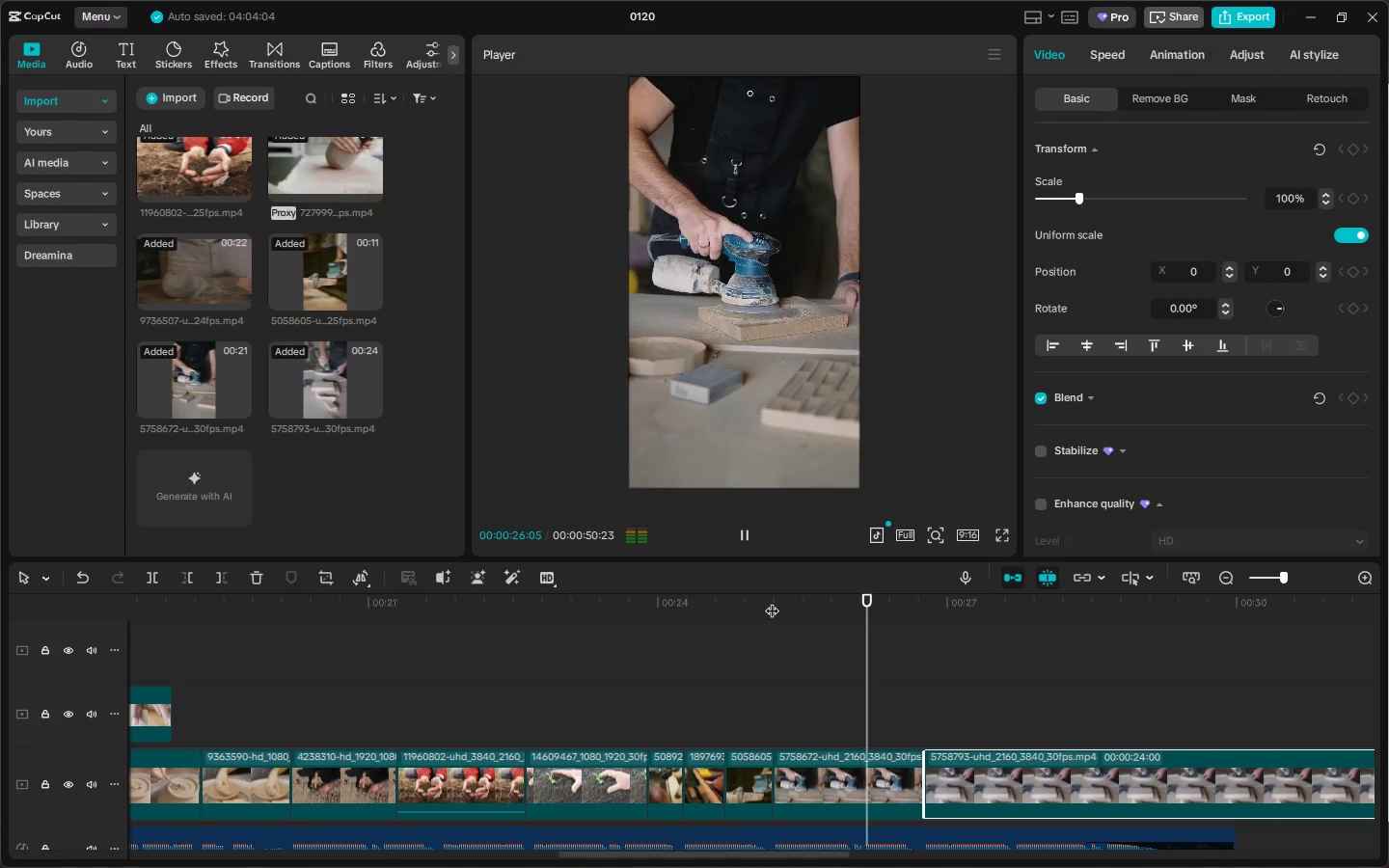 
key(Space)
 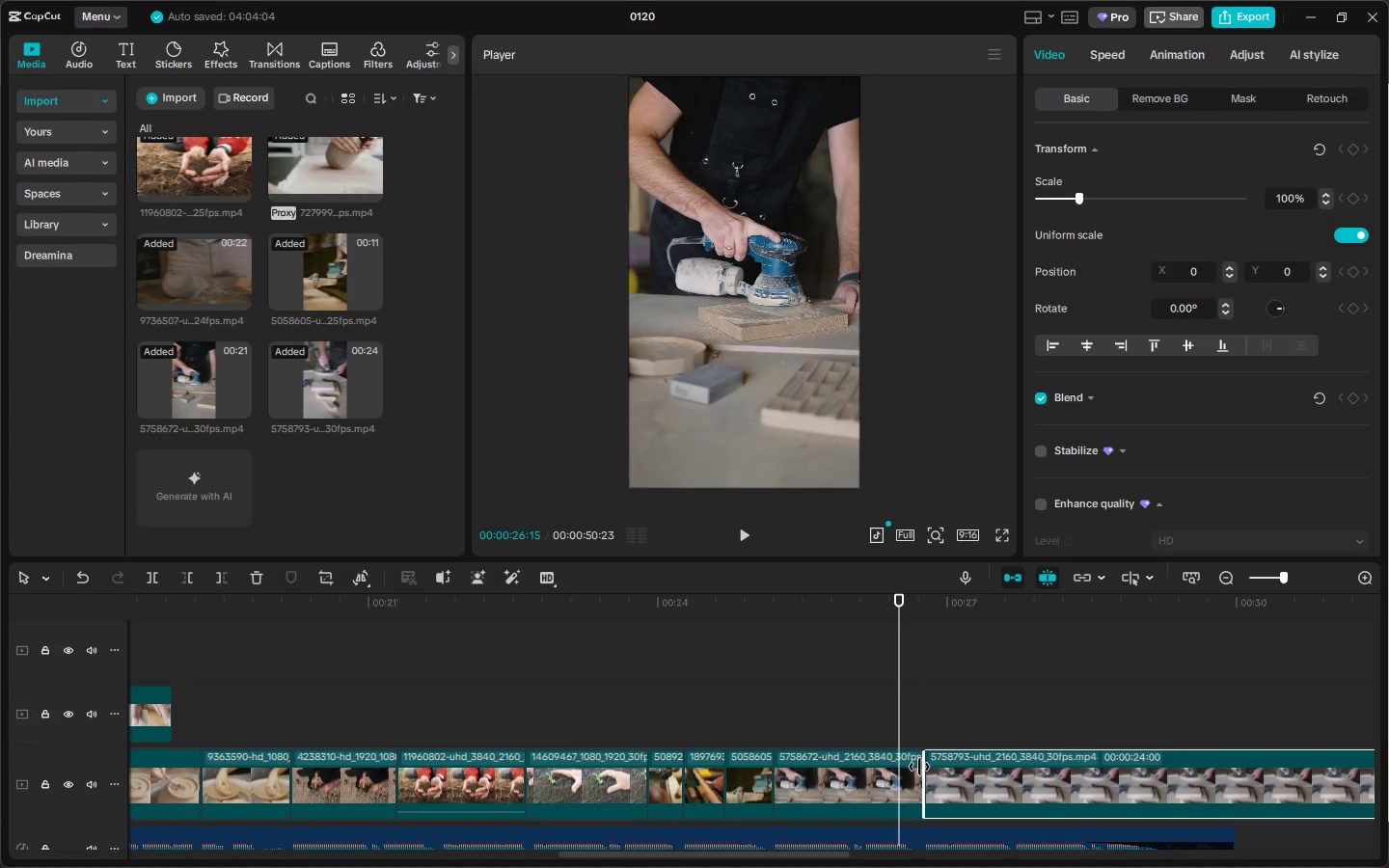 
left_click([916, 768])
 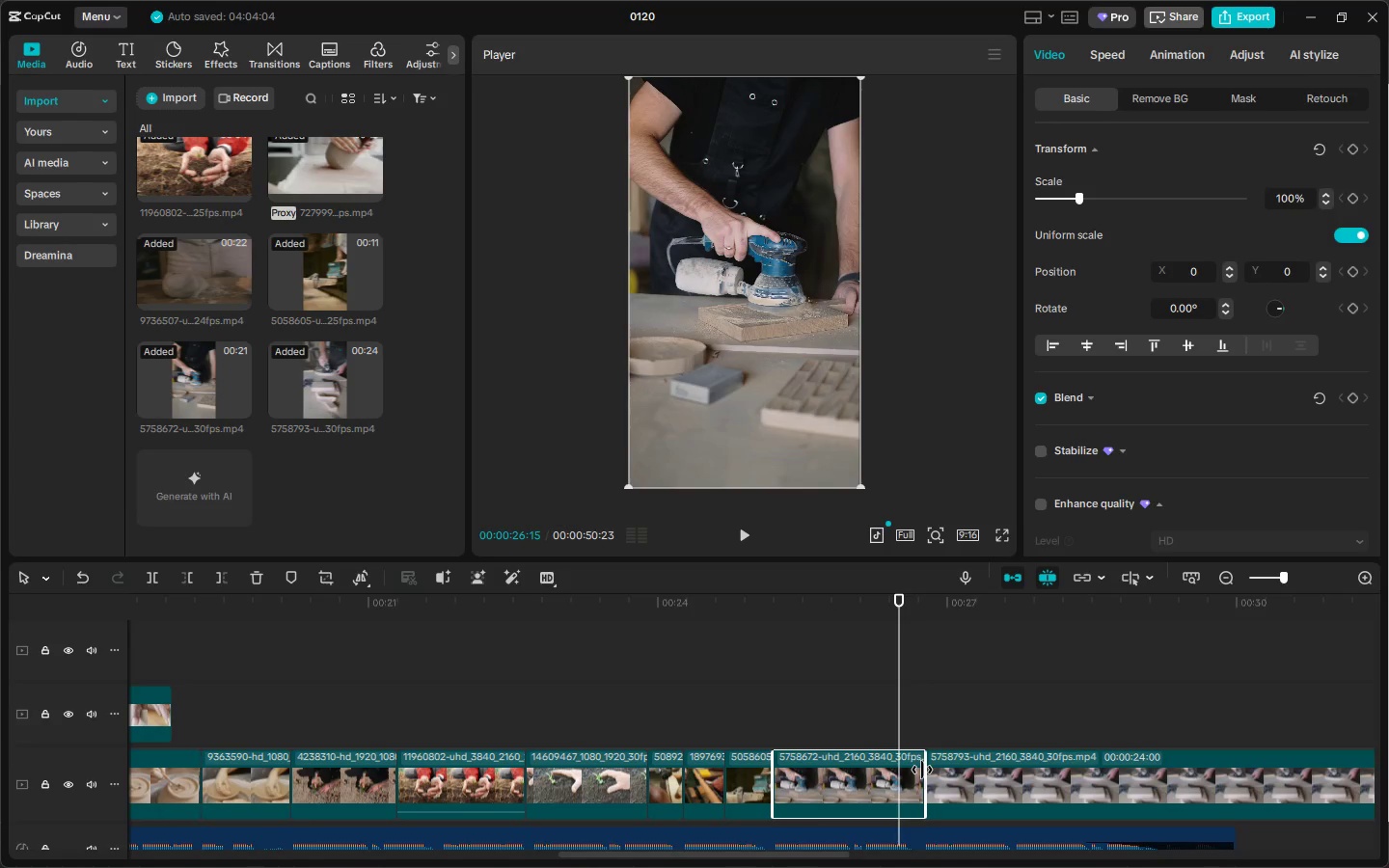 
left_click_drag(start_coordinate=[925, 770], to_coordinate=[896, 777])
 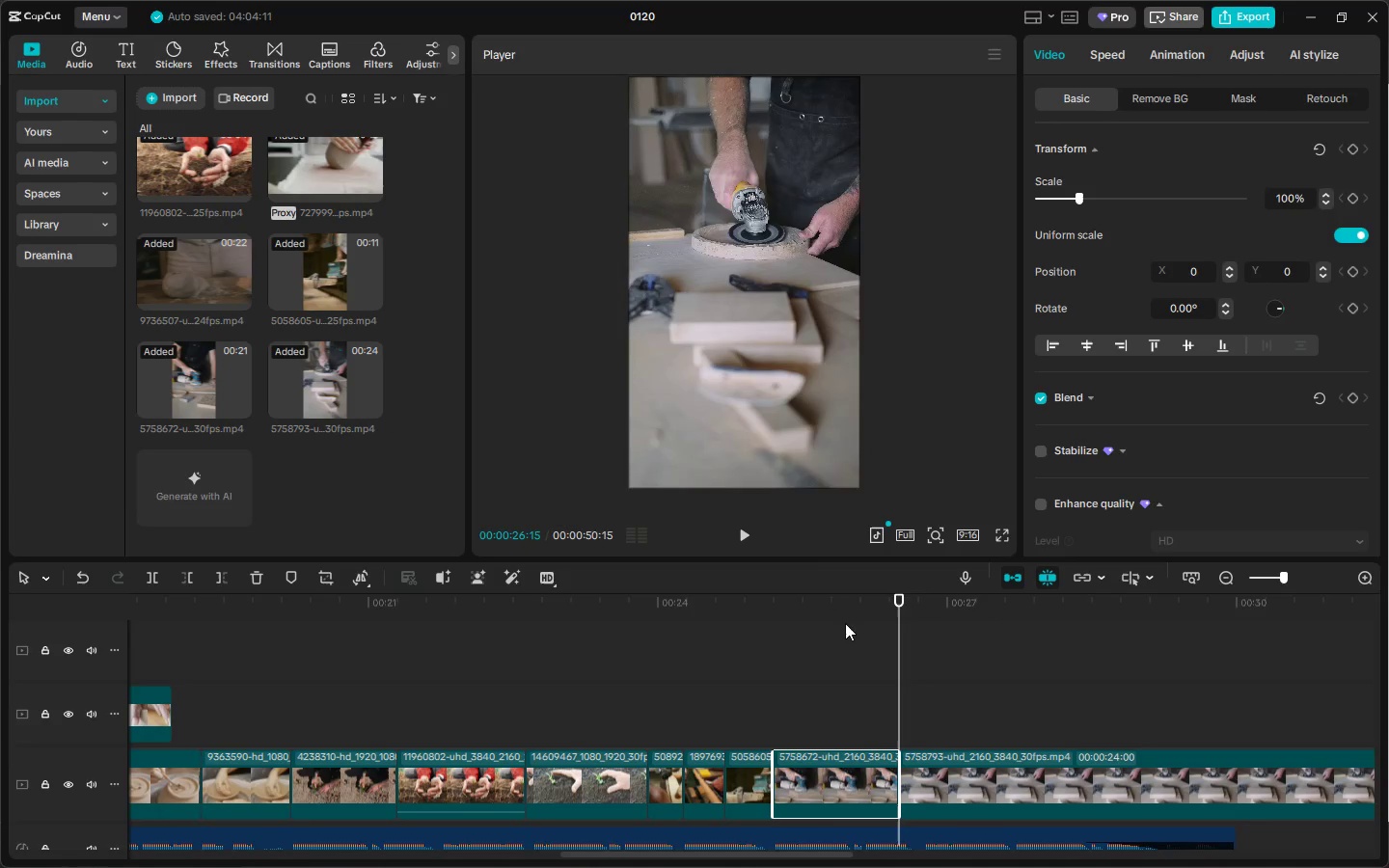 
left_click([825, 609])
 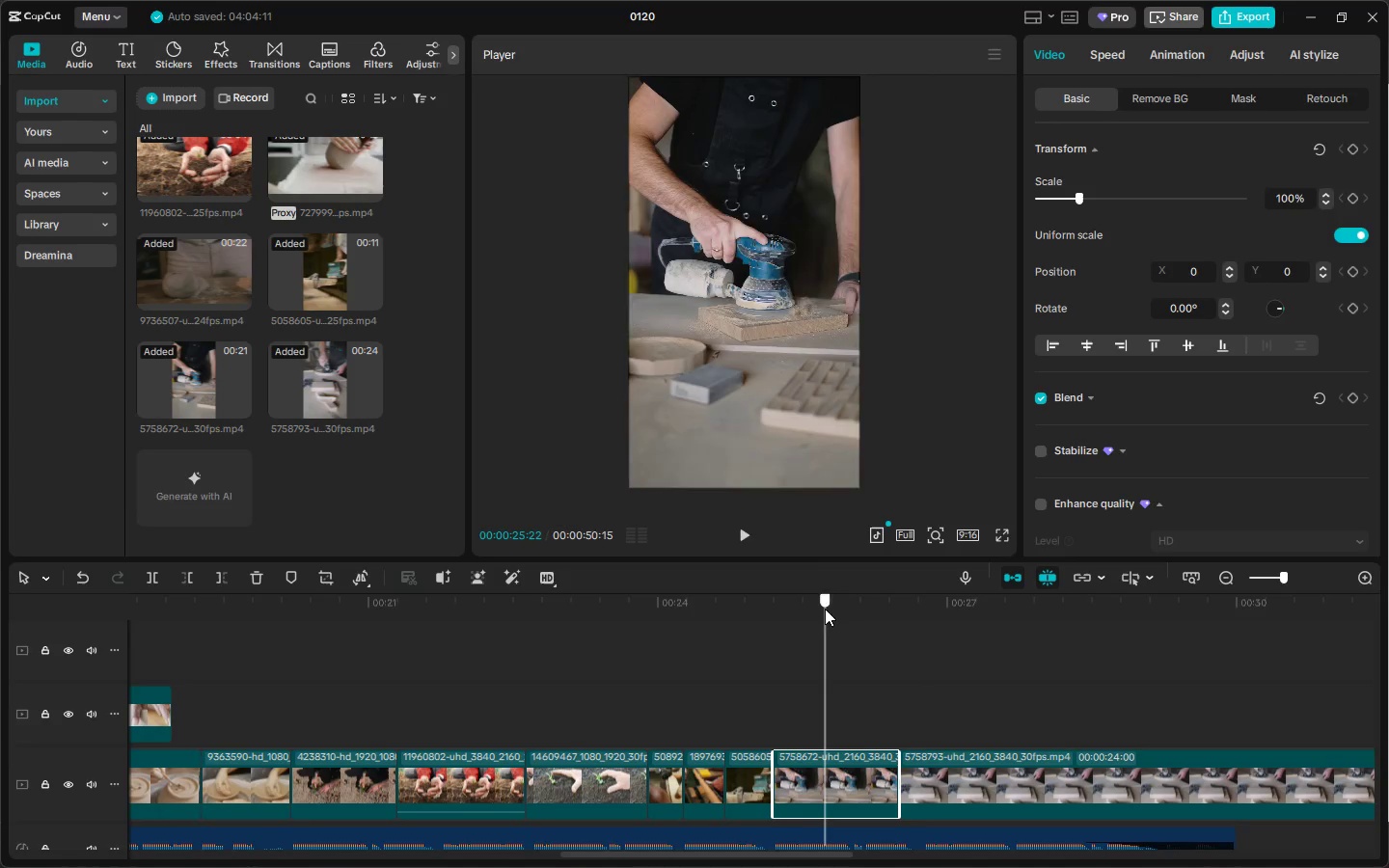 
key(Space)
 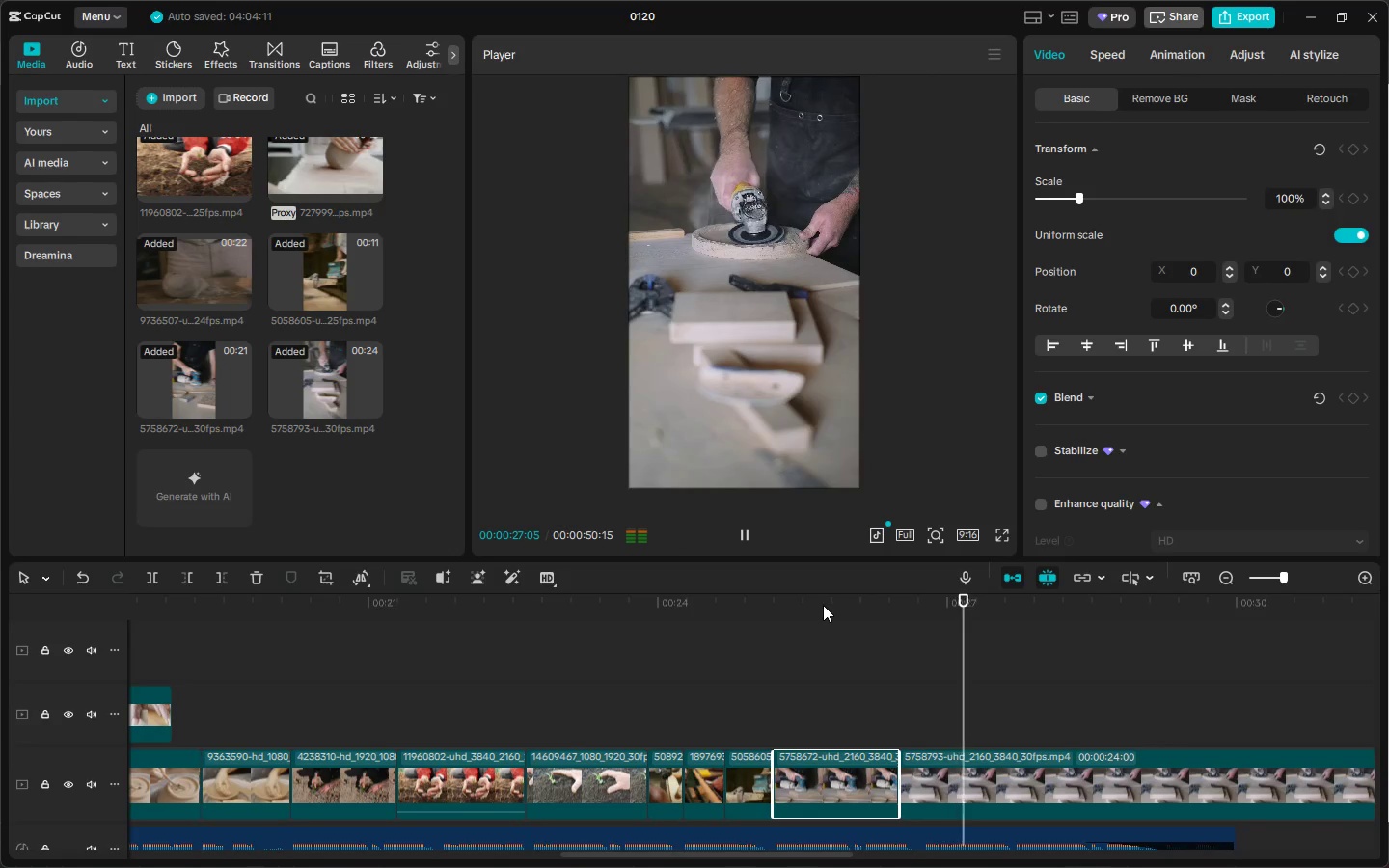 
key(Space)
 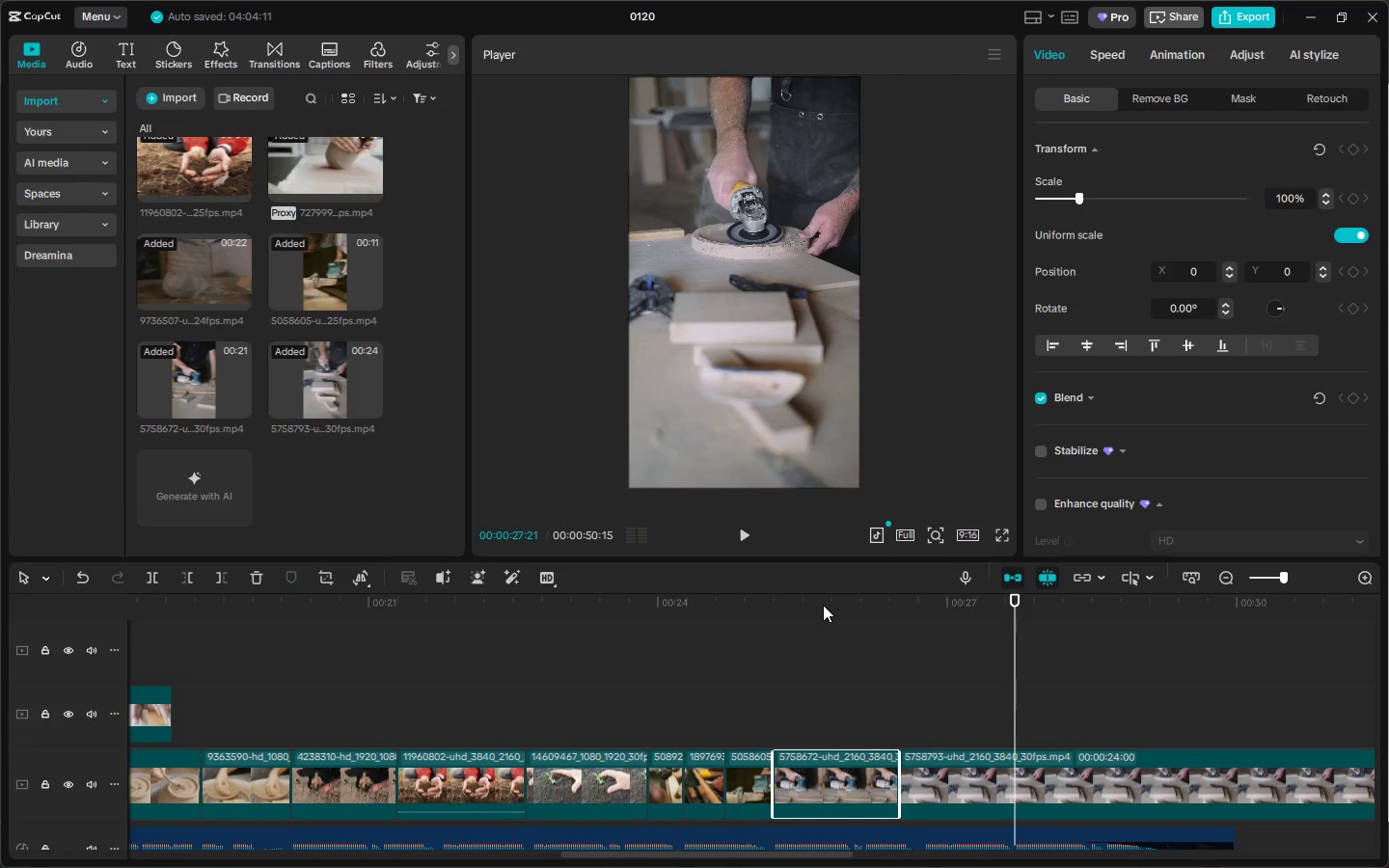 
key(Space)
 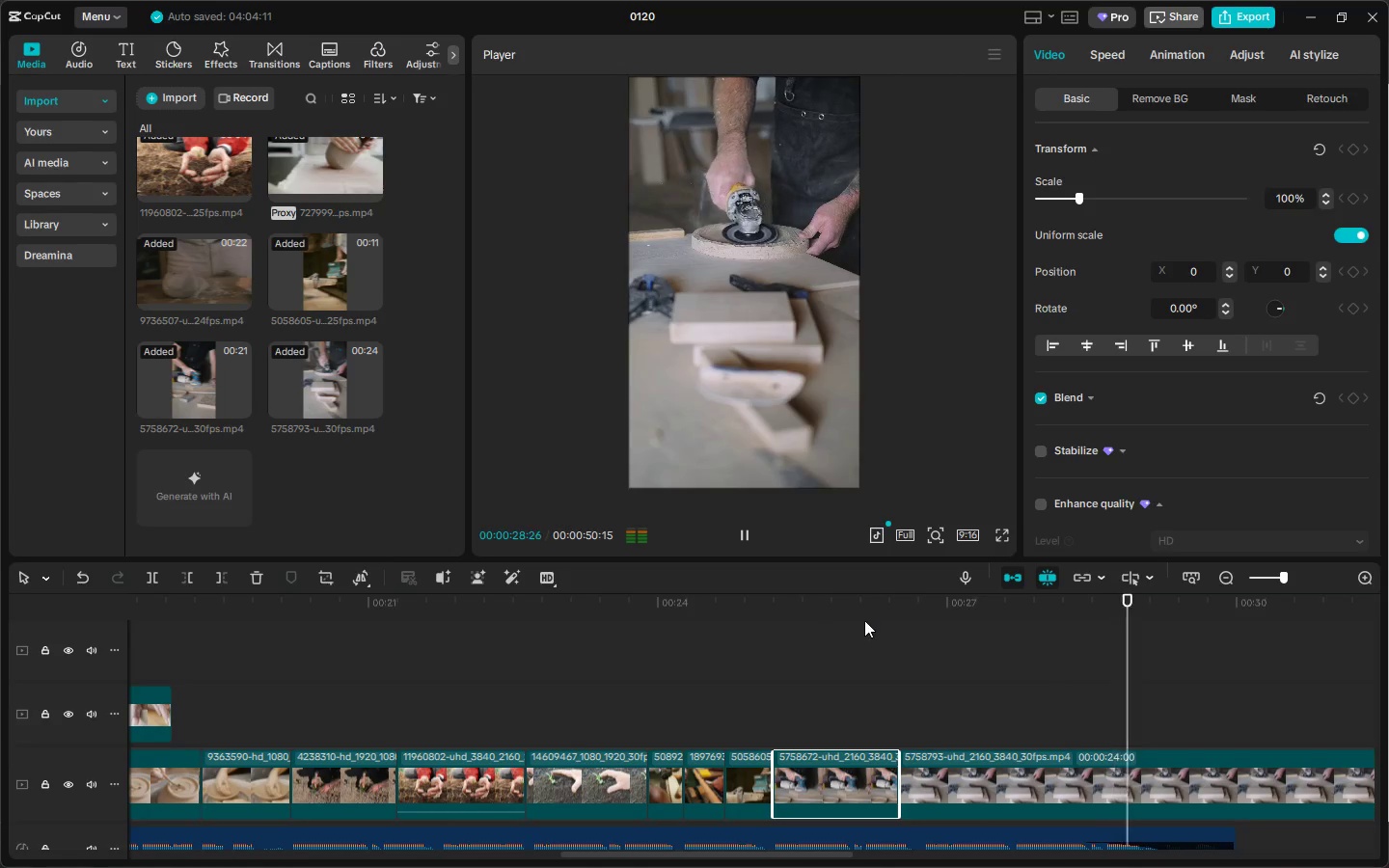 
left_click_drag(start_coordinate=[857, 611], to_coordinate=[851, 610])
 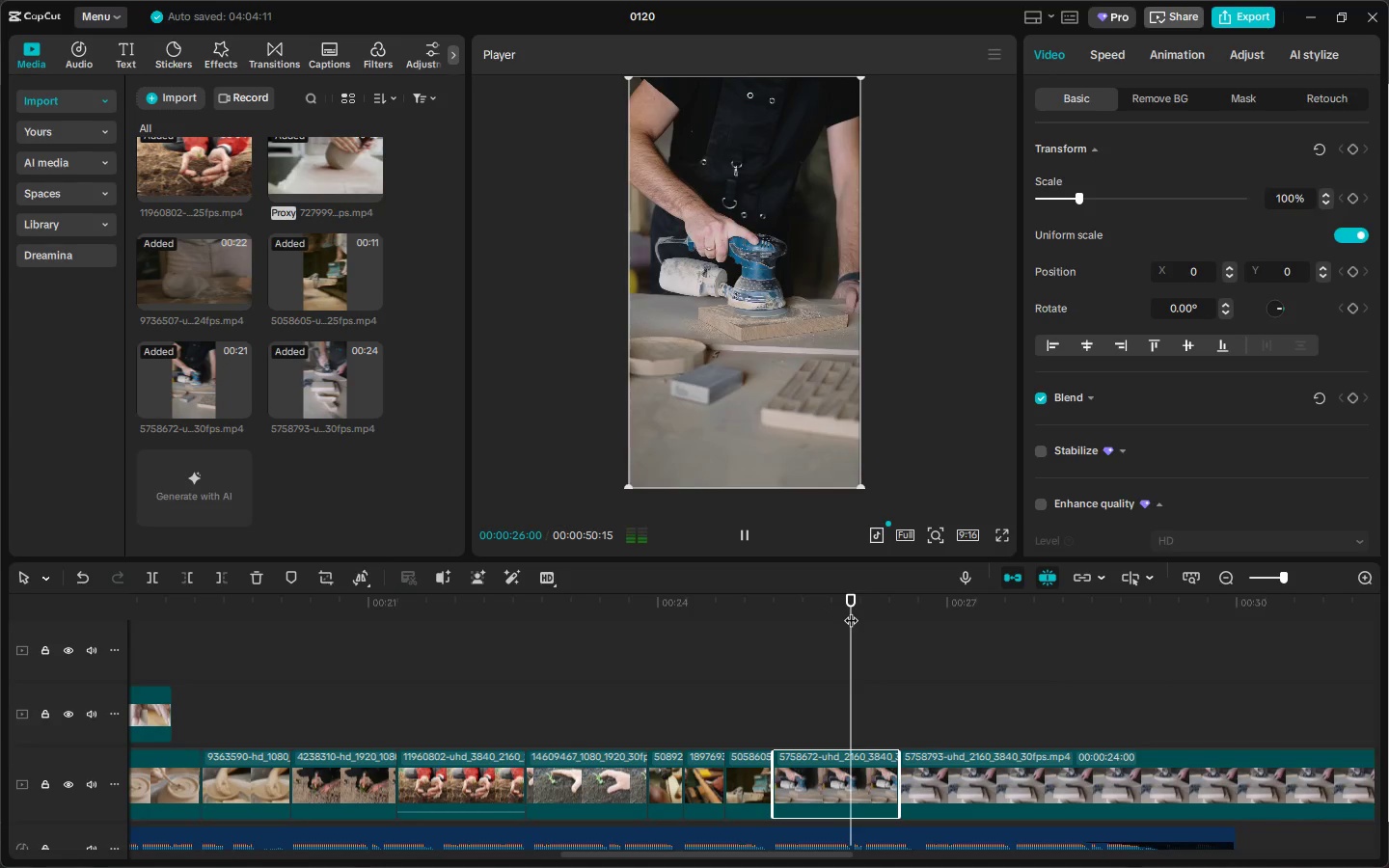 
key(Space)
 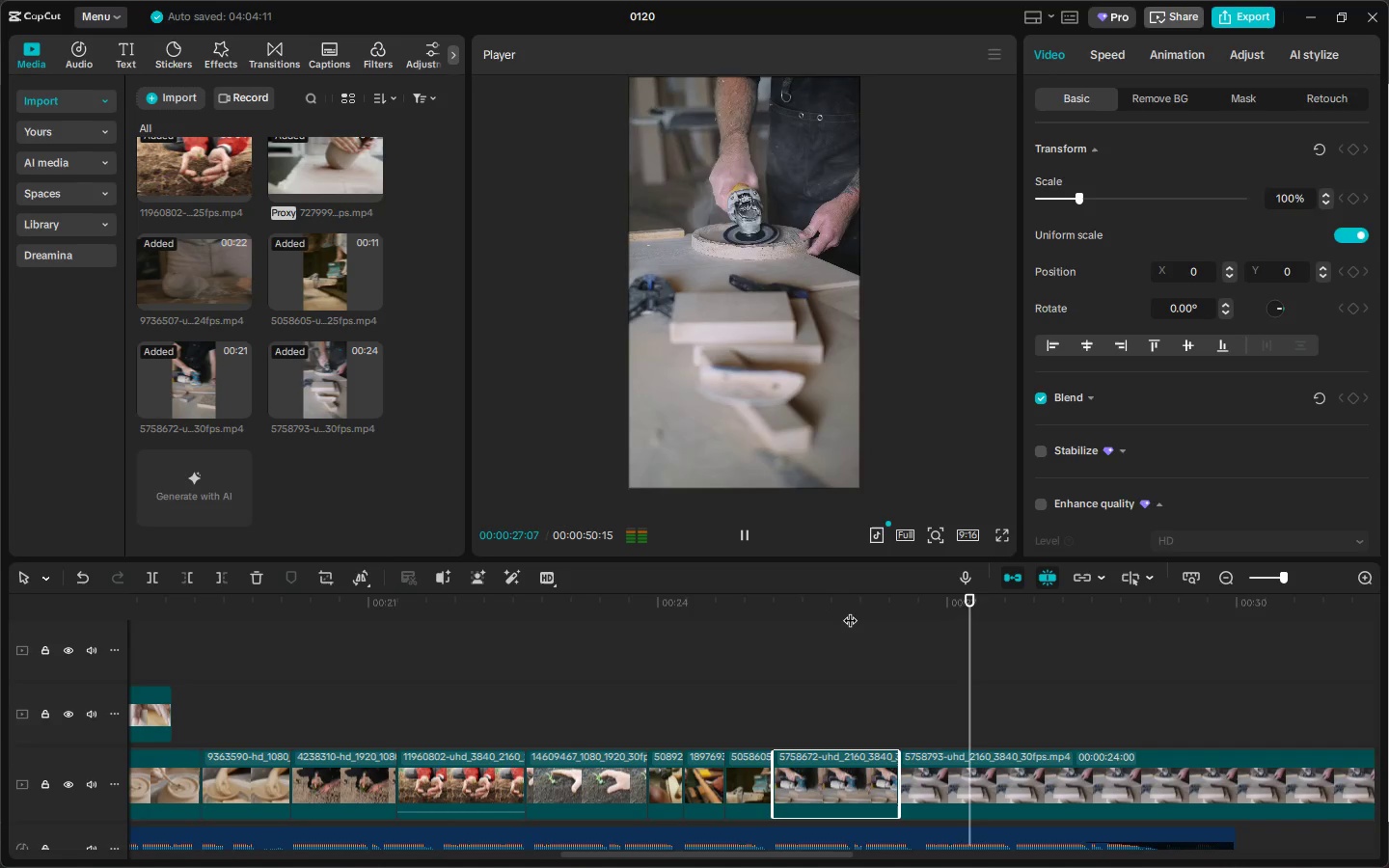 
key(Space)
 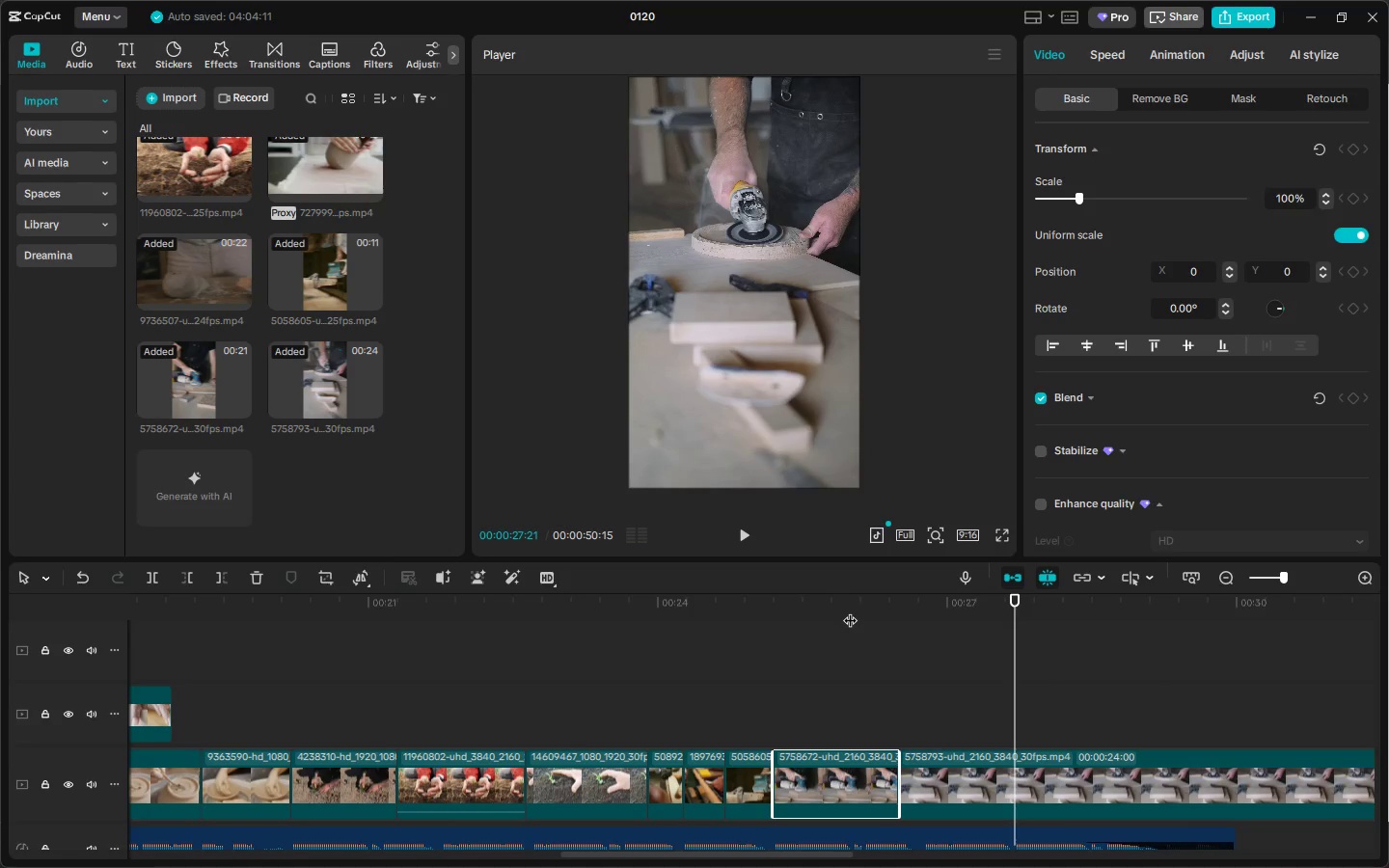 
left_click_drag(start_coordinate=[827, 610], to_coordinate=[796, 608])
 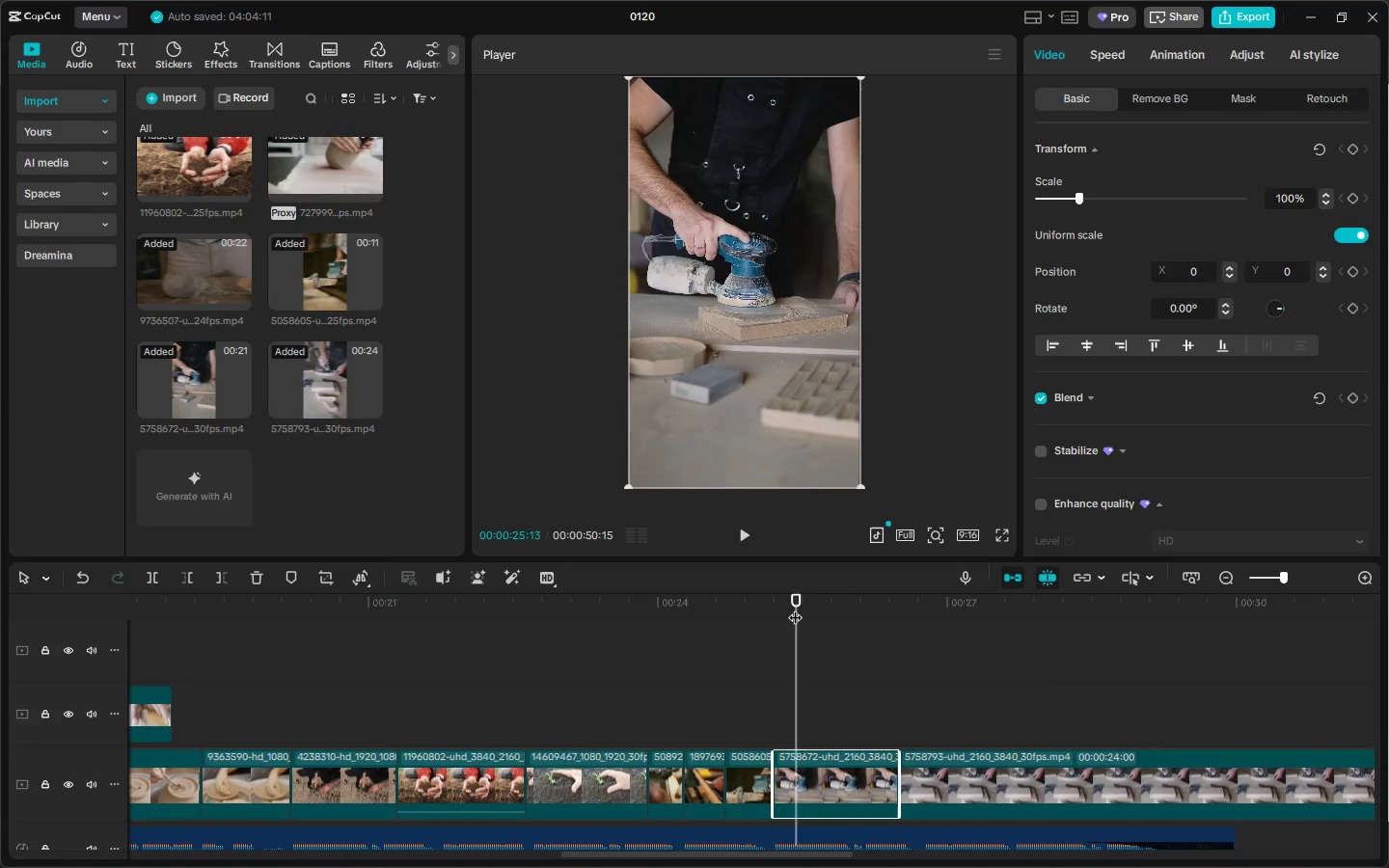 
key(Space)
 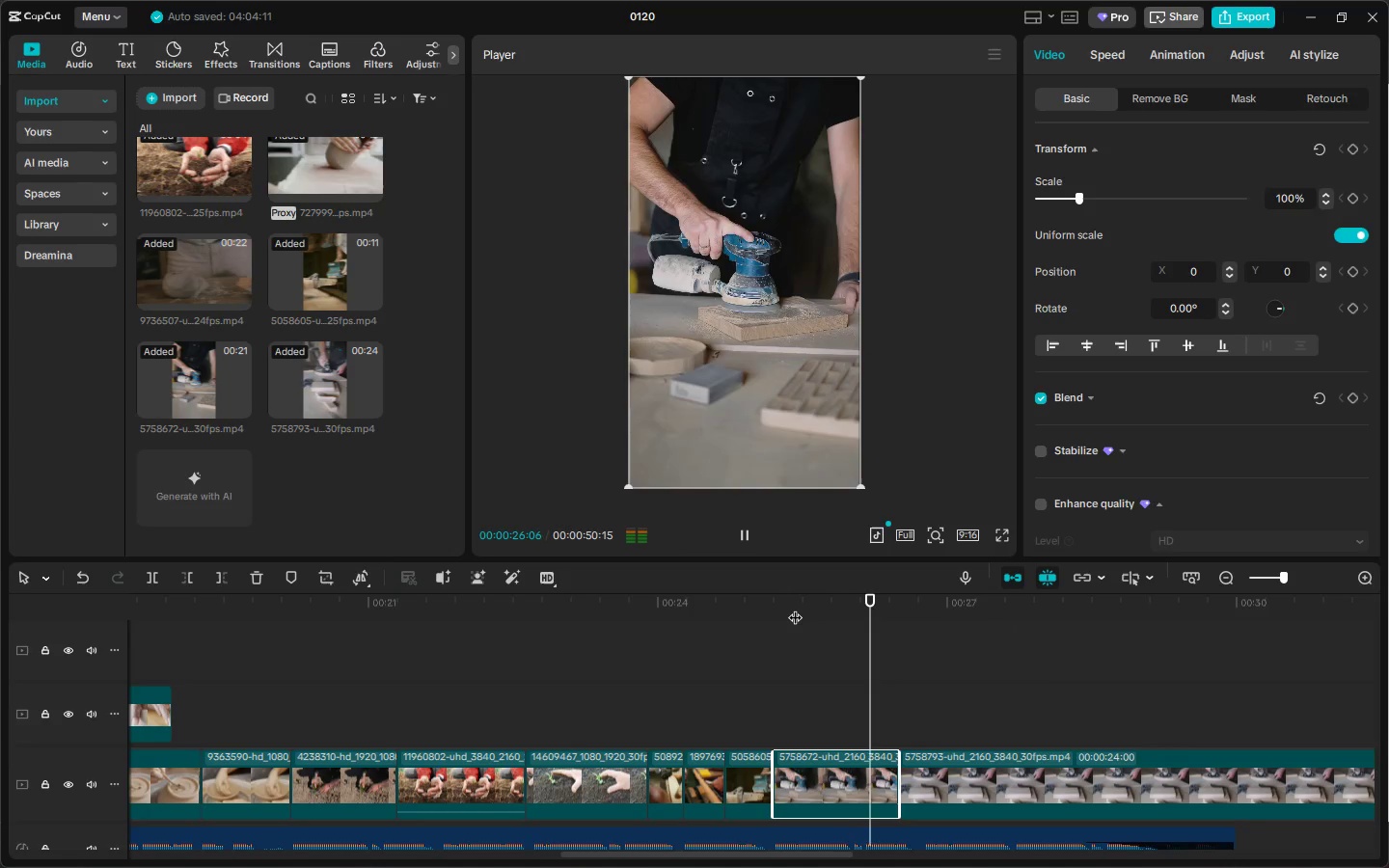 
key(Space)
 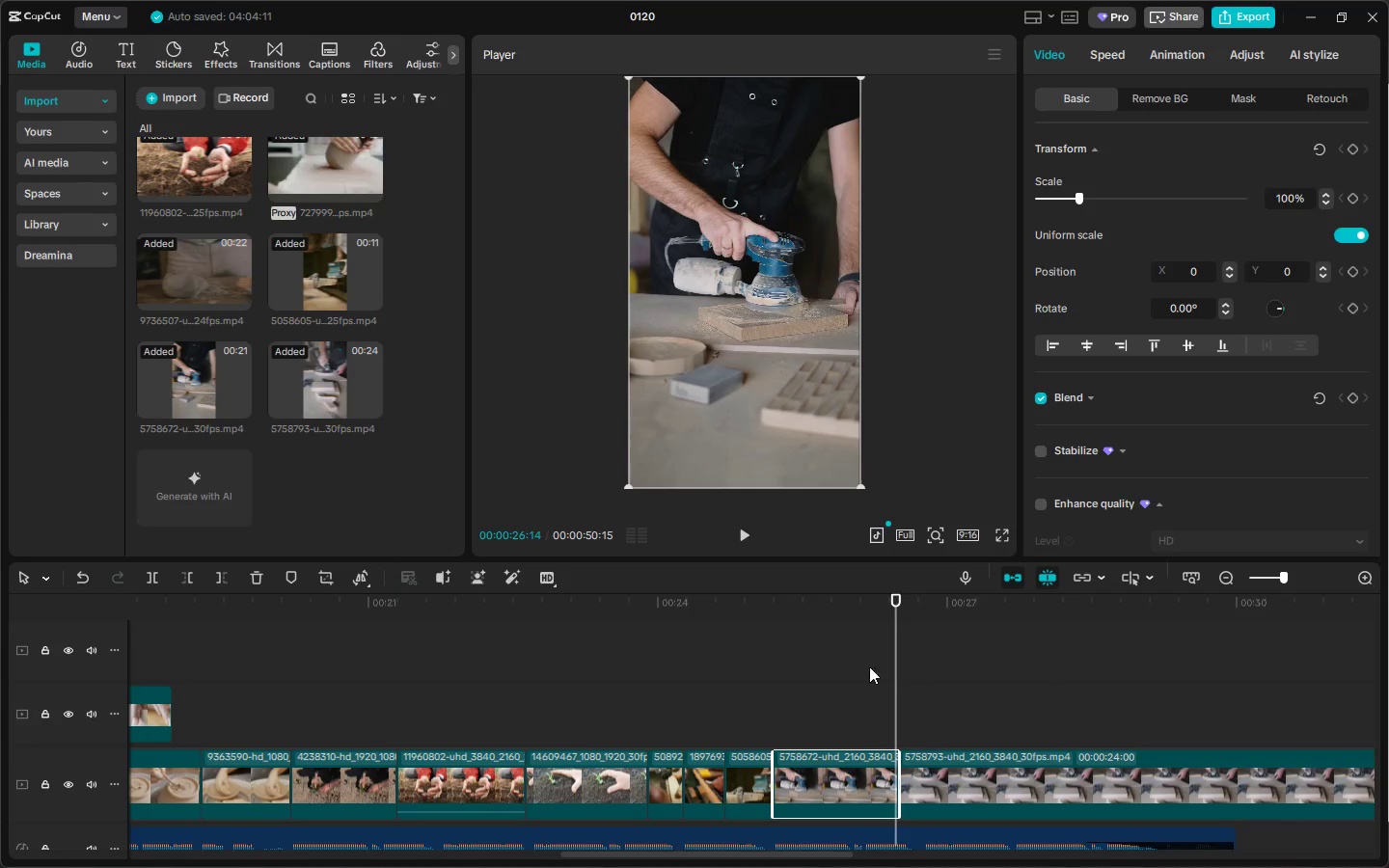 
left_click([1008, 758])
 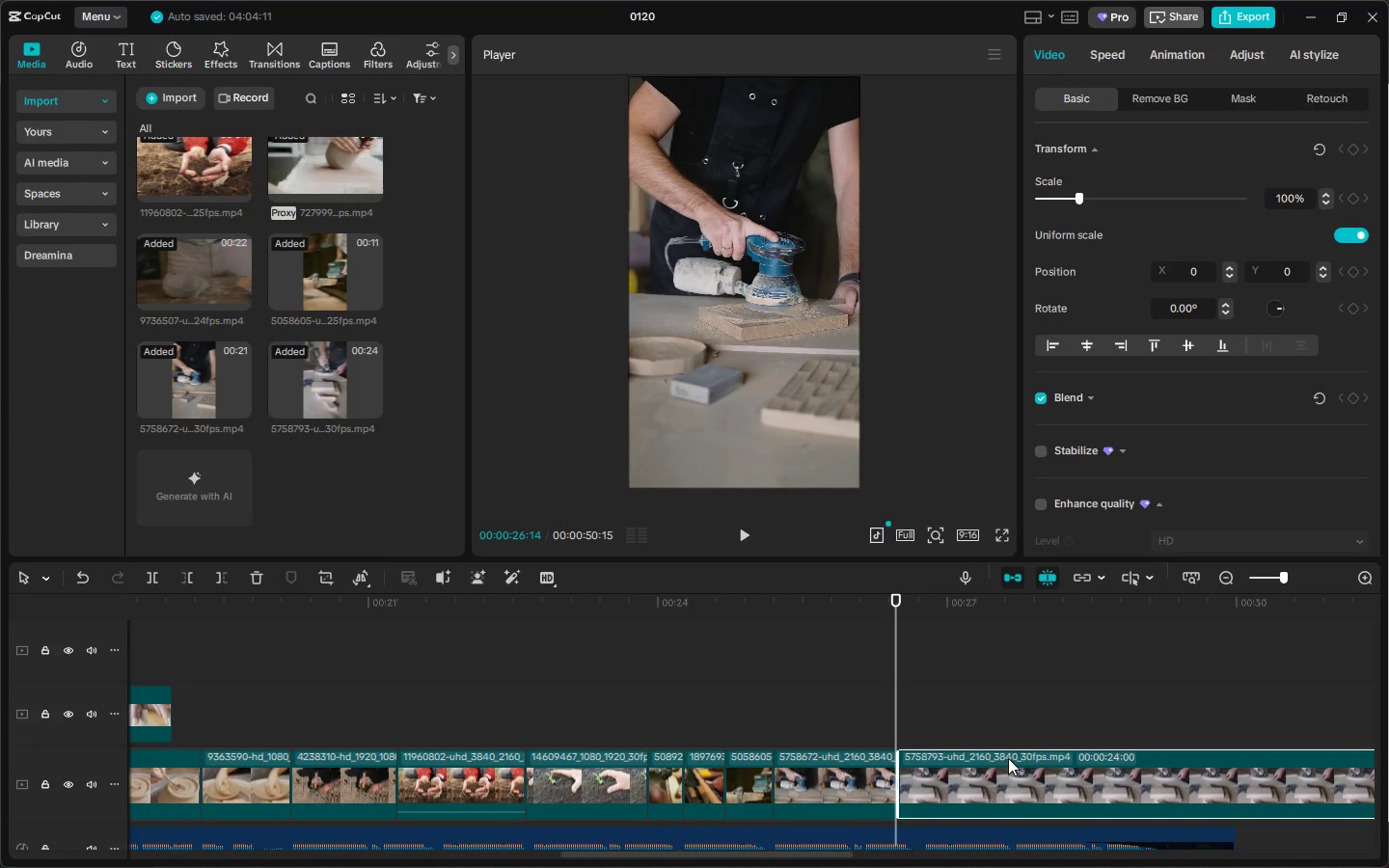 
key(Delete)
 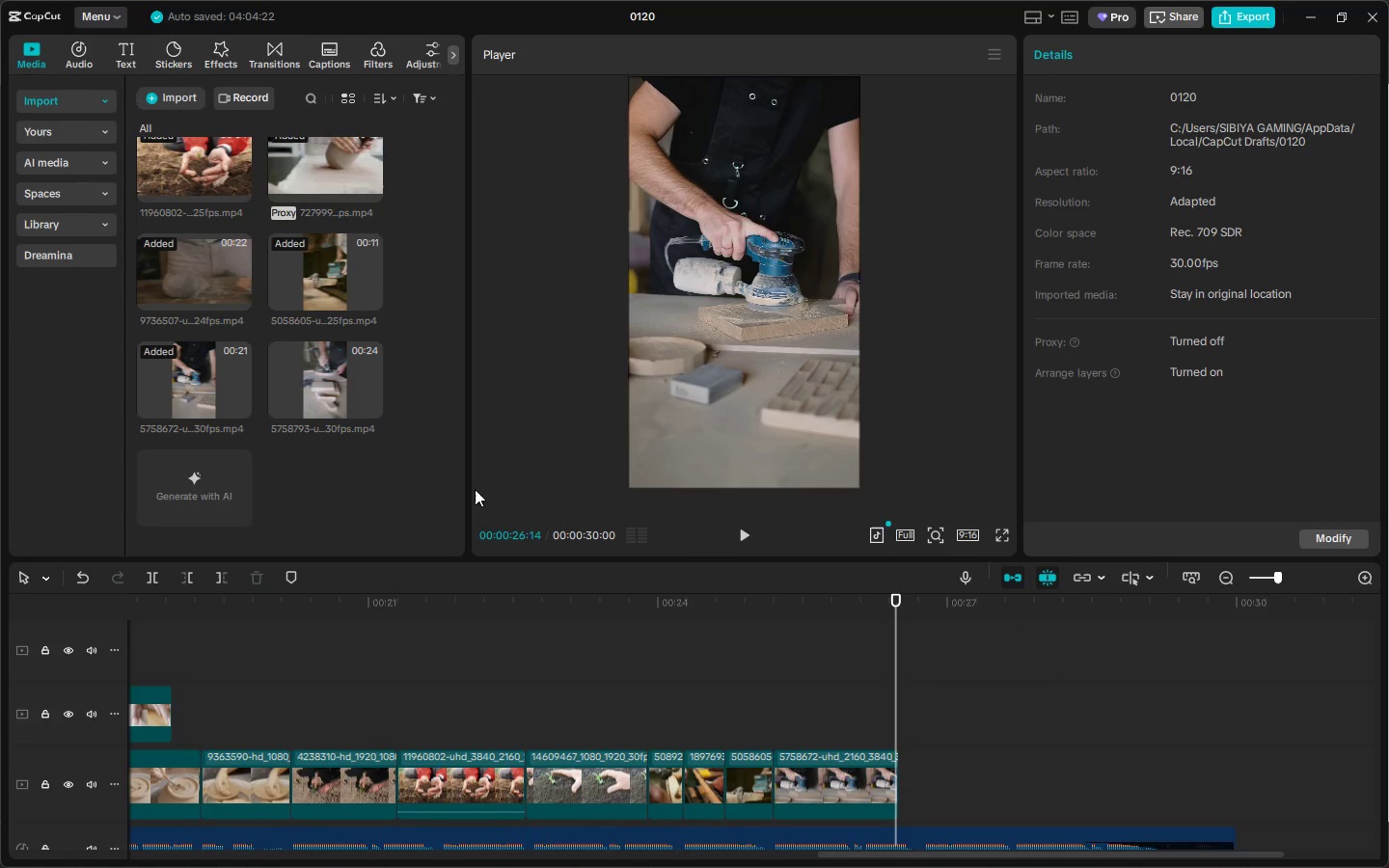 
scroll: coordinate [418, 401], scroll_direction: up, amount: 9.0
 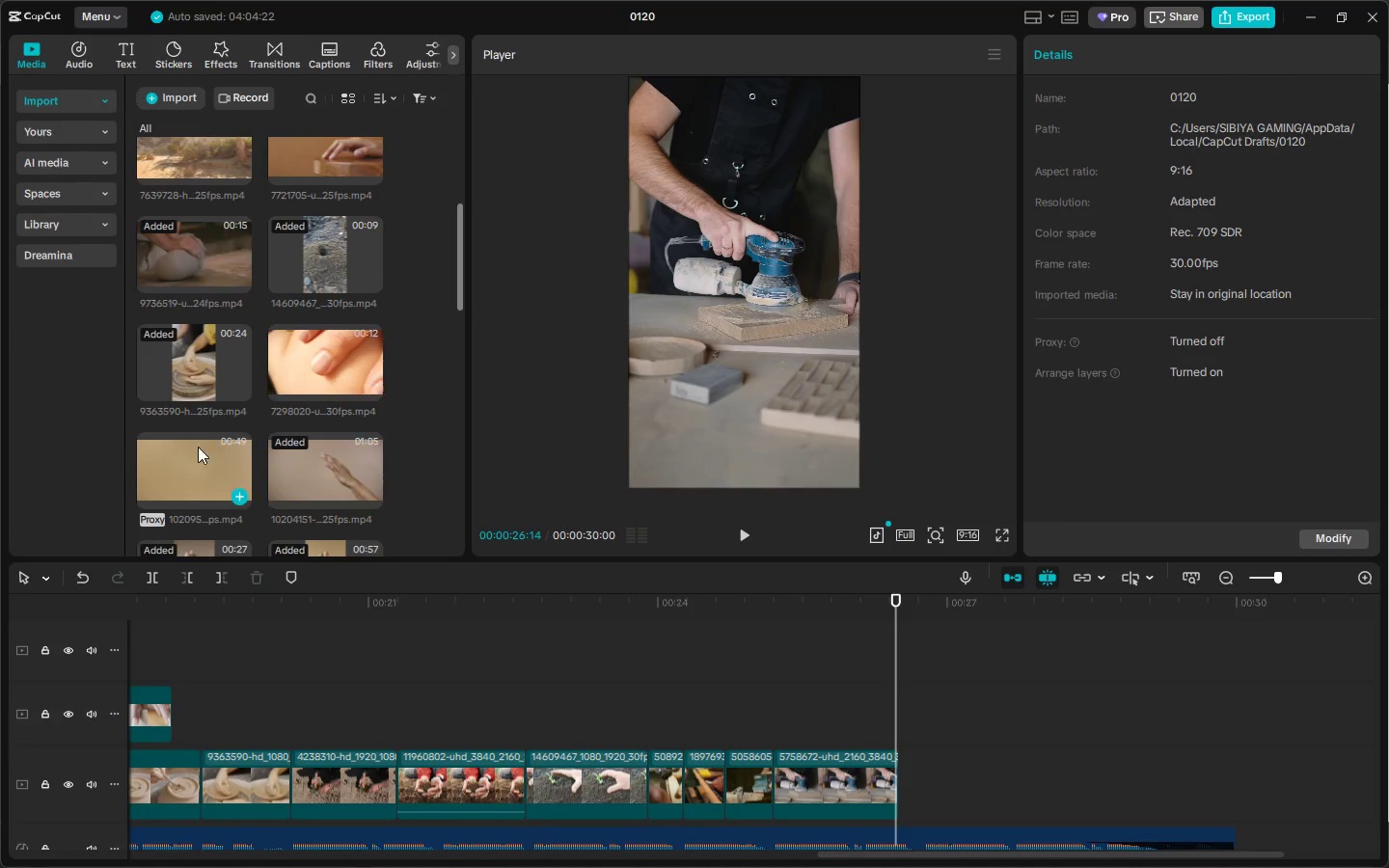 
left_click_drag(start_coordinate=[177, 461], to_coordinate=[912, 782])
 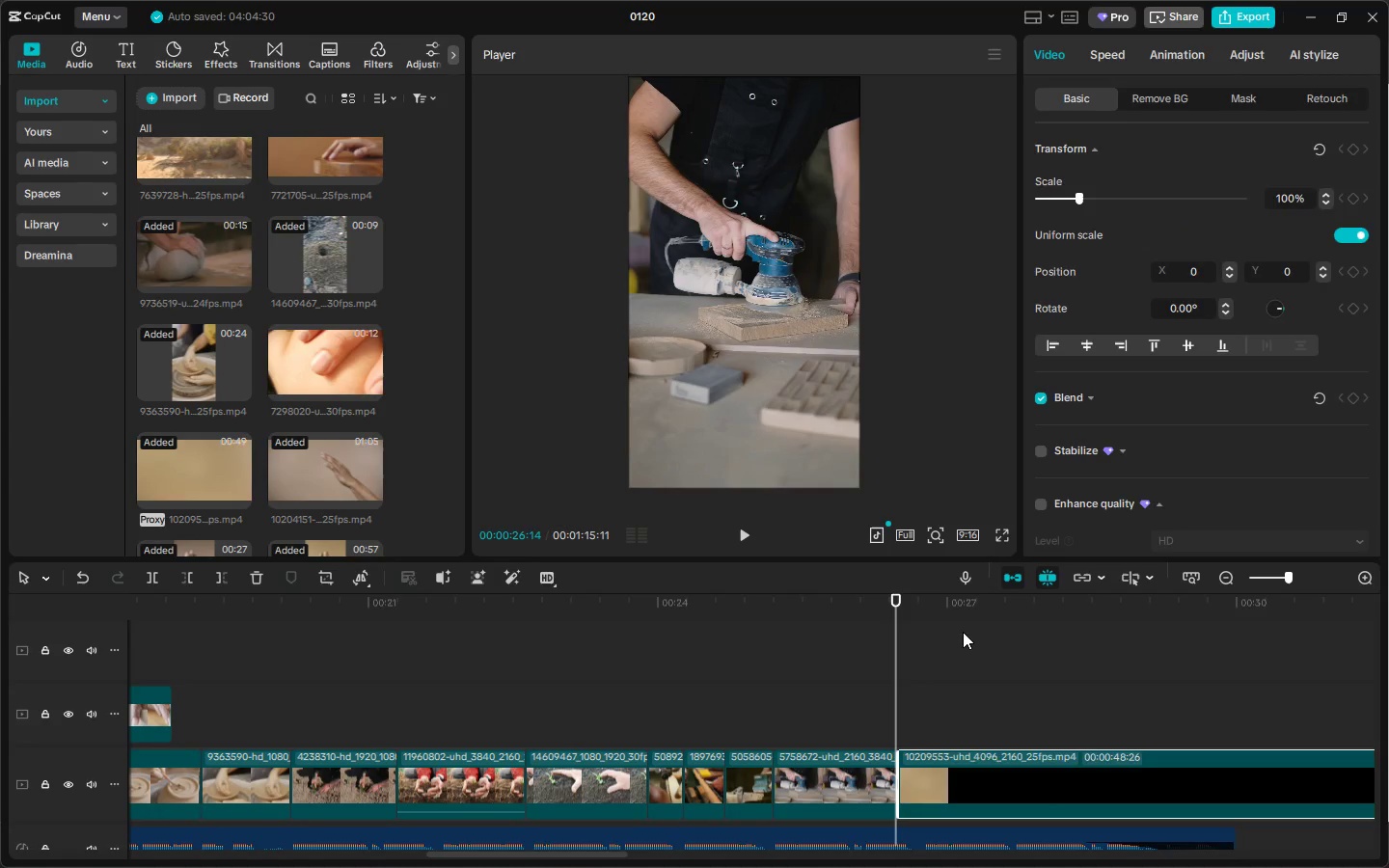 
left_click_drag(start_coordinate=[970, 629], to_coordinate=[1068, 633])
 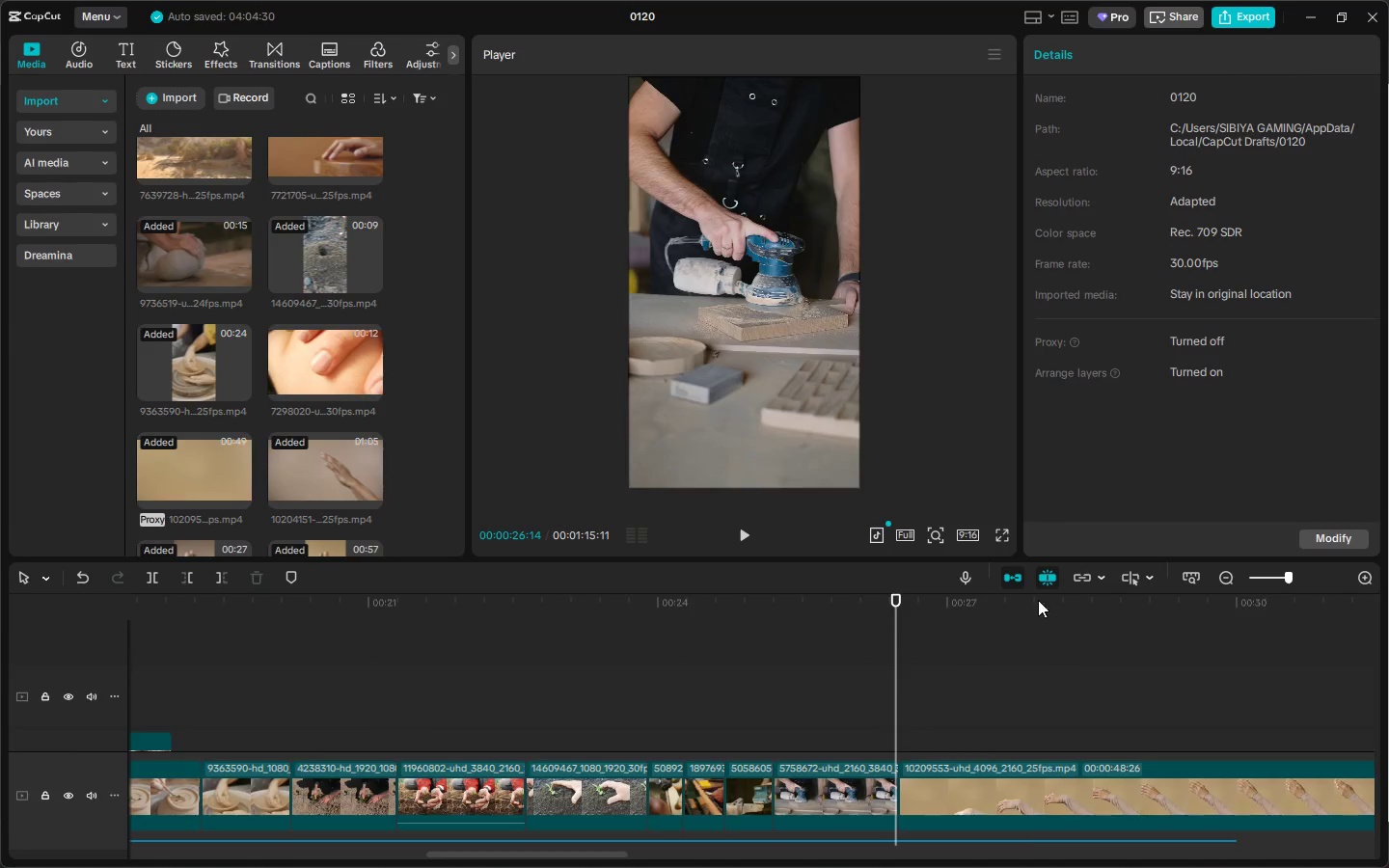 
left_click_drag(start_coordinate=[1033, 598], to_coordinate=[1085, 644])
 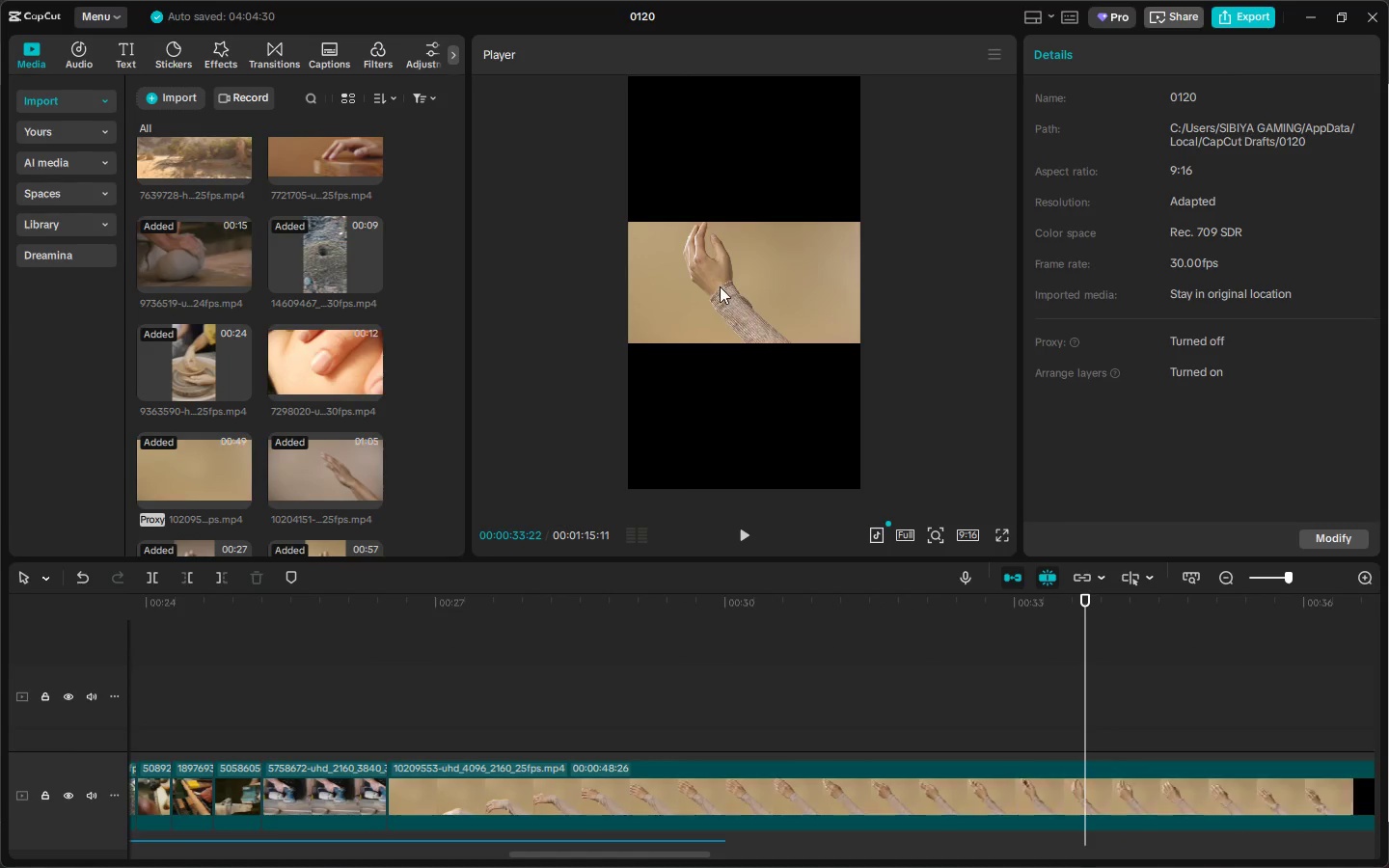 
left_click([720, 286])
 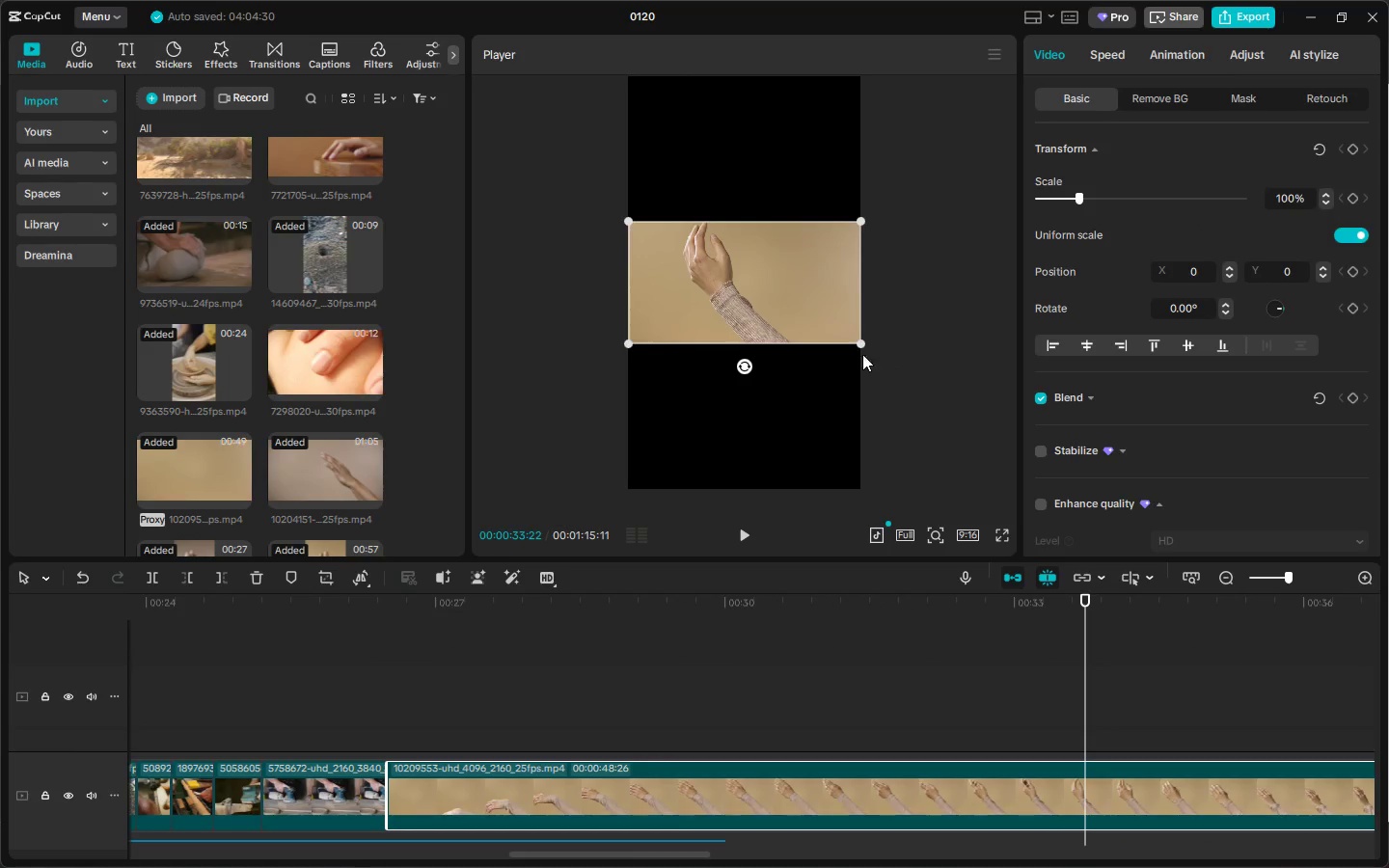 
left_click_drag(start_coordinate=[853, 348], to_coordinate=[1166, 699])
 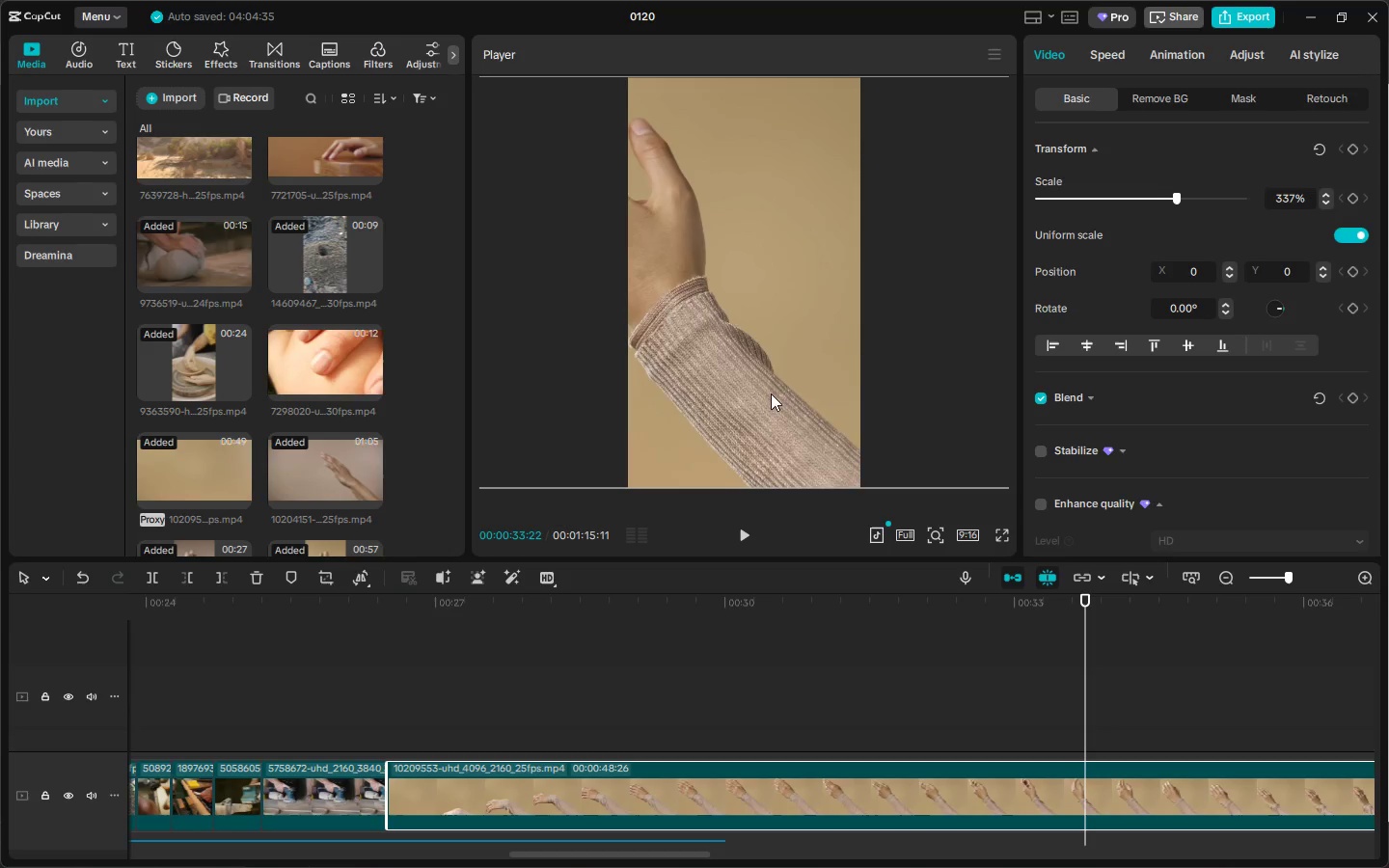 
left_click_drag(start_coordinate=[758, 377], to_coordinate=[919, 382])
 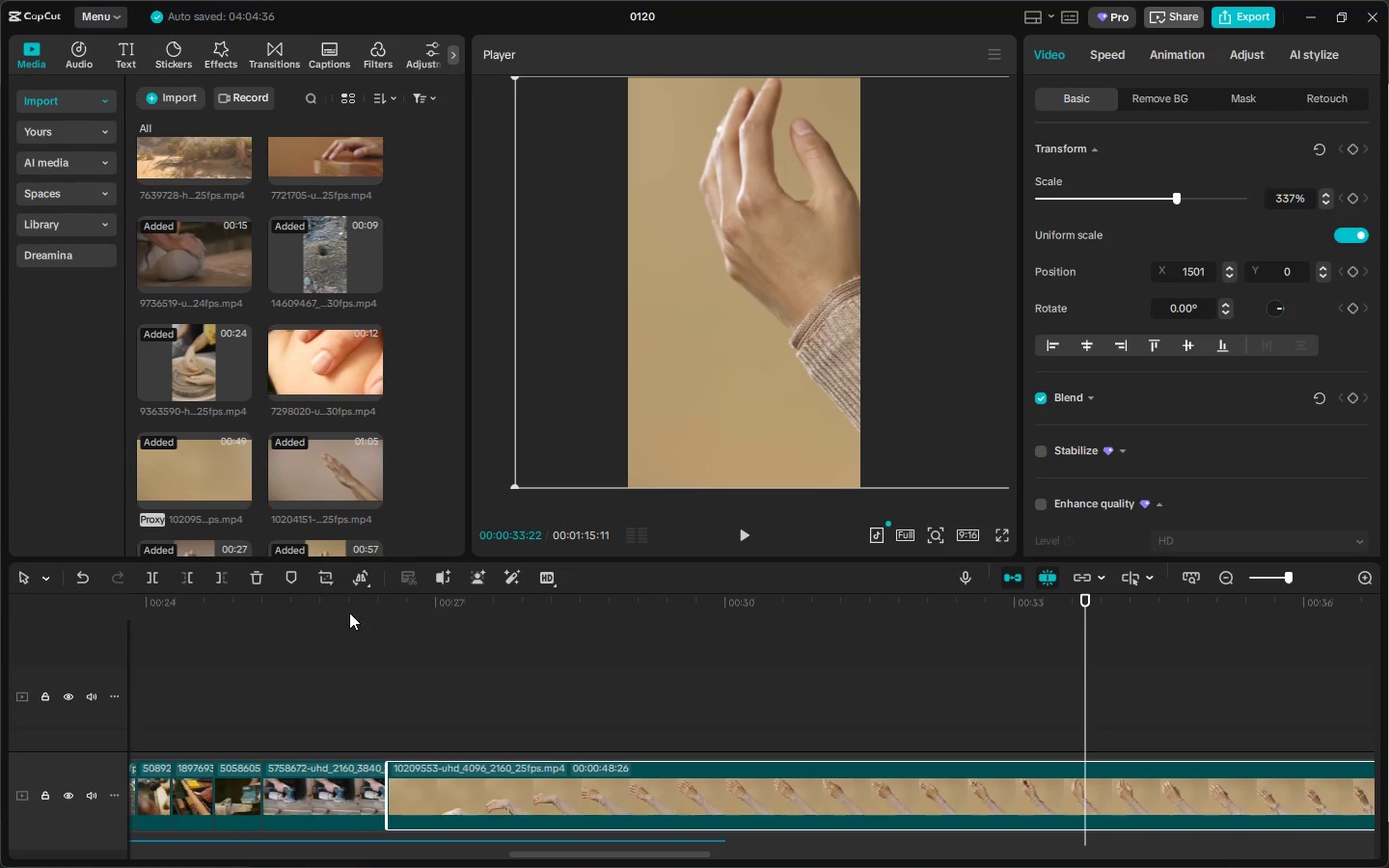 
key(Space)
 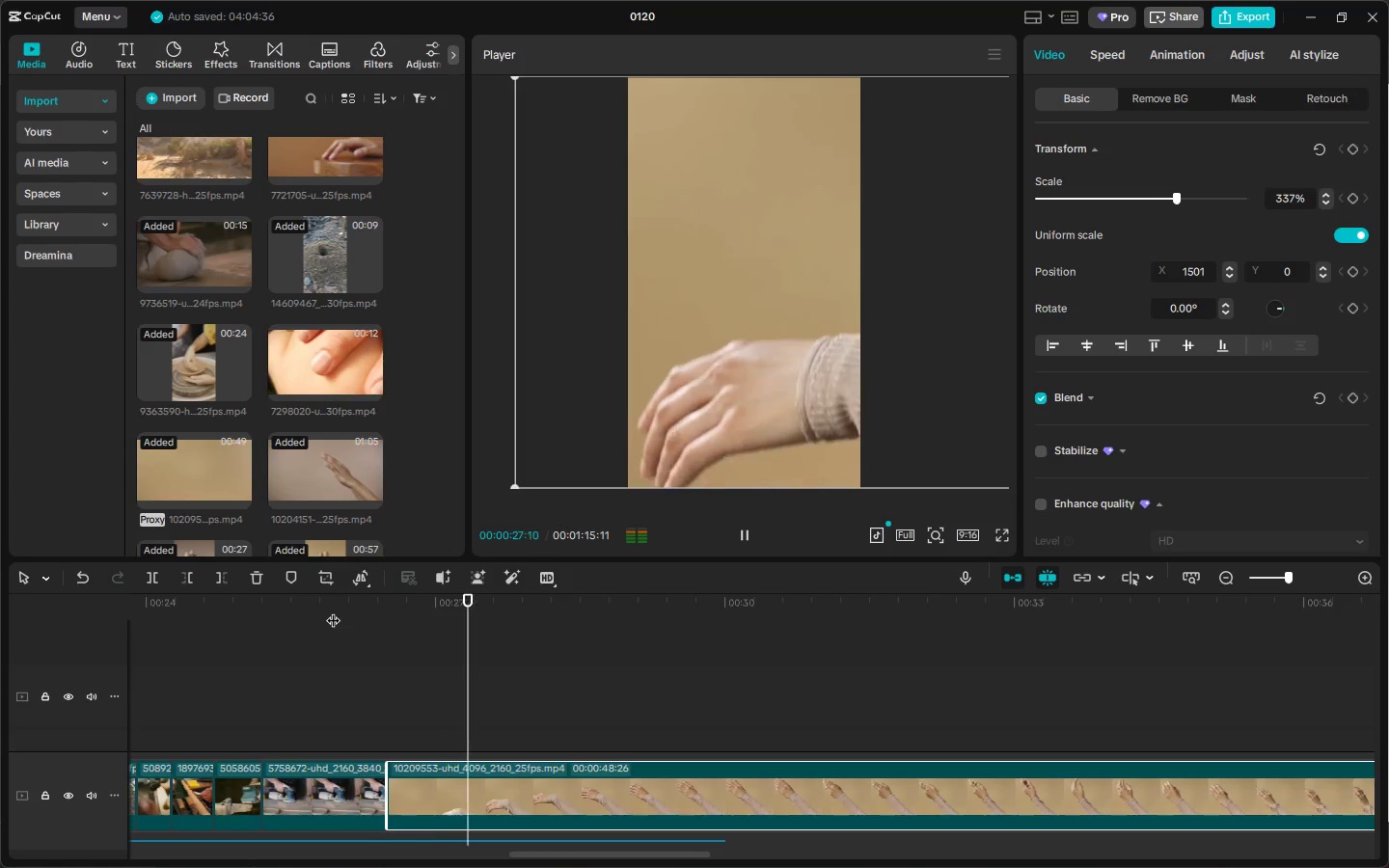 
key(Space)
 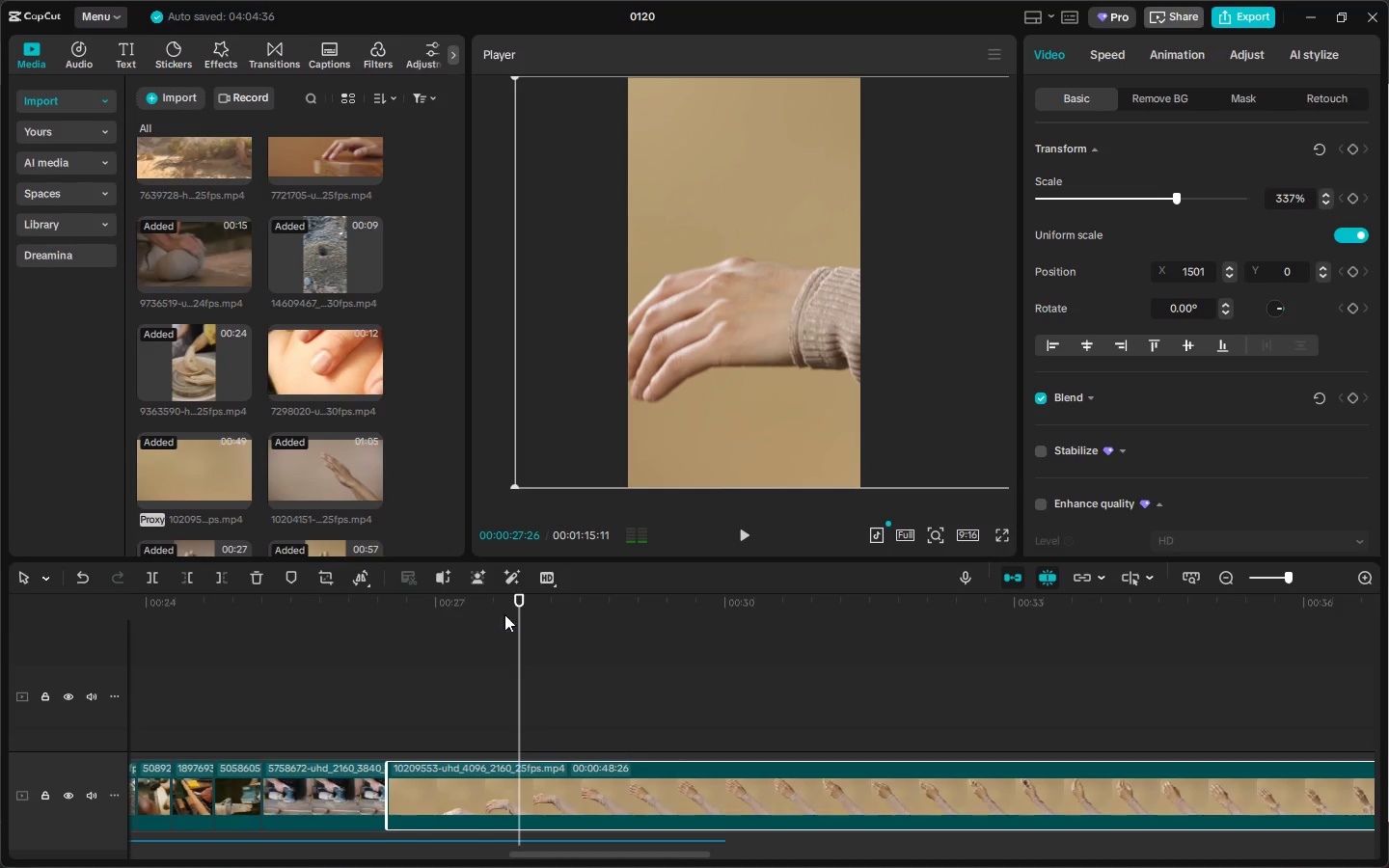 
left_click_drag(start_coordinate=[533, 605], to_coordinate=[667, 609])
 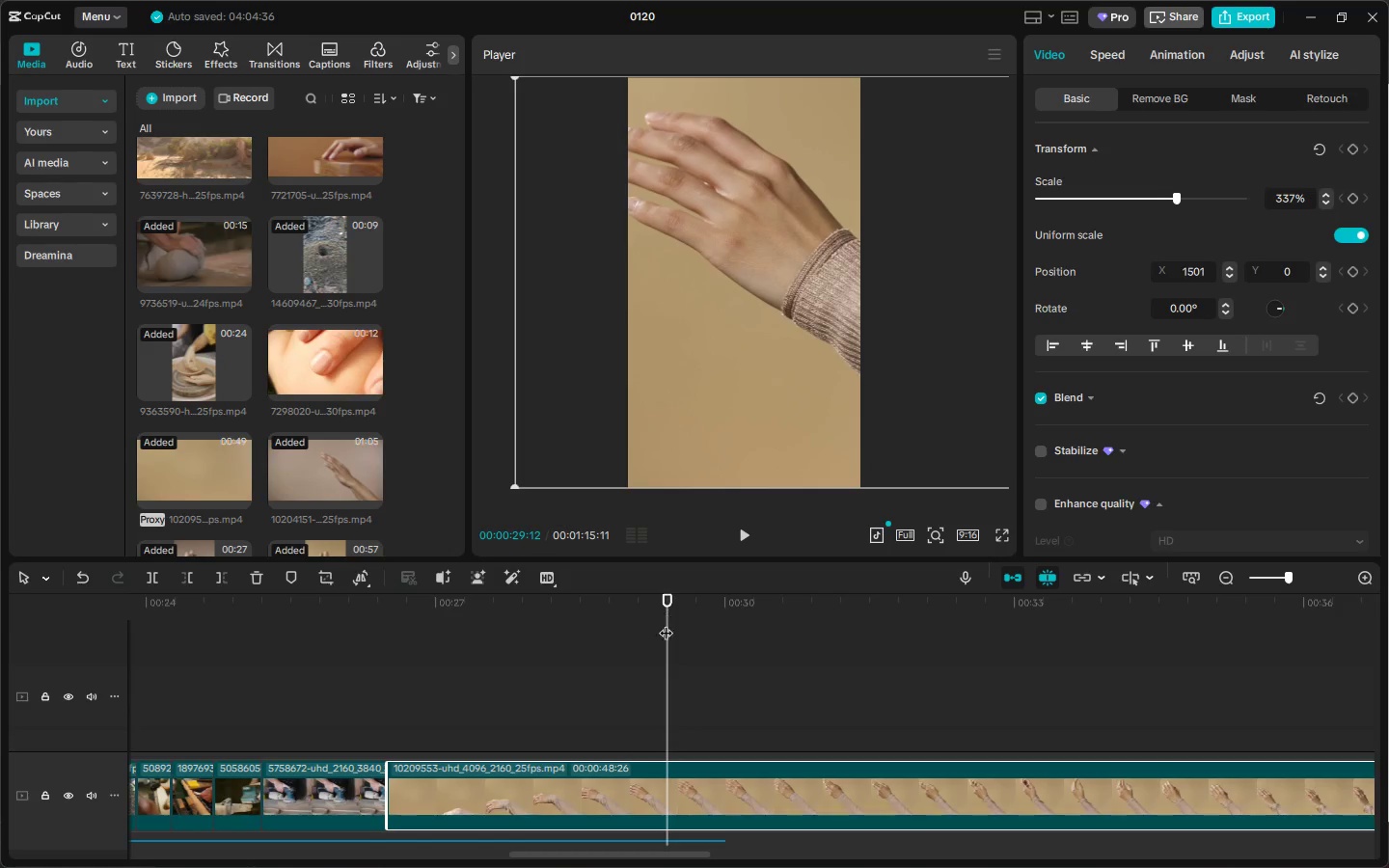 
key(Control+ControlLeft)
 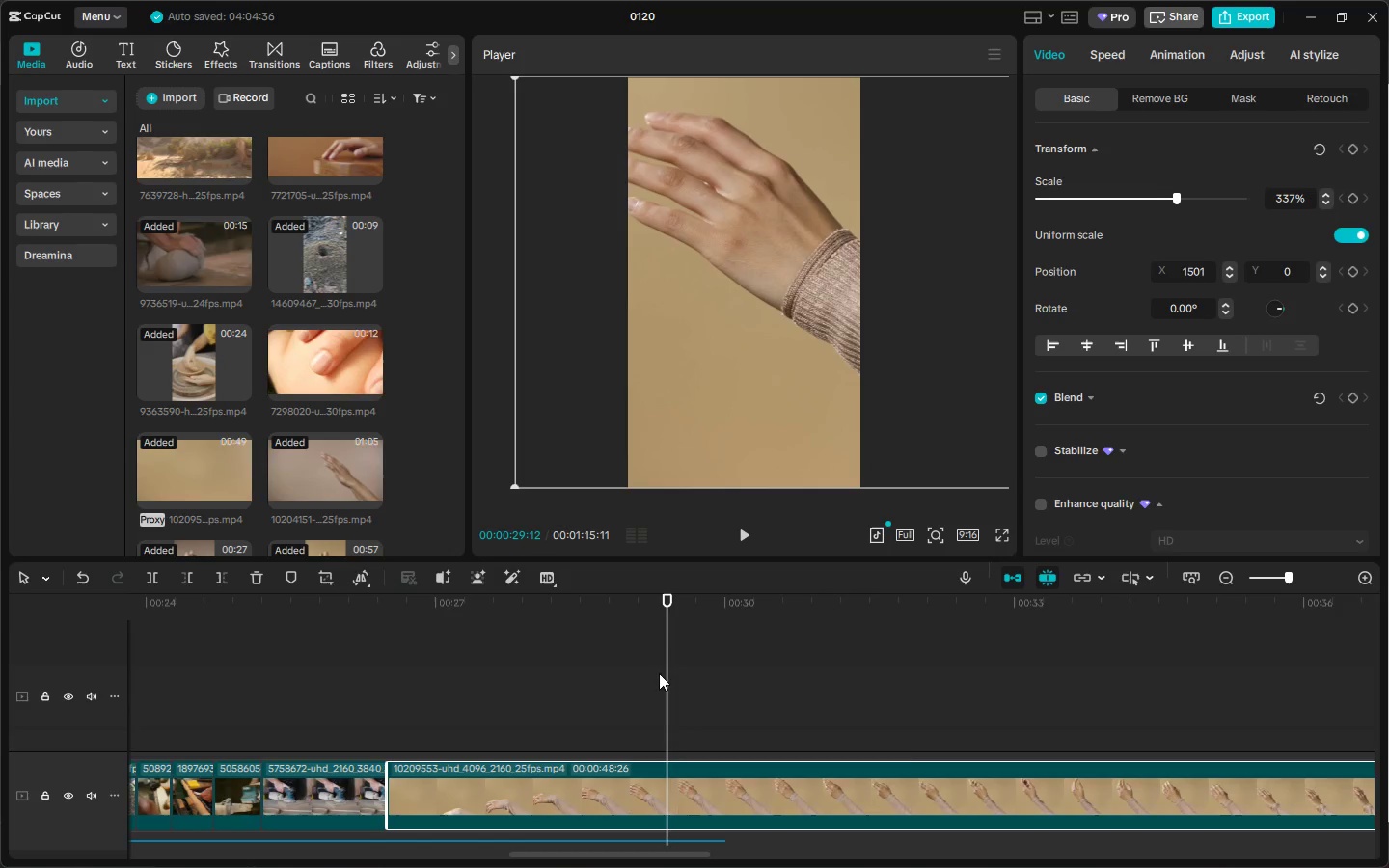 
key(Control+B)
 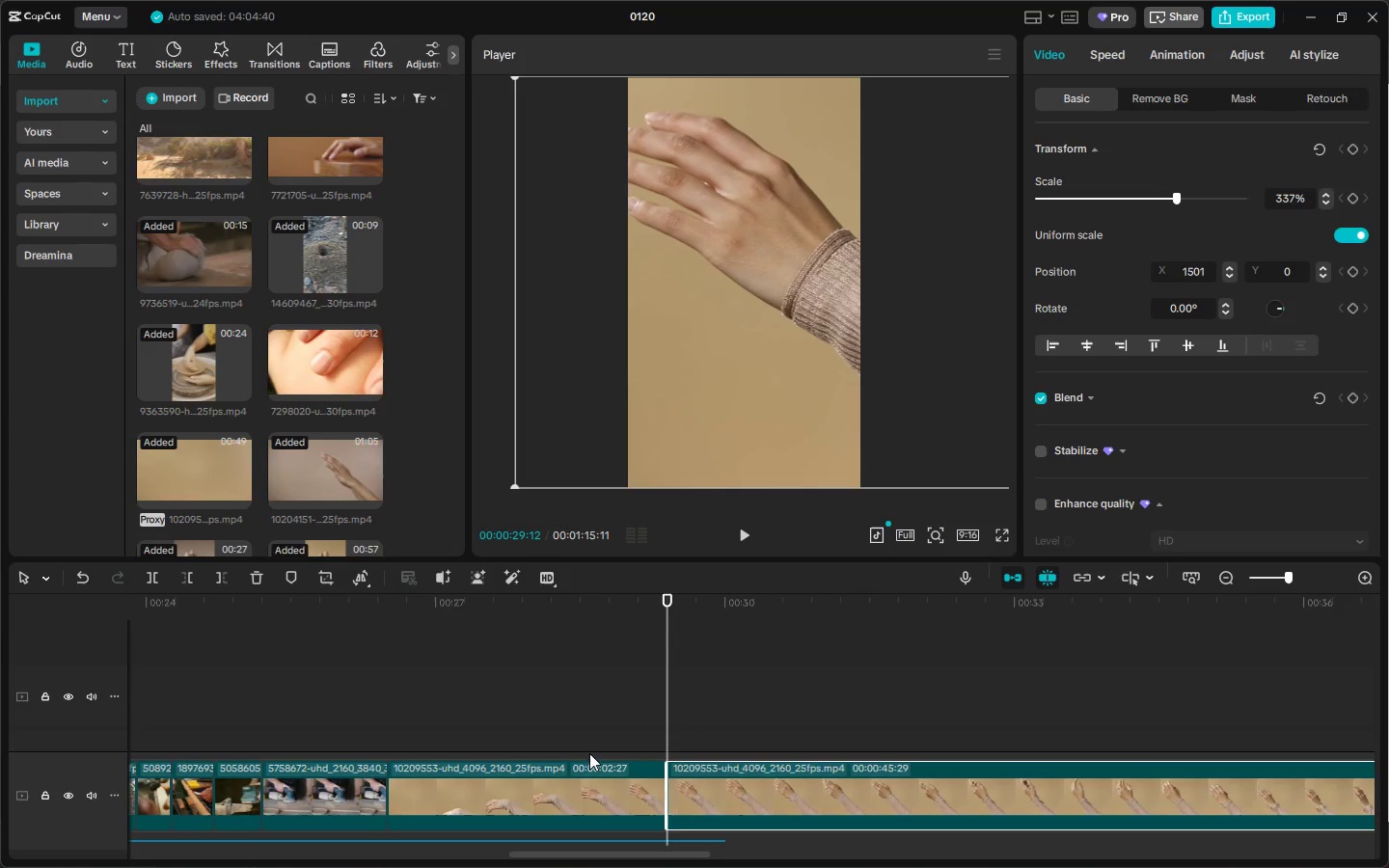 
left_click([572, 768])
 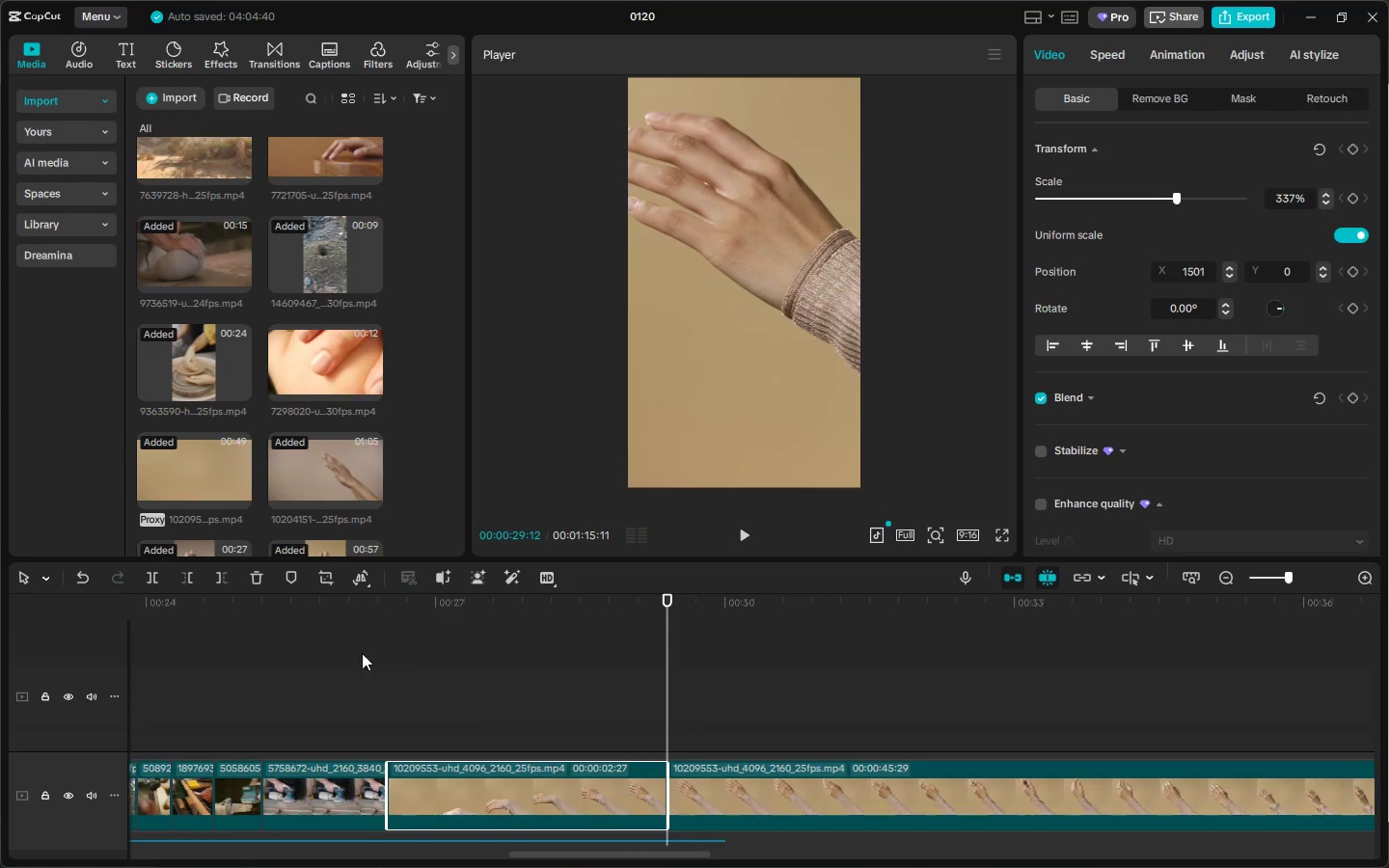 
key(Delete)
 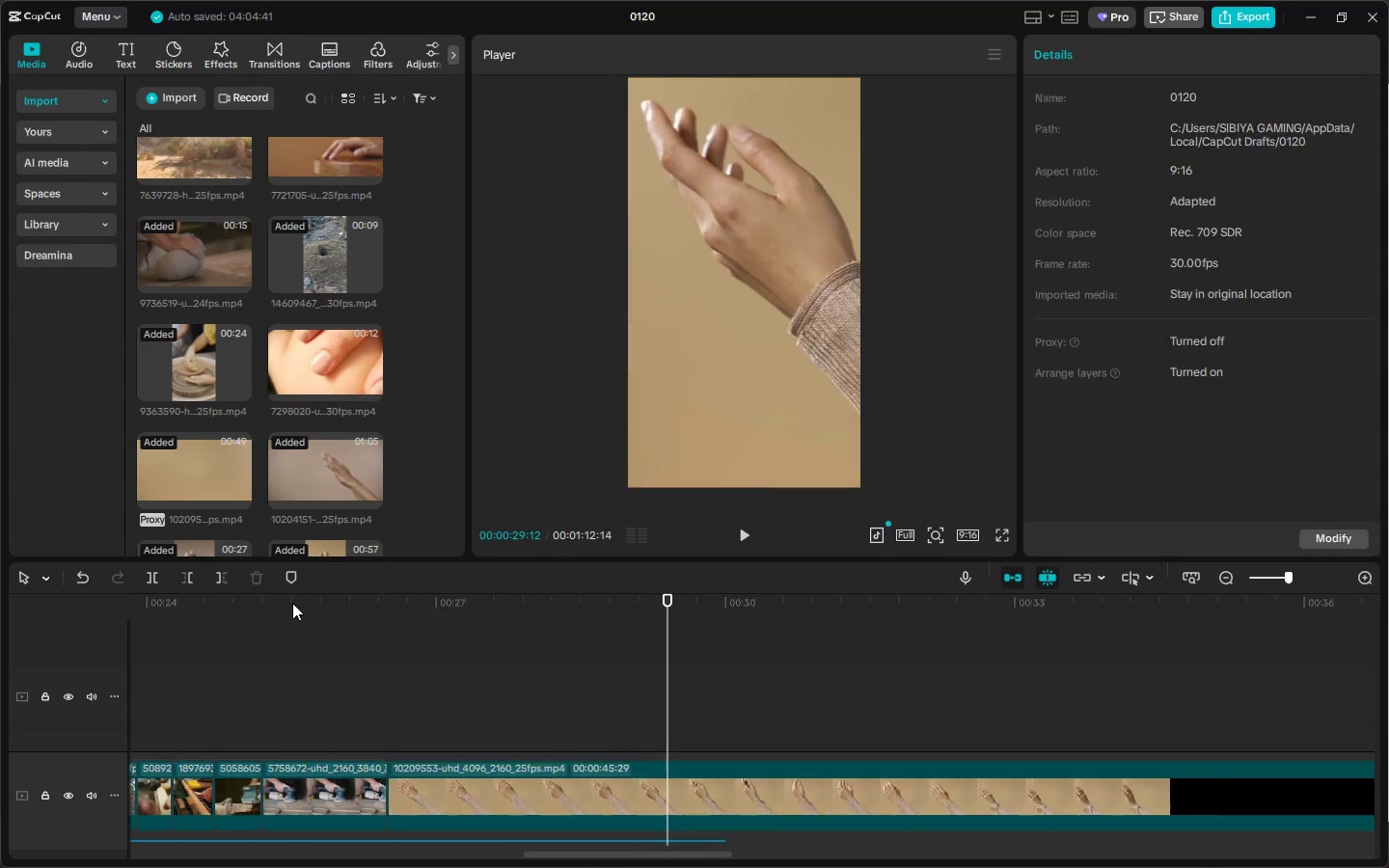 
left_click_drag(start_coordinate=[292, 602], to_coordinate=[287, 602])
 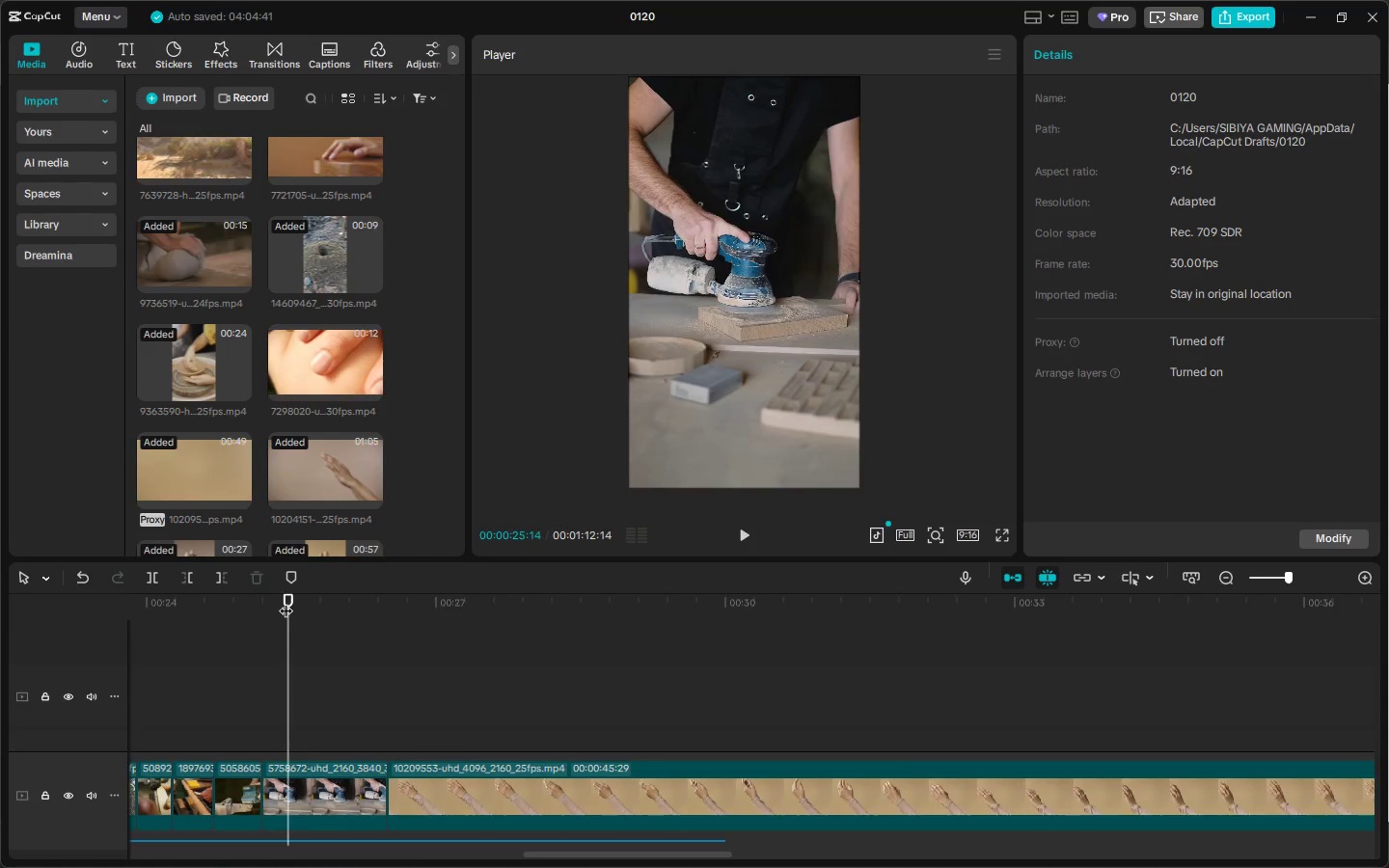 
key(Space)
 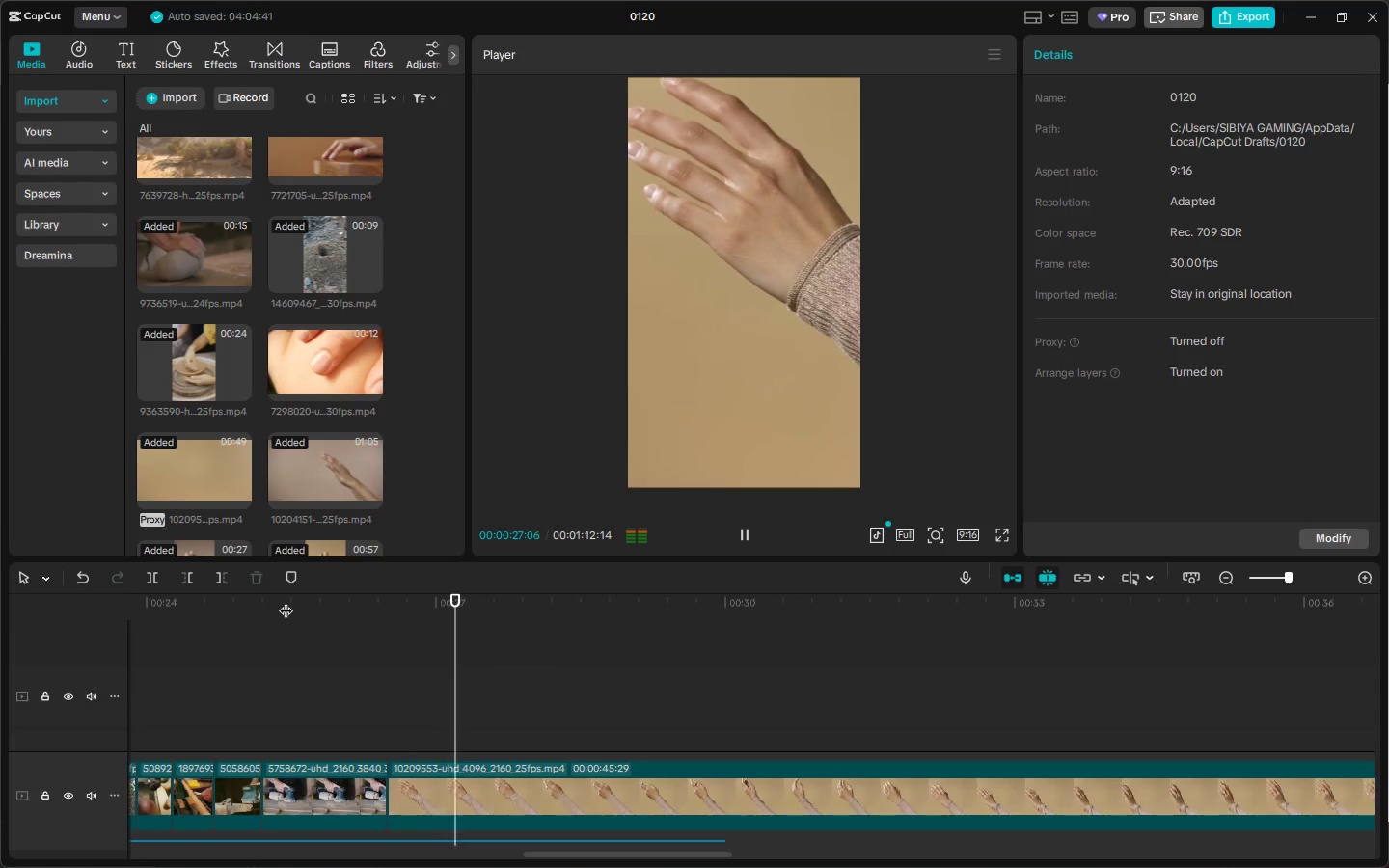 
key(Space)
 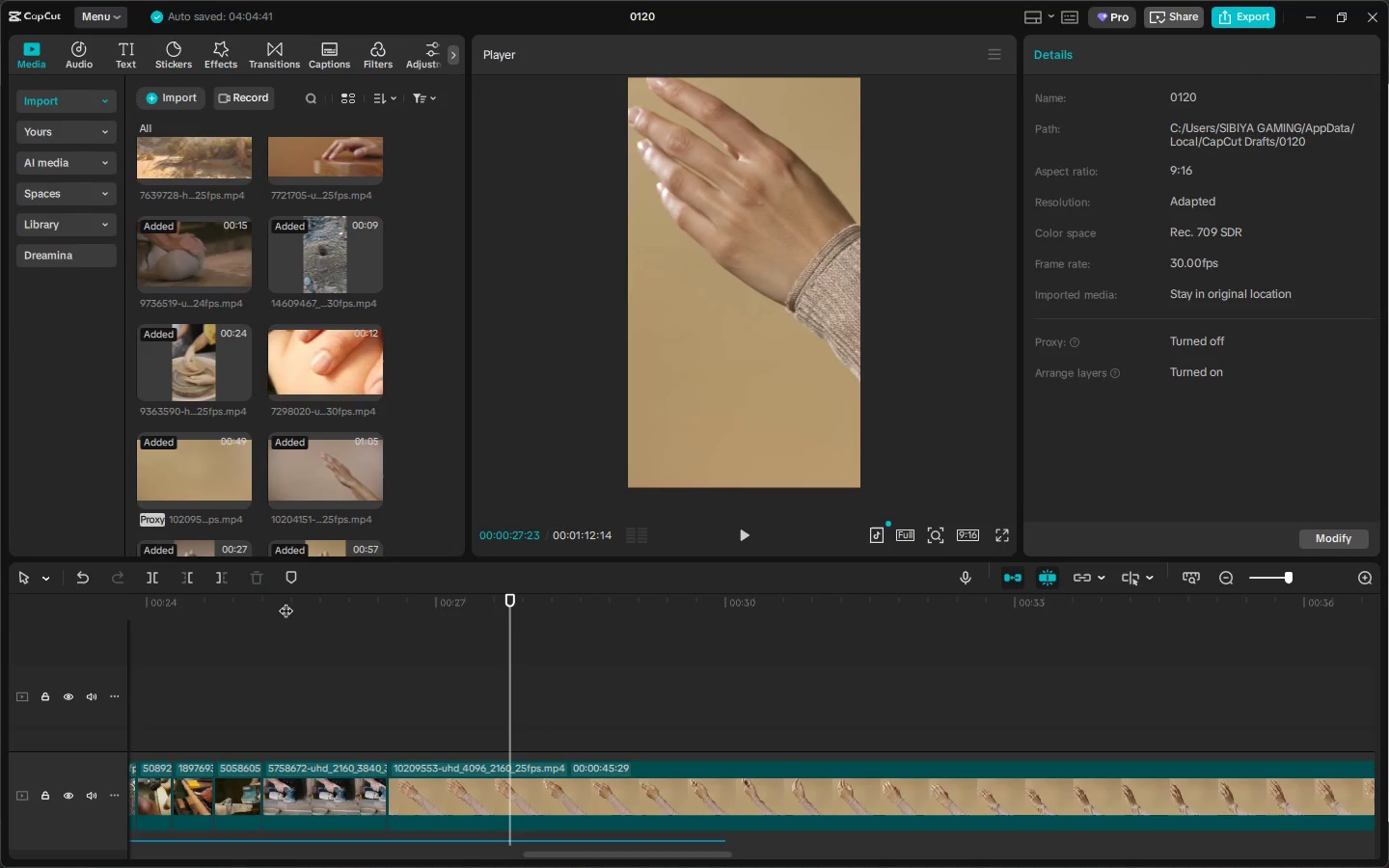 
key(Space)
 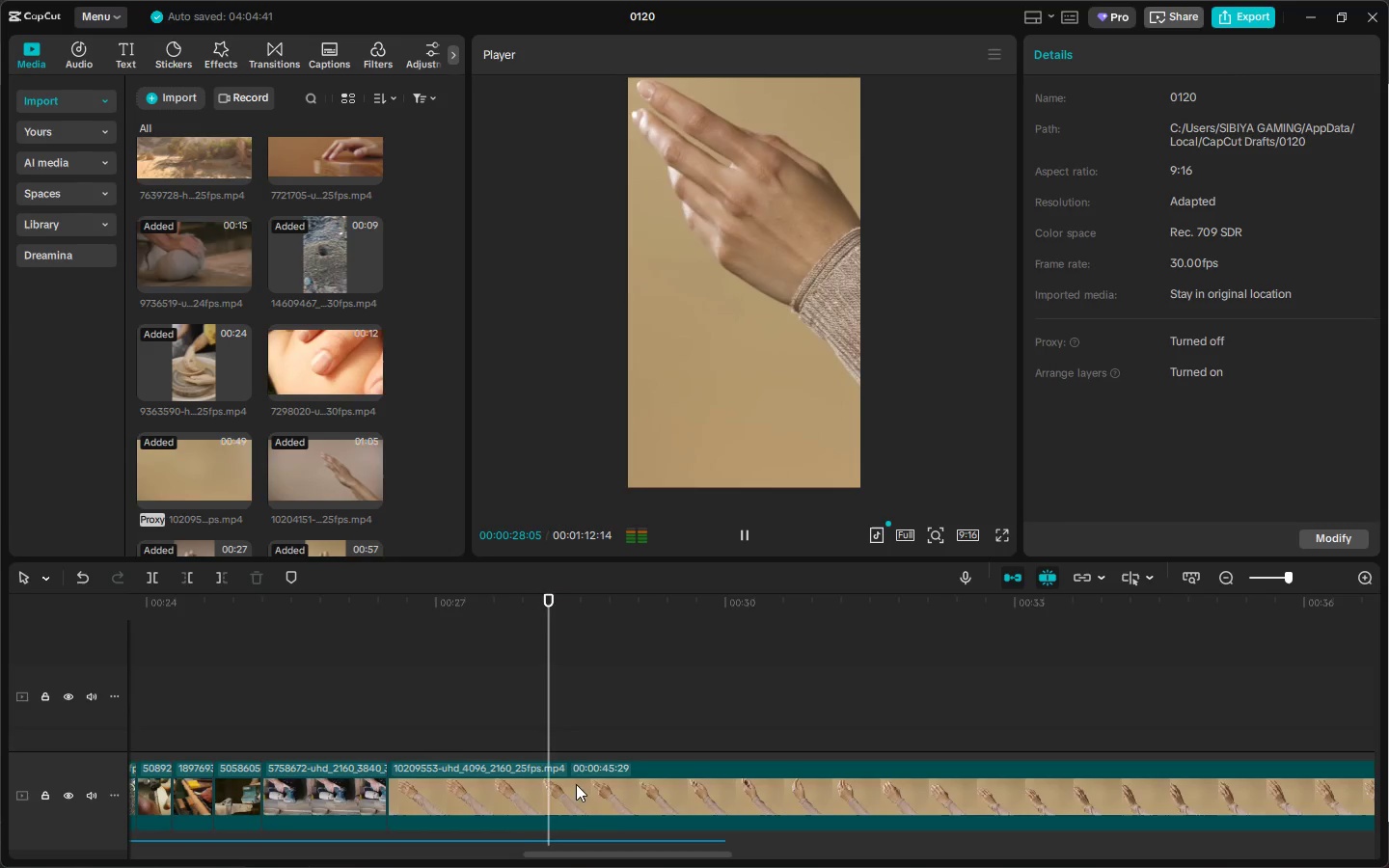 
key(Space)
 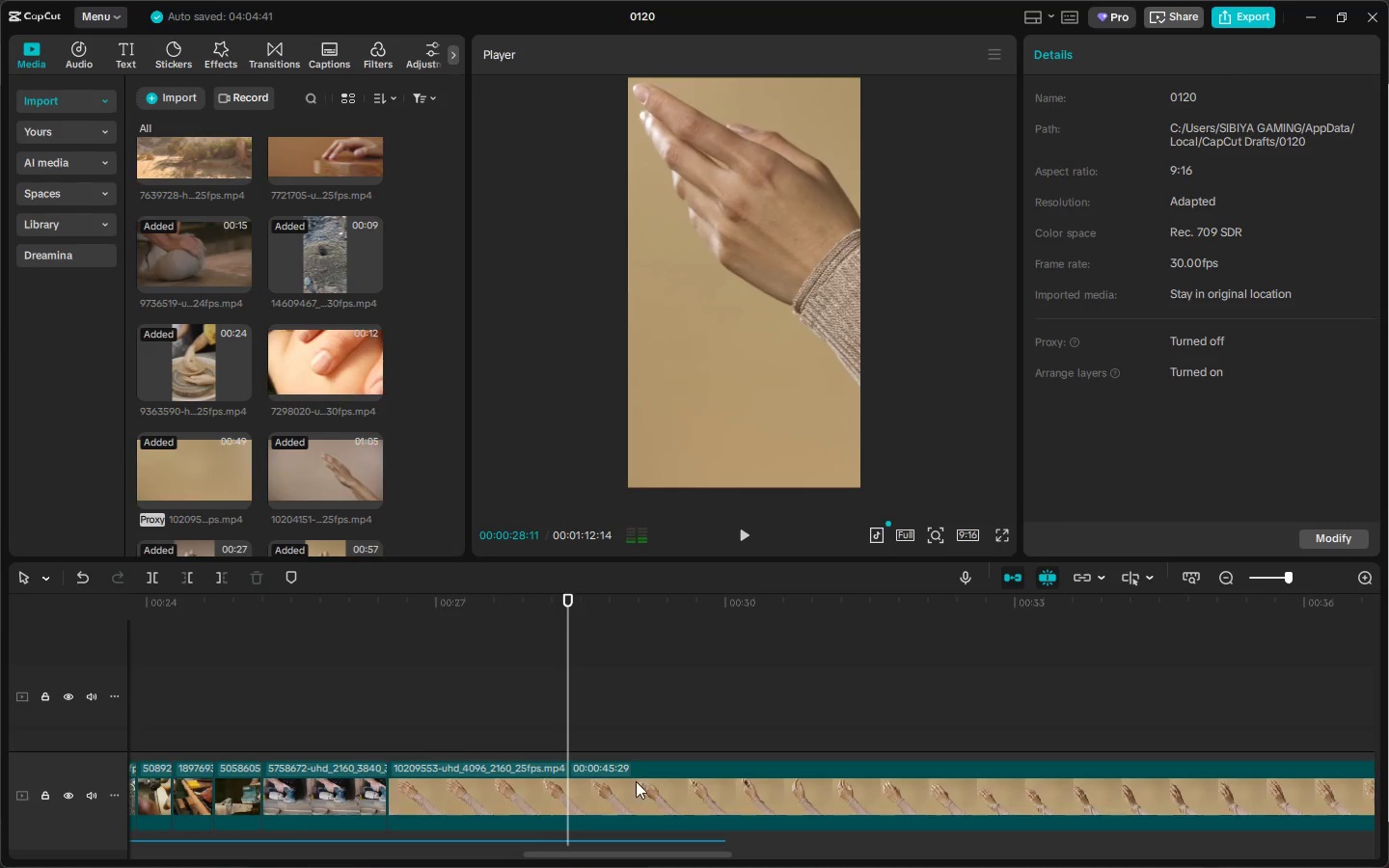 
key(Space)
 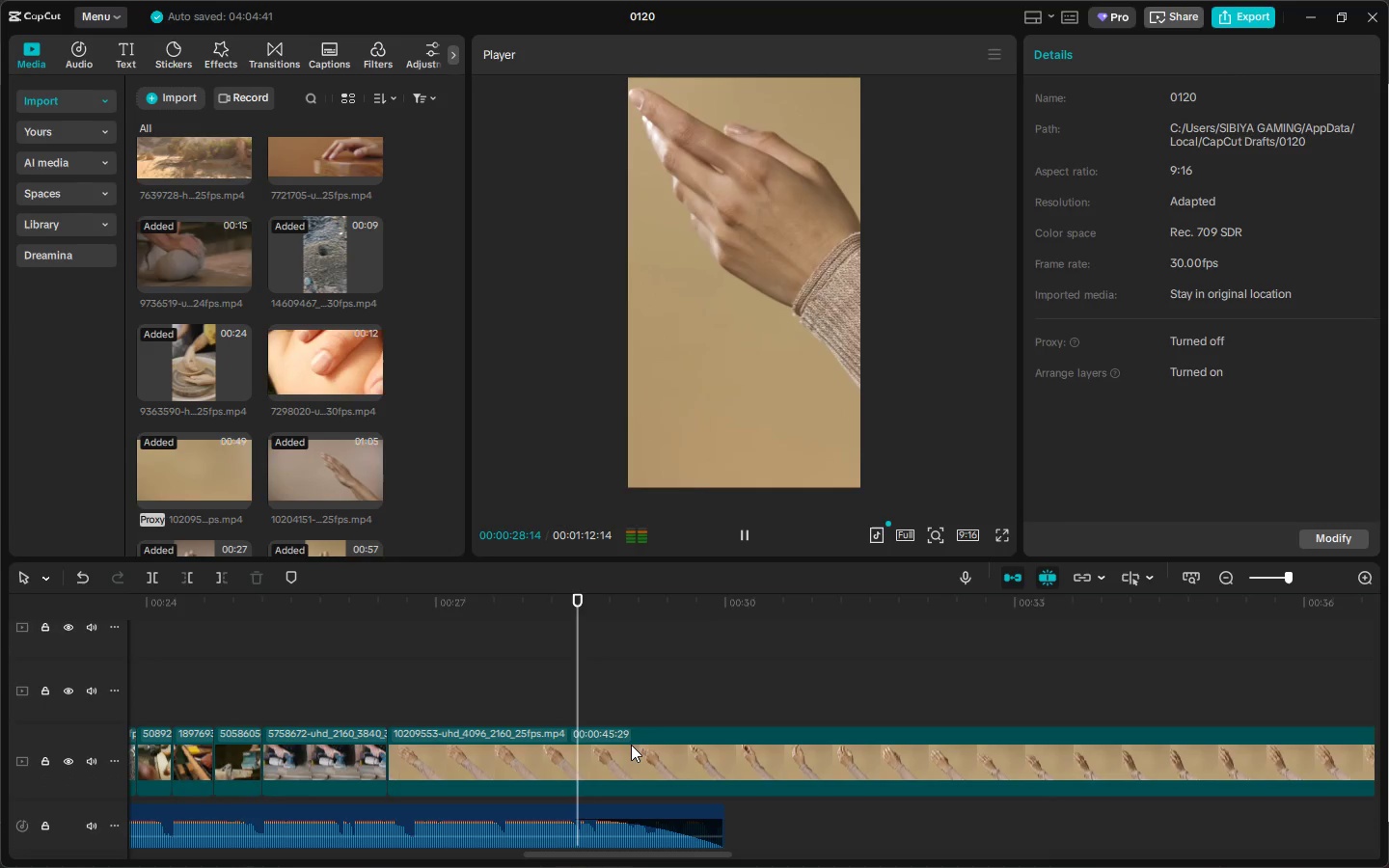 
key(Space)
 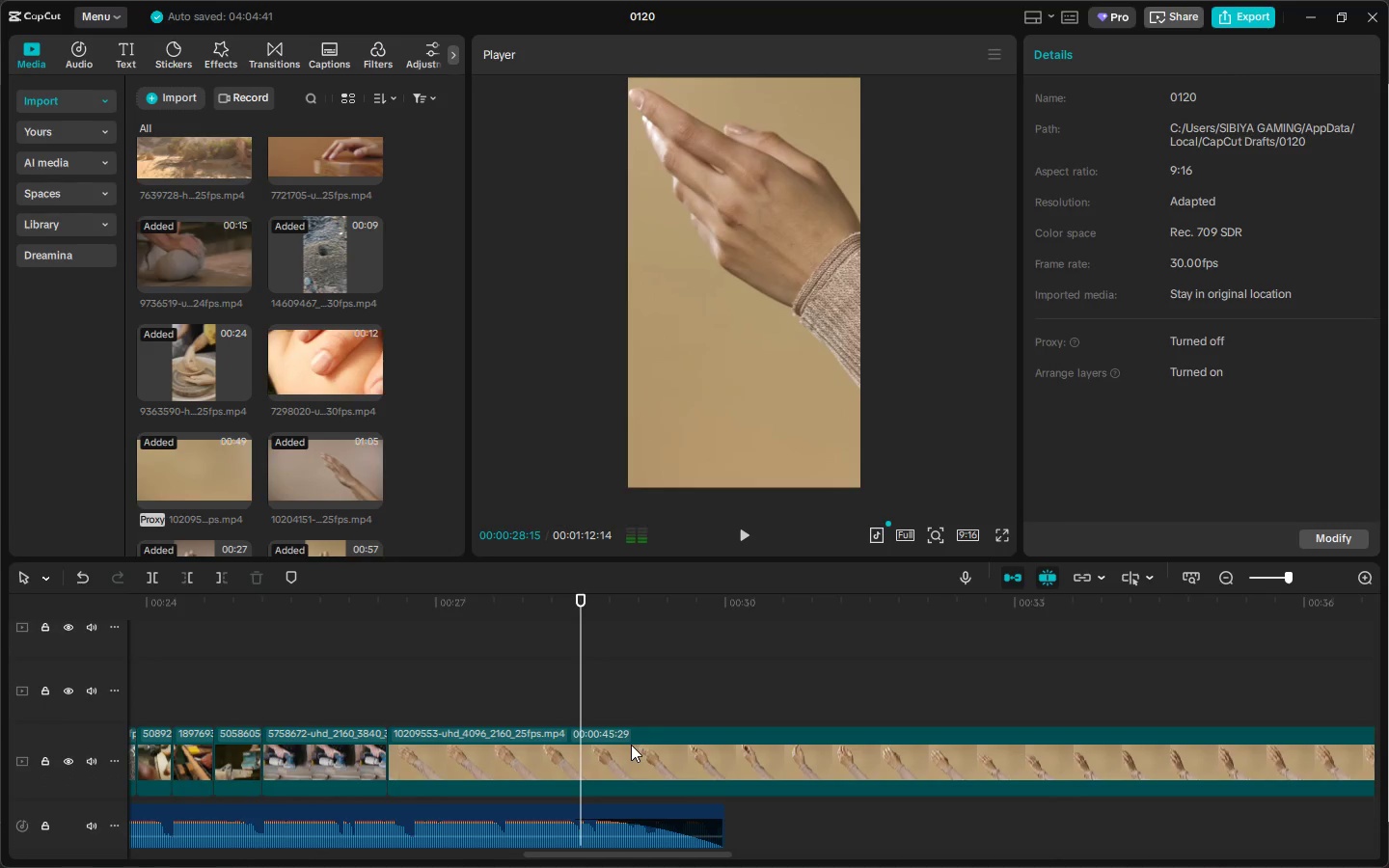 
scroll: coordinate [632, 747], scroll_direction: down, amount: 3.0
 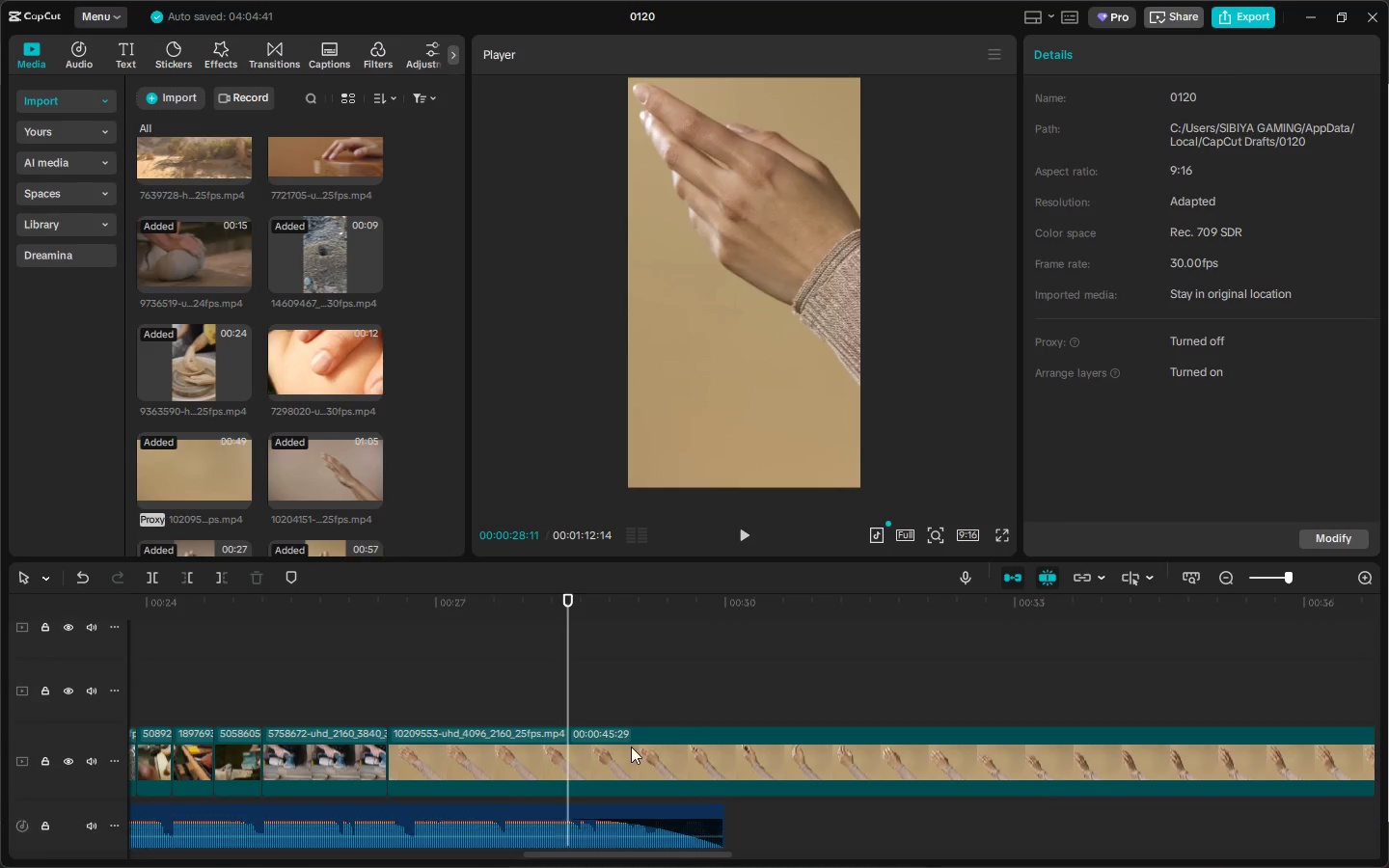 
key(Space)
 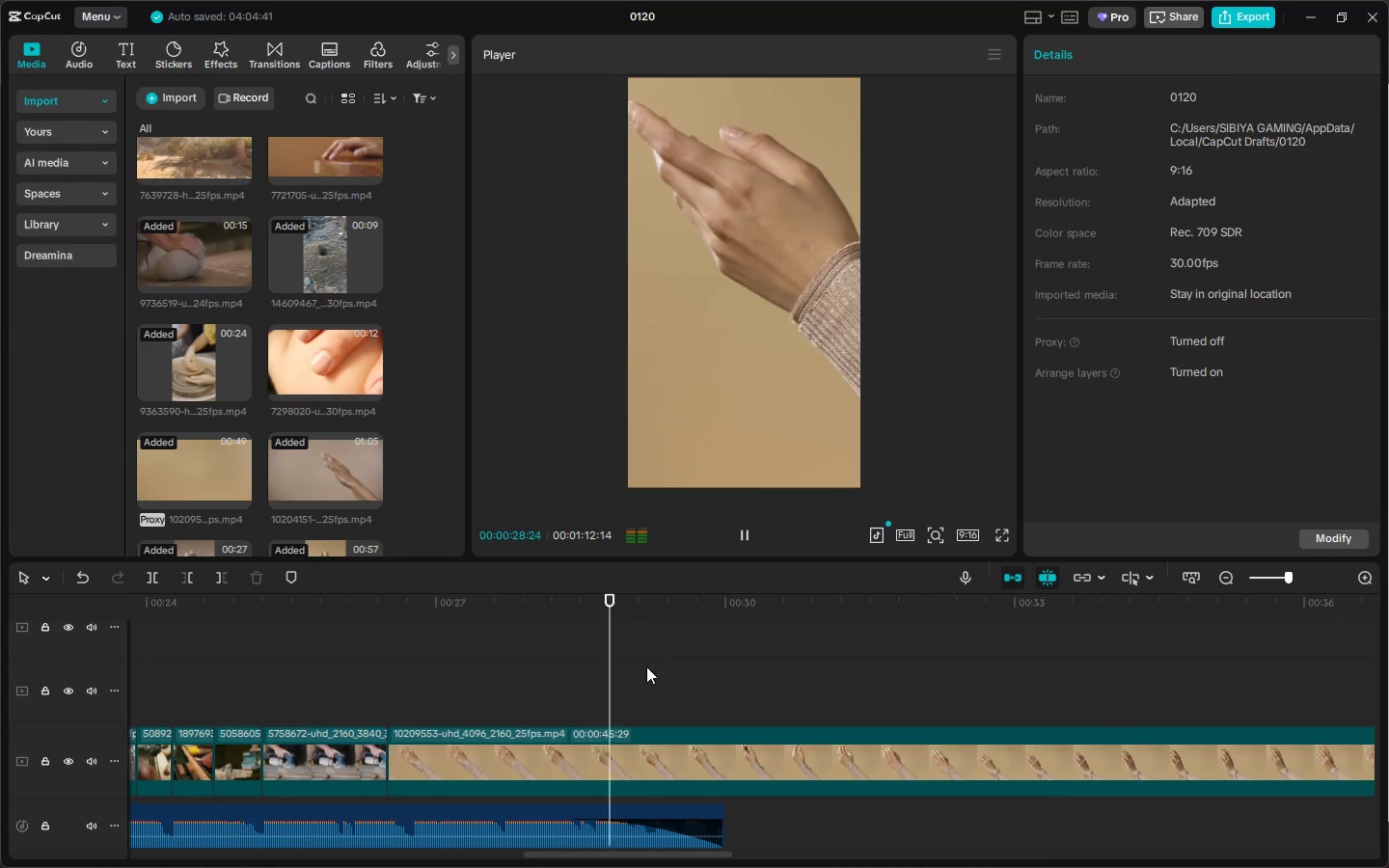 
key(Space)
 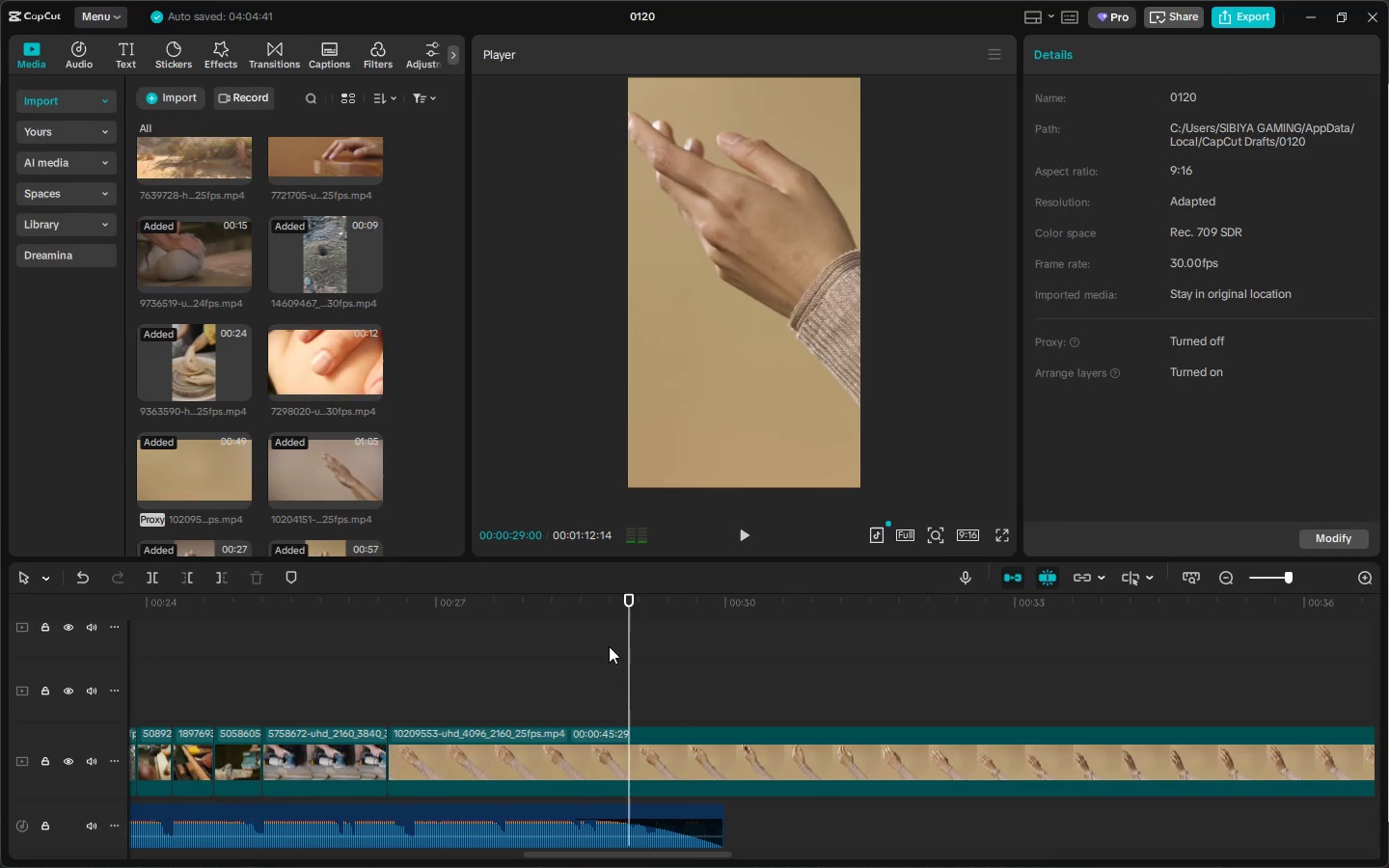 
left_click_drag(start_coordinate=[558, 633], to_coordinate=[558, 628])
 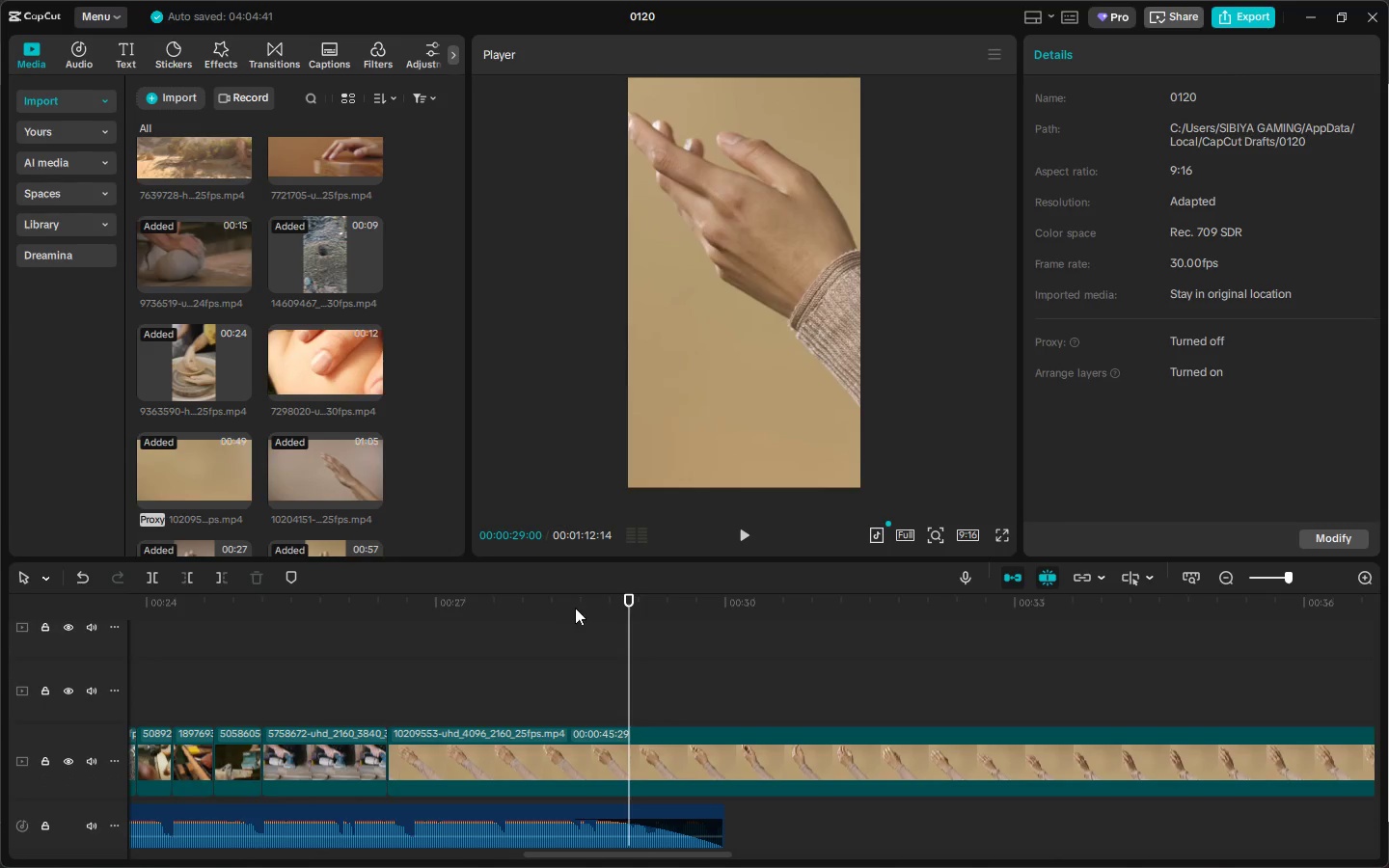 
left_click_drag(start_coordinate=[575, 608], to_coordinate=[583, 614])
 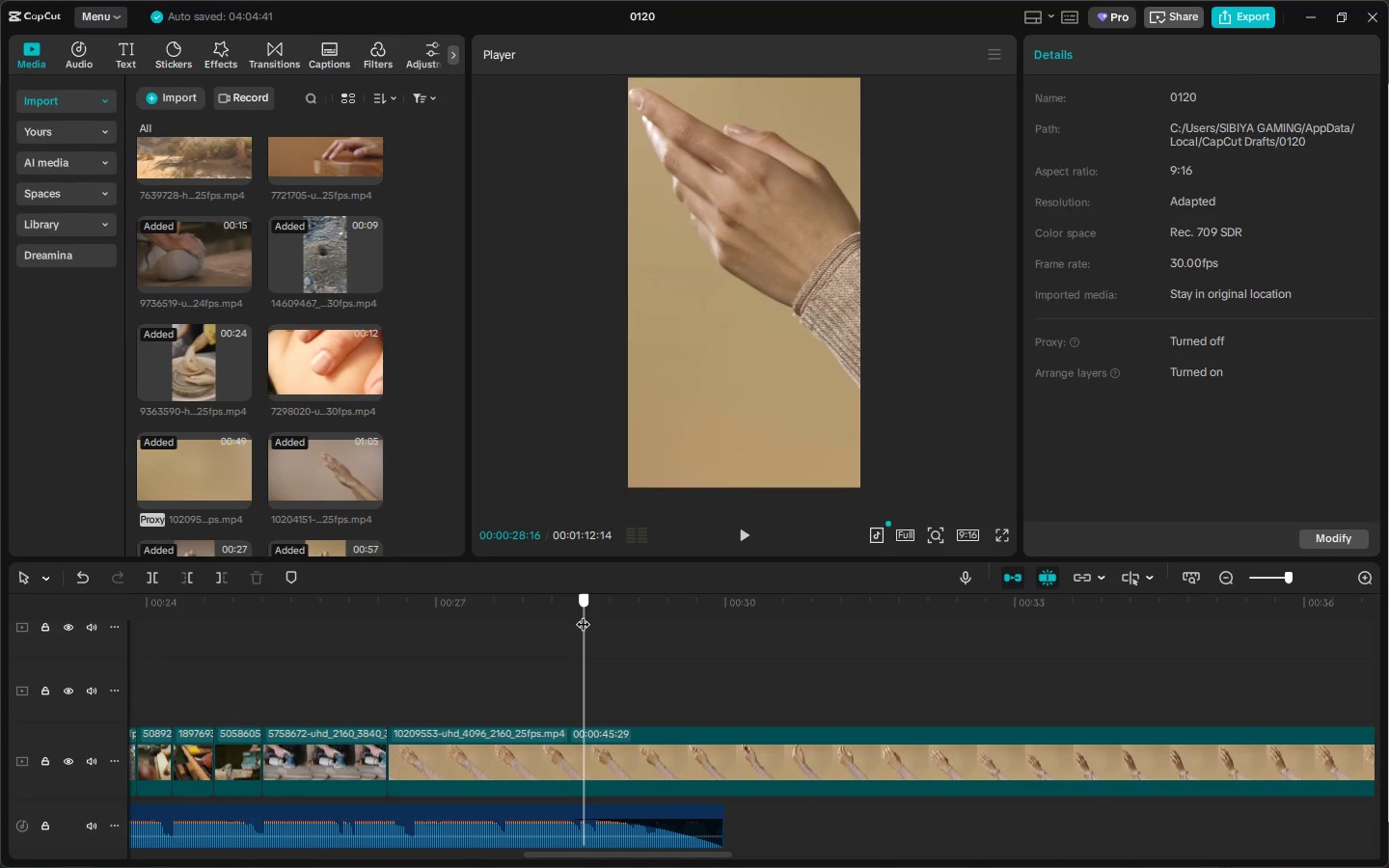 
key(Control+ControlLeft)
 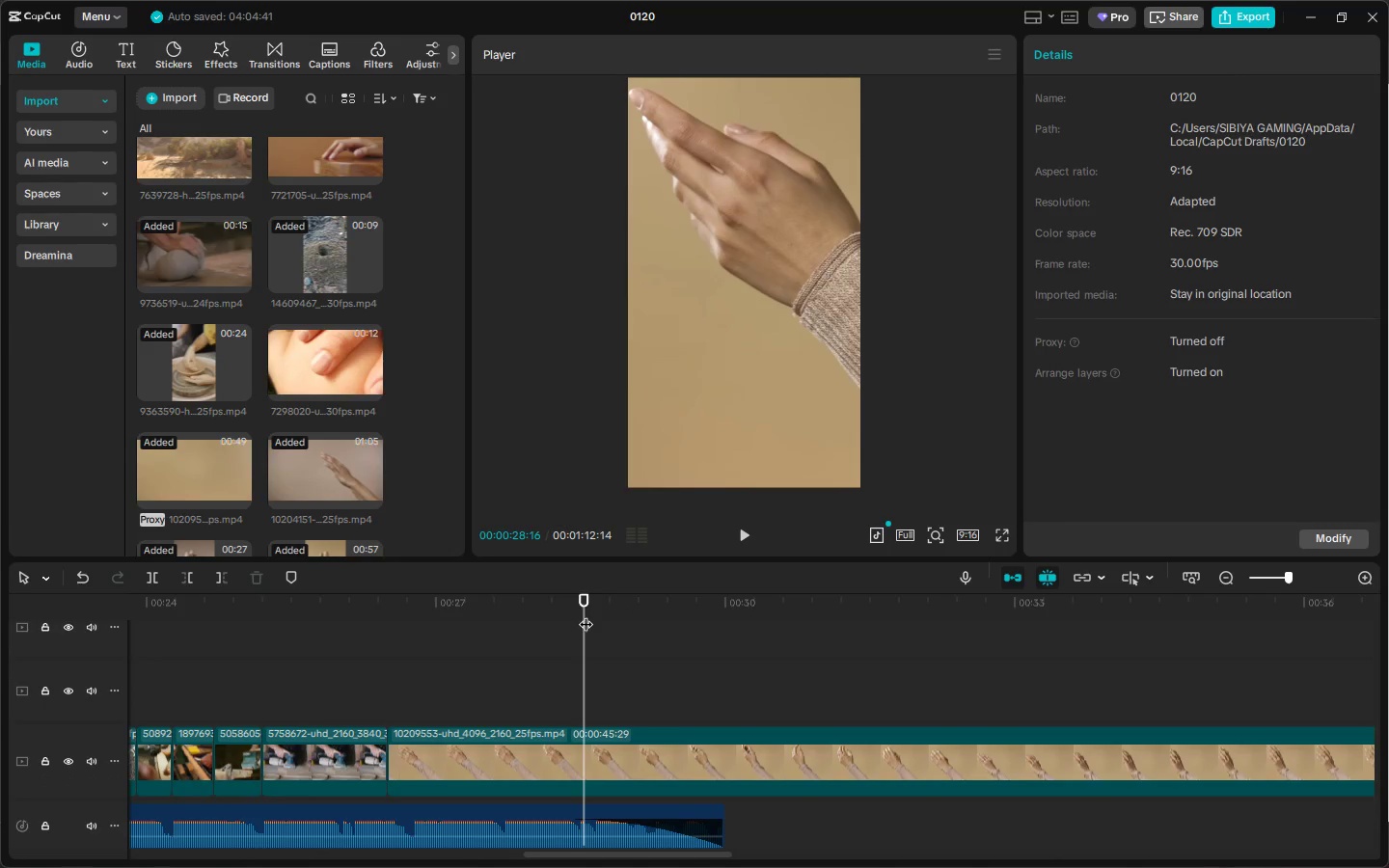 
key(Control+B)
 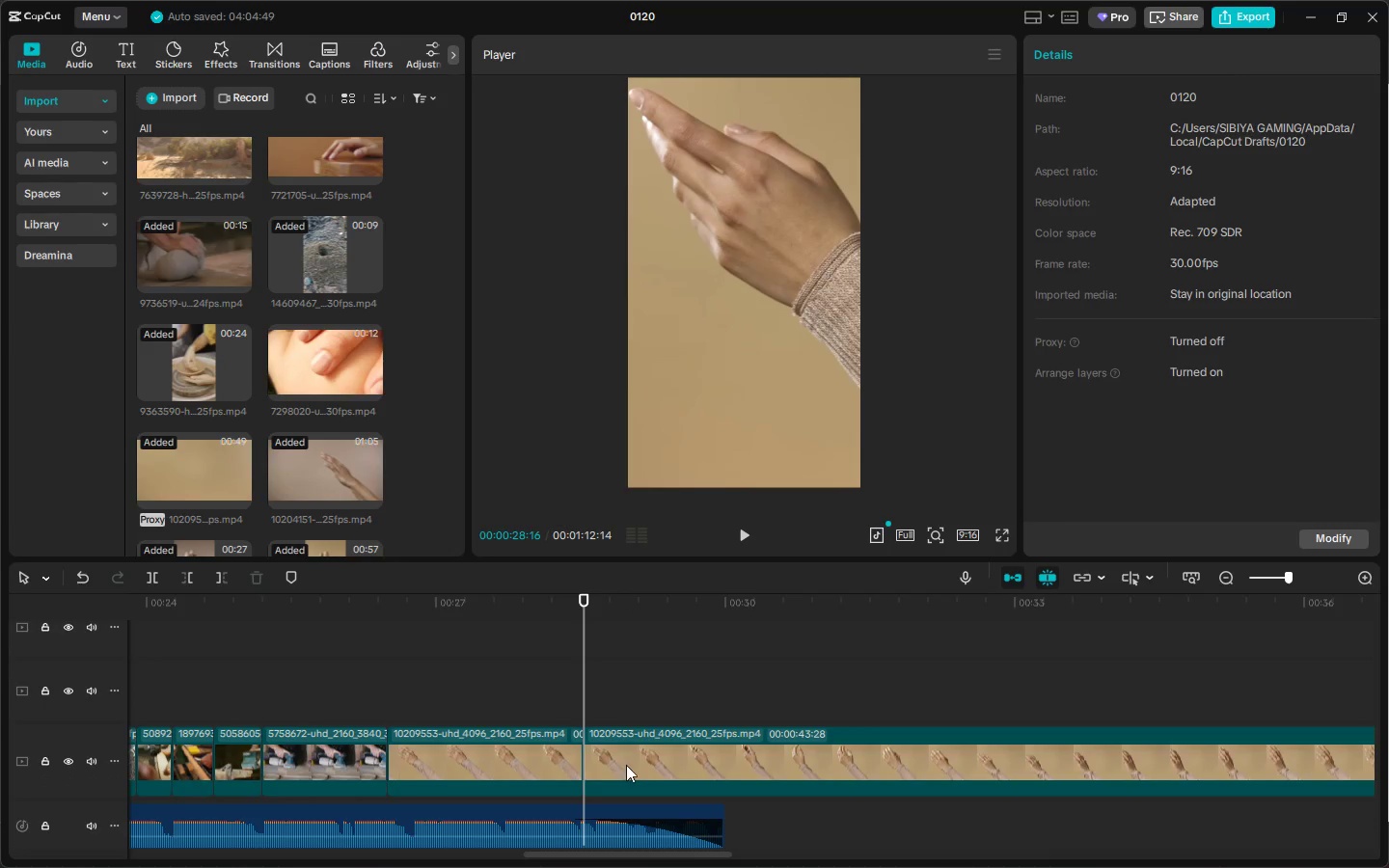 
left_click([635, 759])
 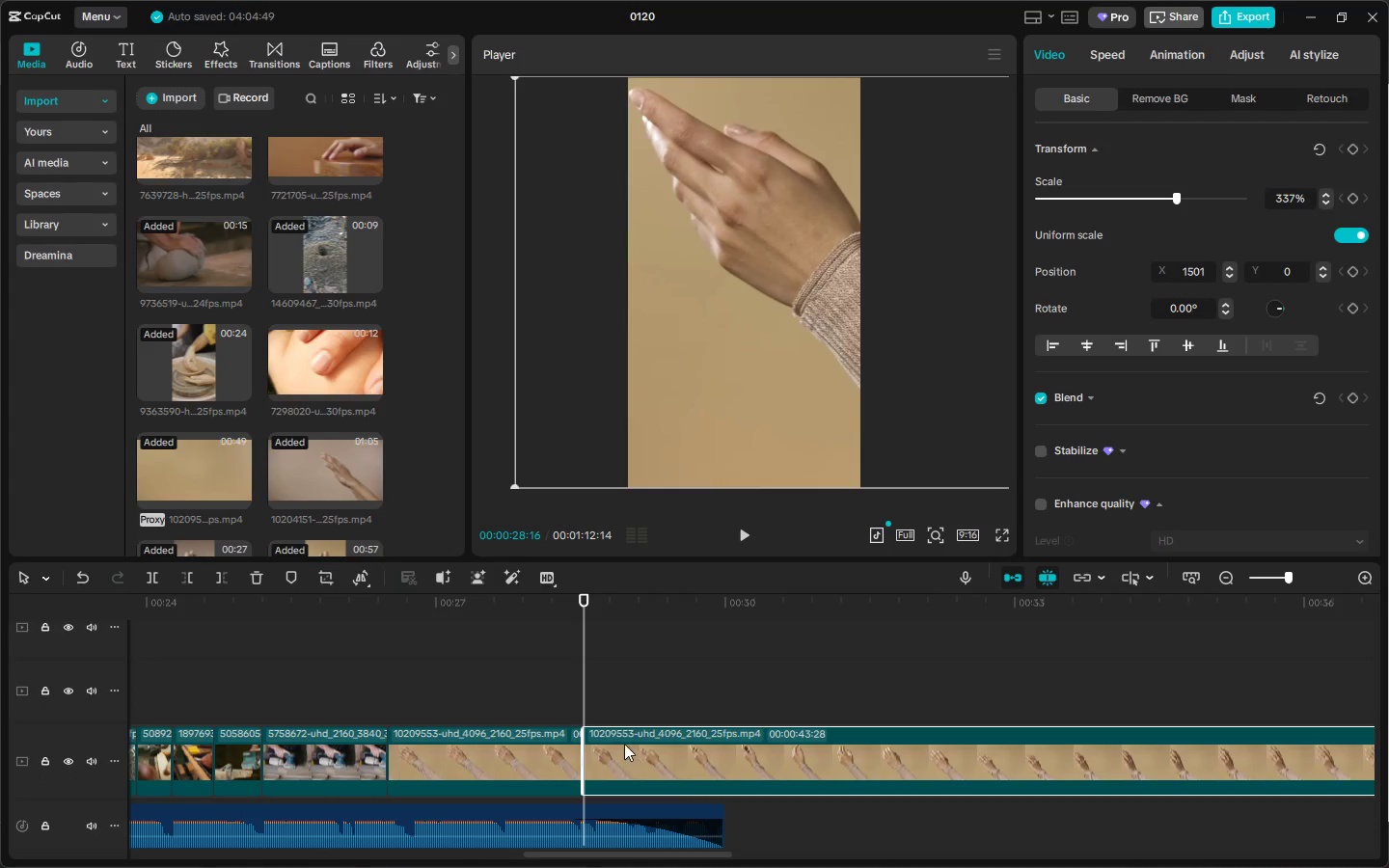 
key(Delete)
 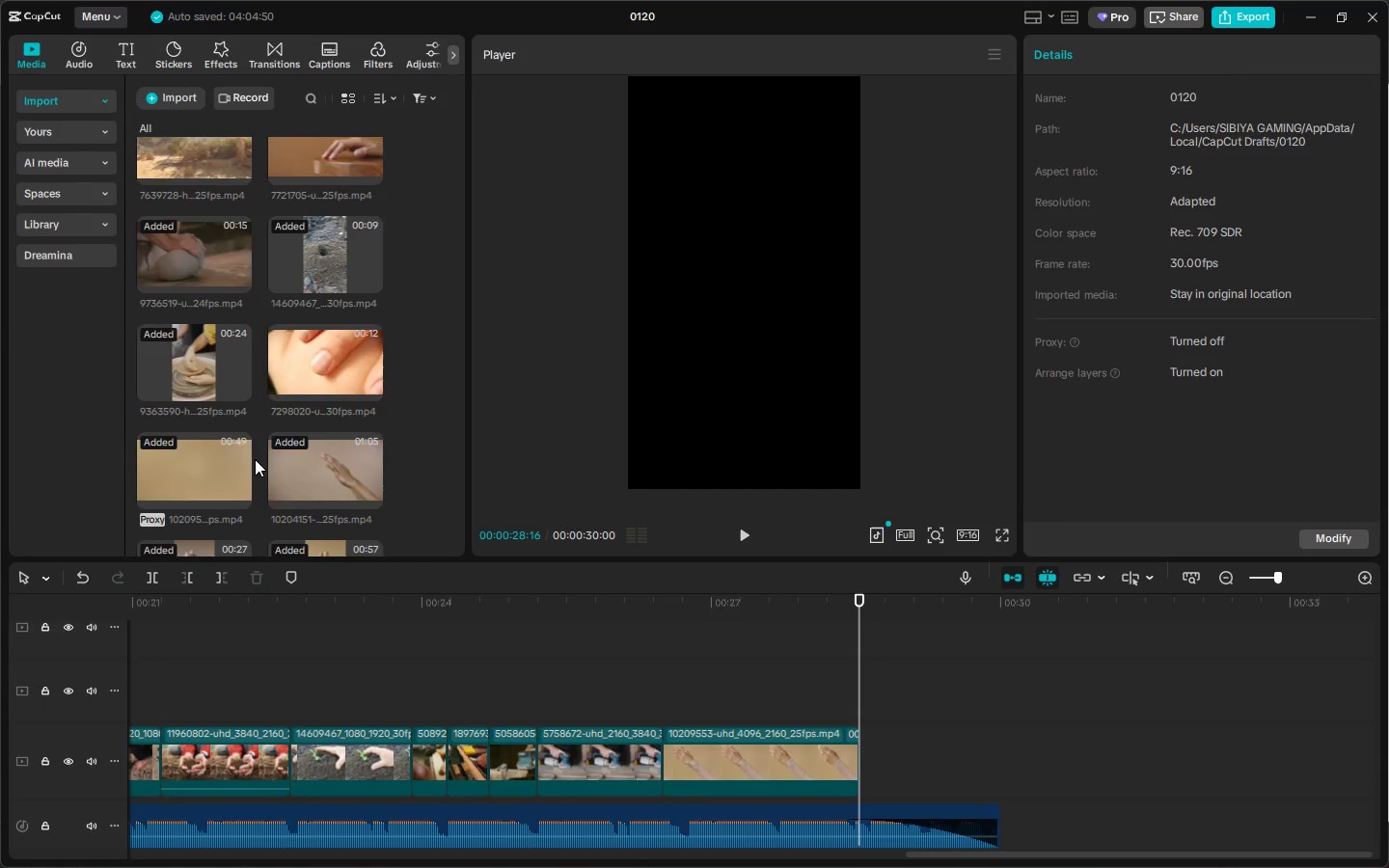 
scroll: coordinate [242, 456], scroll_direction: down, amount: 3.0
 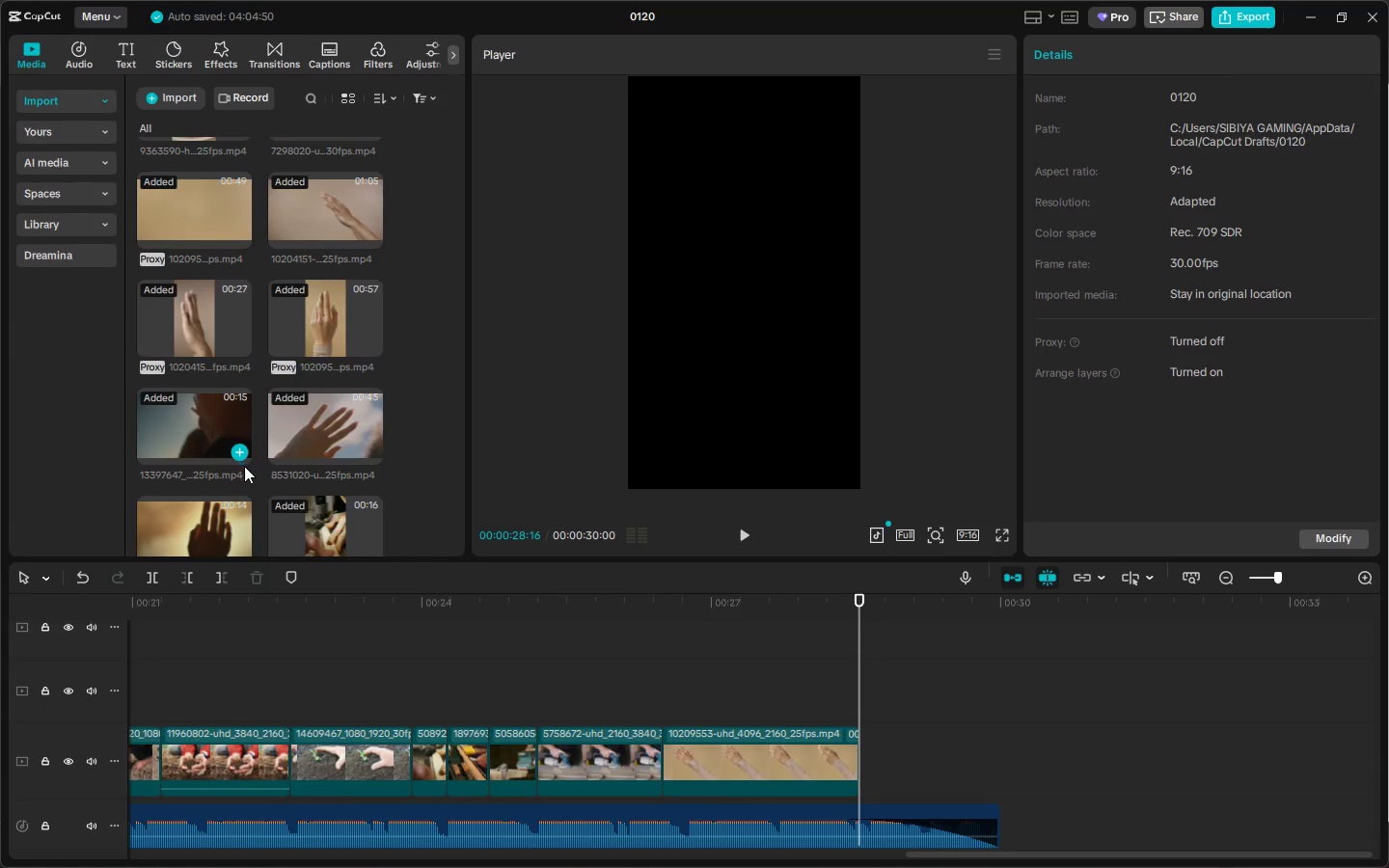 
scroll: coordinate [252, 467], scroll_direction: up, amount: 3.0
 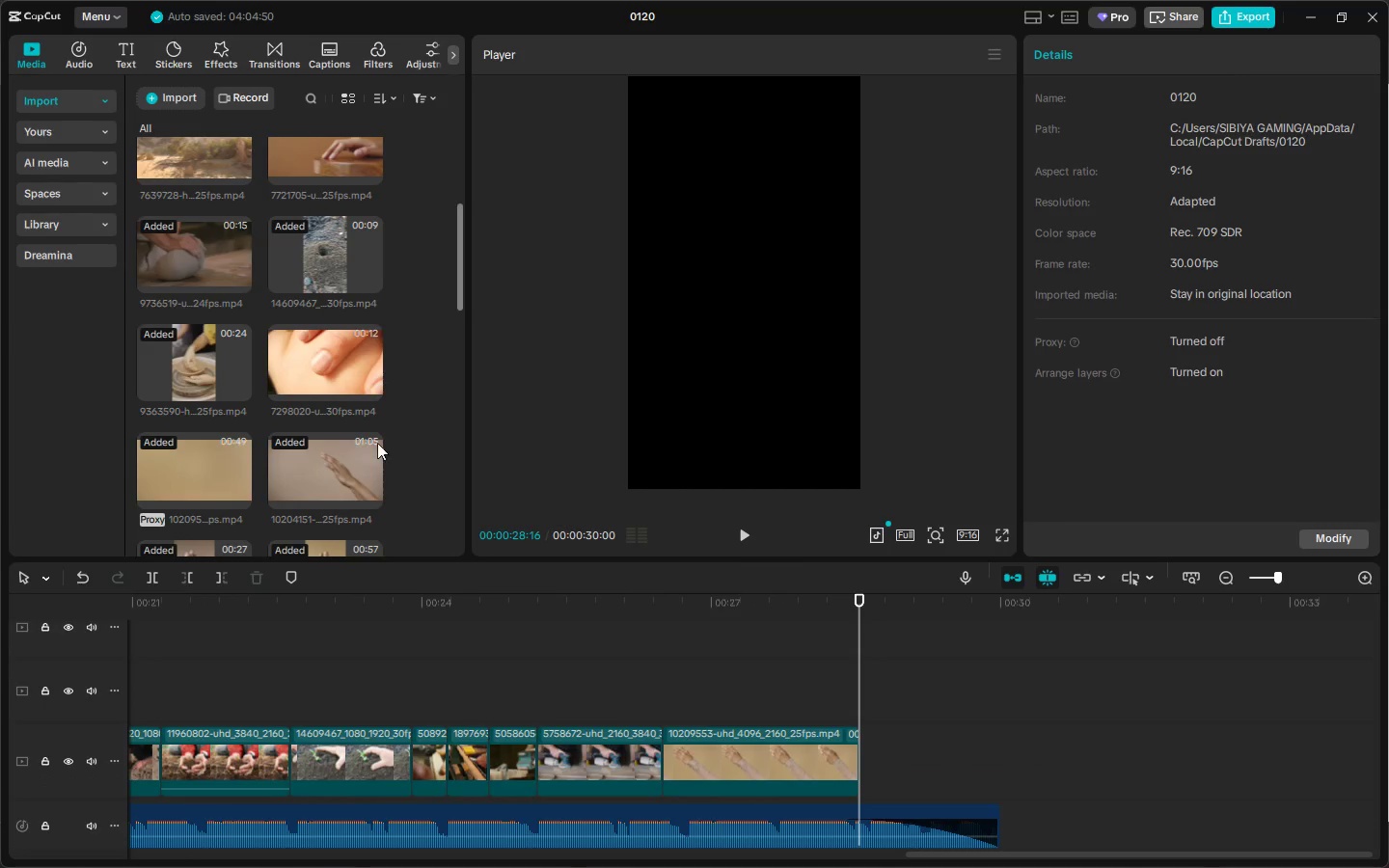 
left_click_drag(start_coordinate=[322, 375], to_coordinate=[670, 758])
 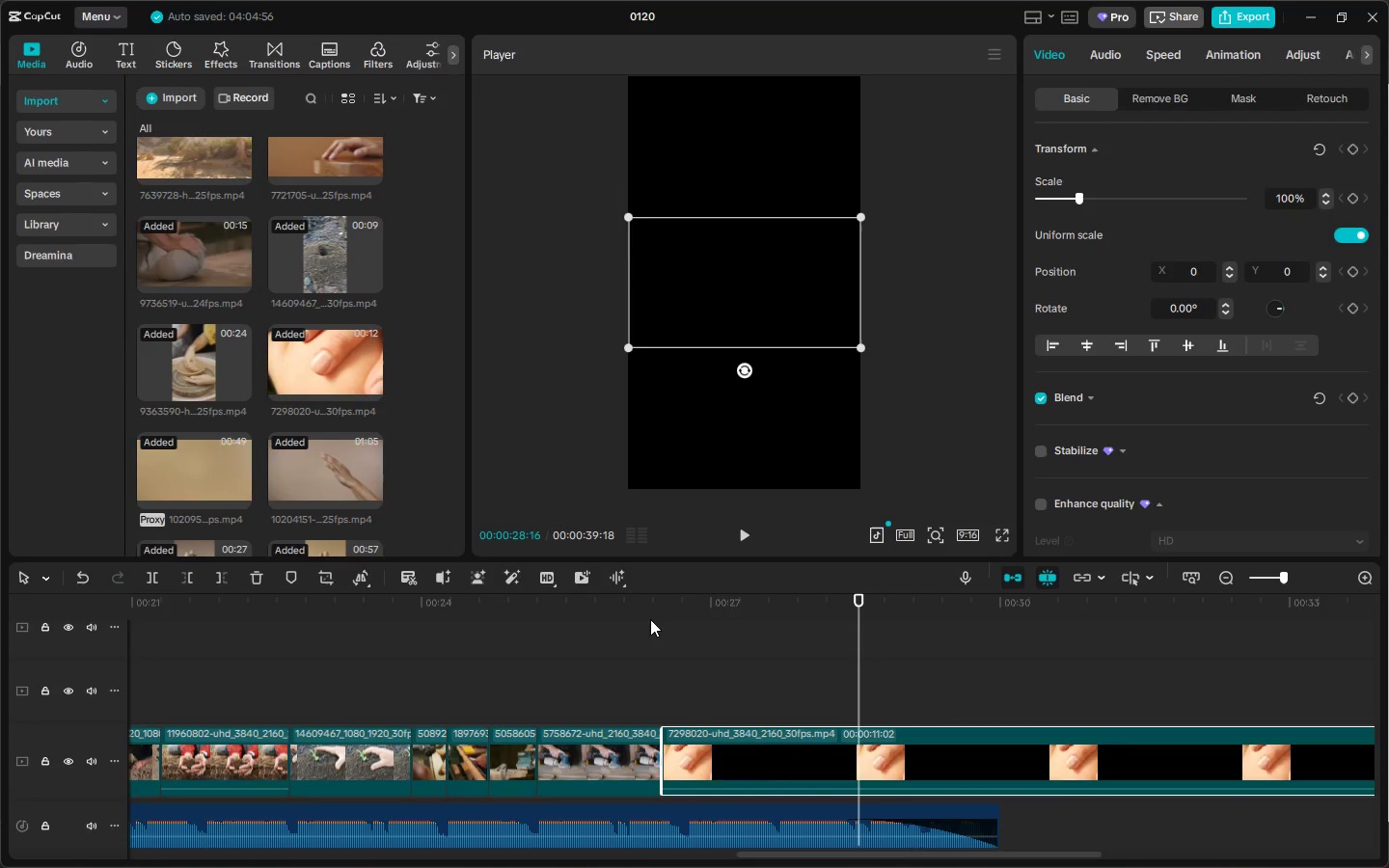 
left_click_drag(start_coordinate=[644, 613], to_coordinate=[660, 615])
 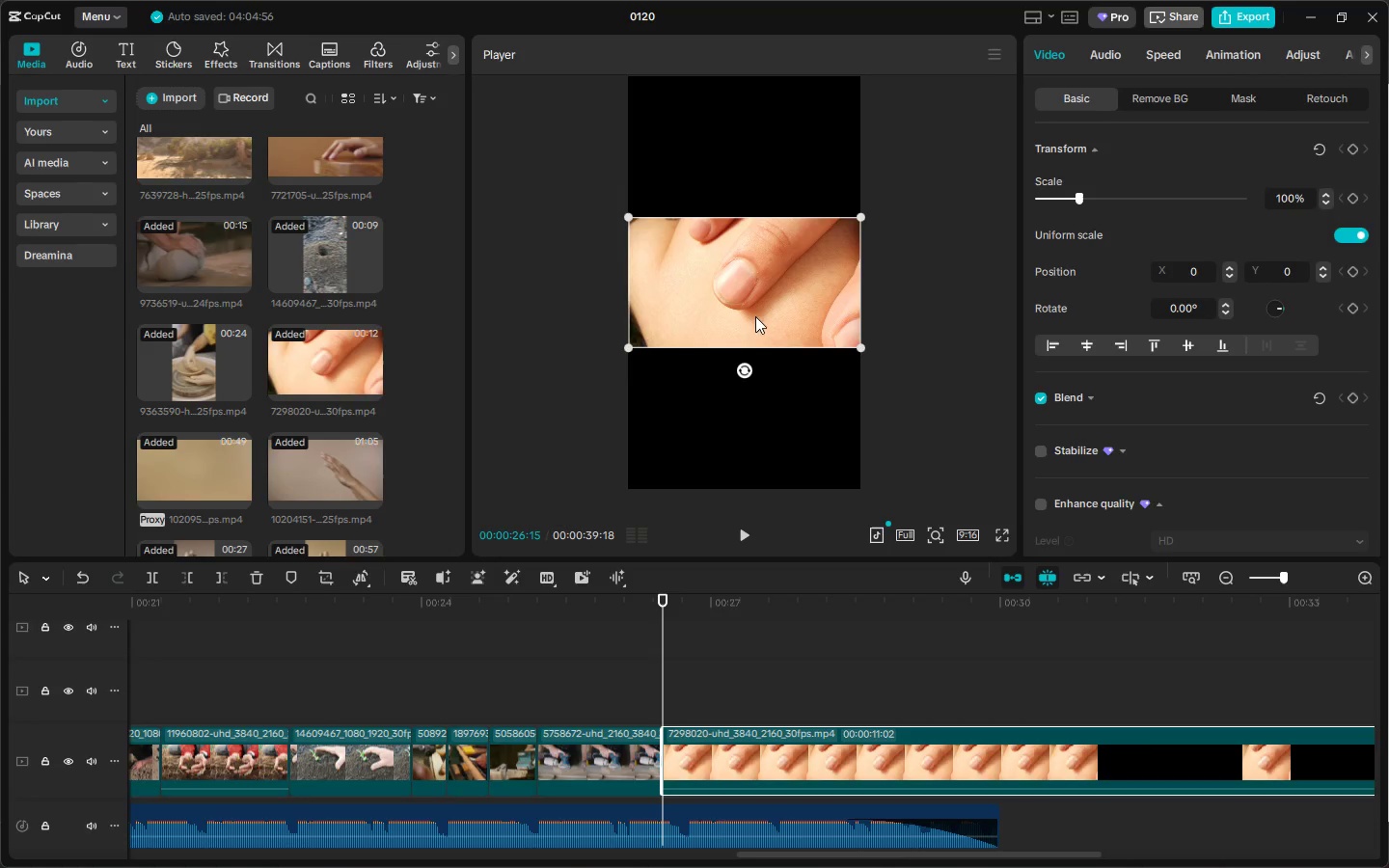 
left_click([756, 312])
 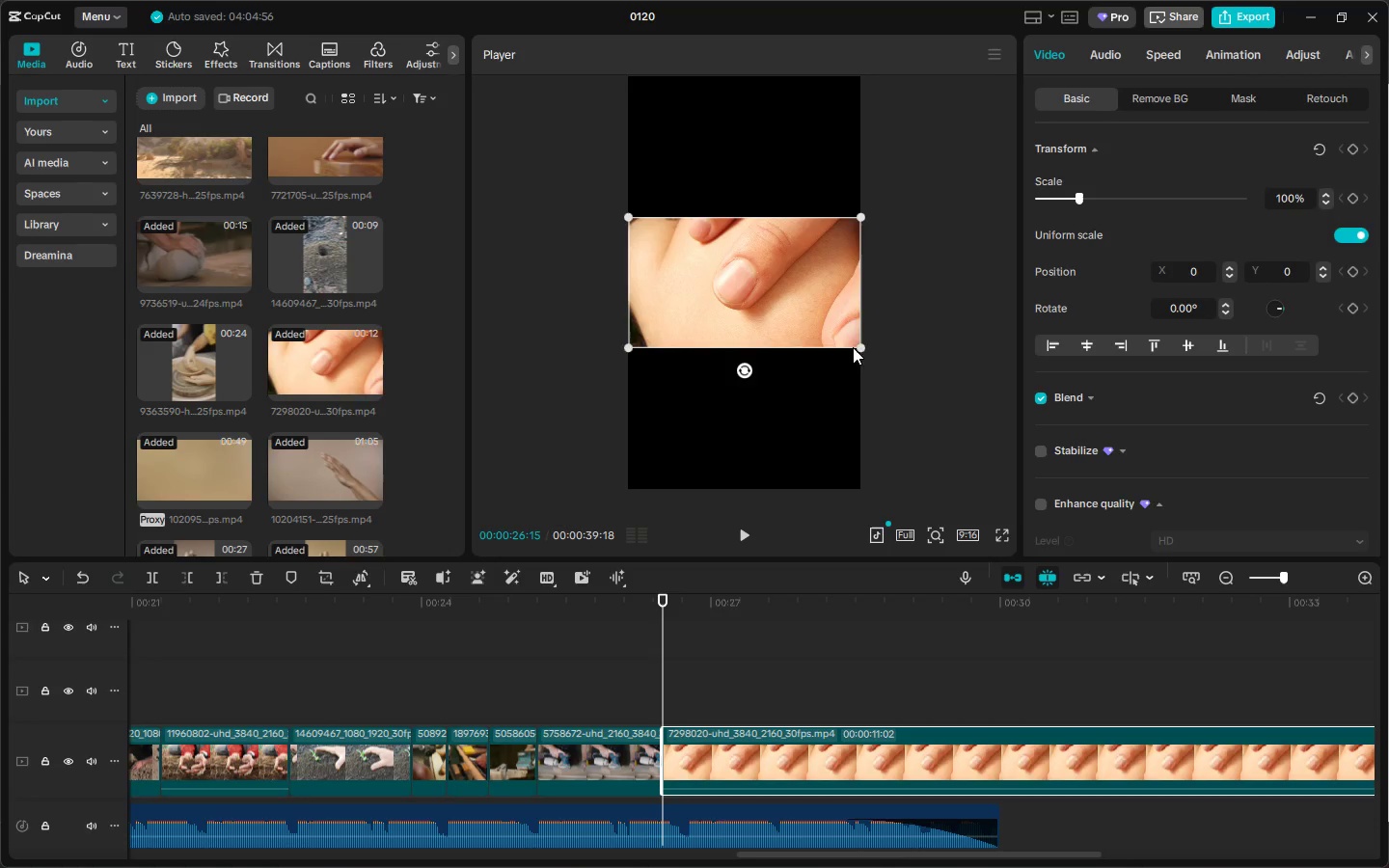 
left_click_drag(start_coordinate=[856, 346], to_coordinate=[1108, 727])
 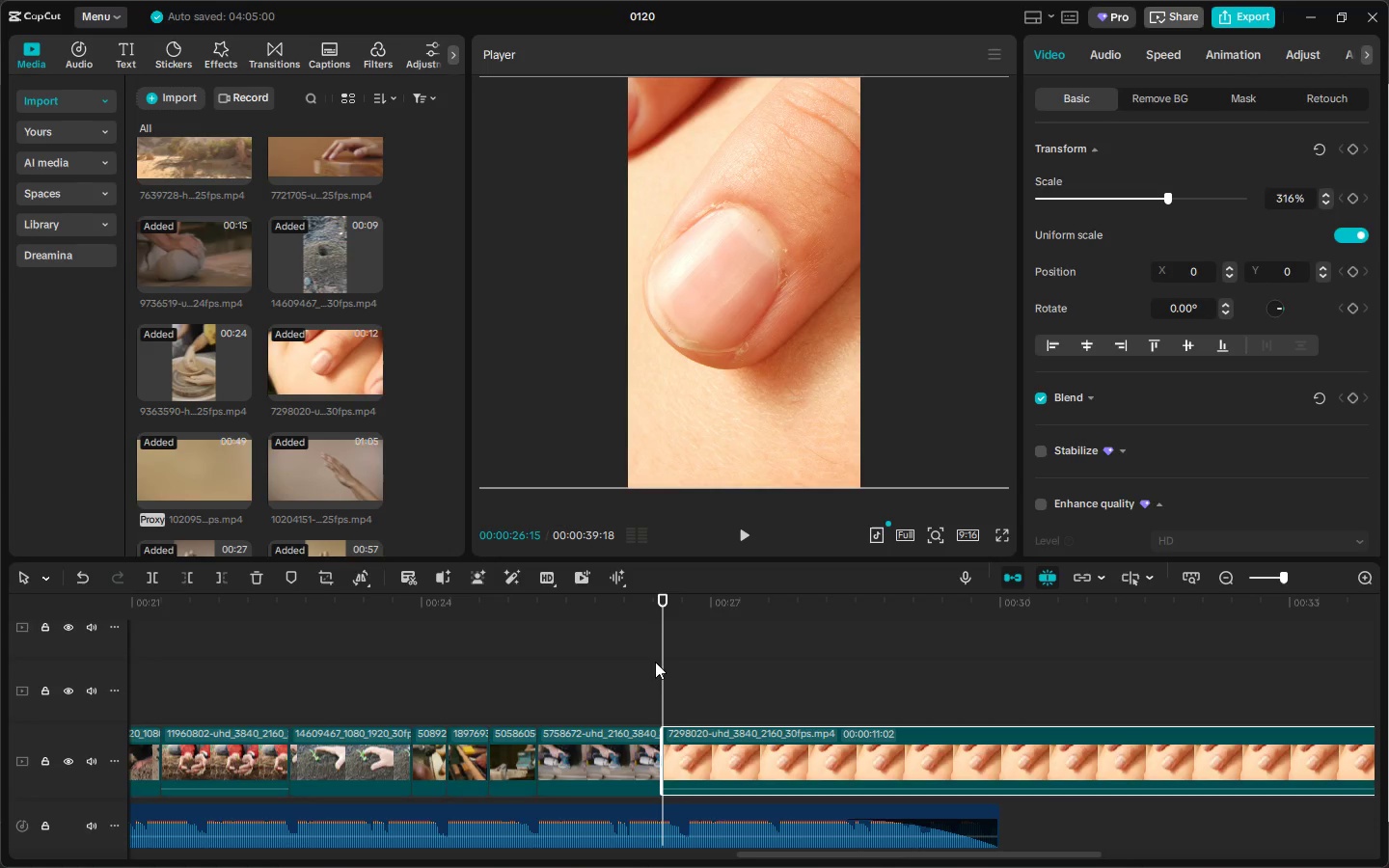 
left_click_drag(start_coordinate=[567, 600], to_coordinate=[487, 616])
 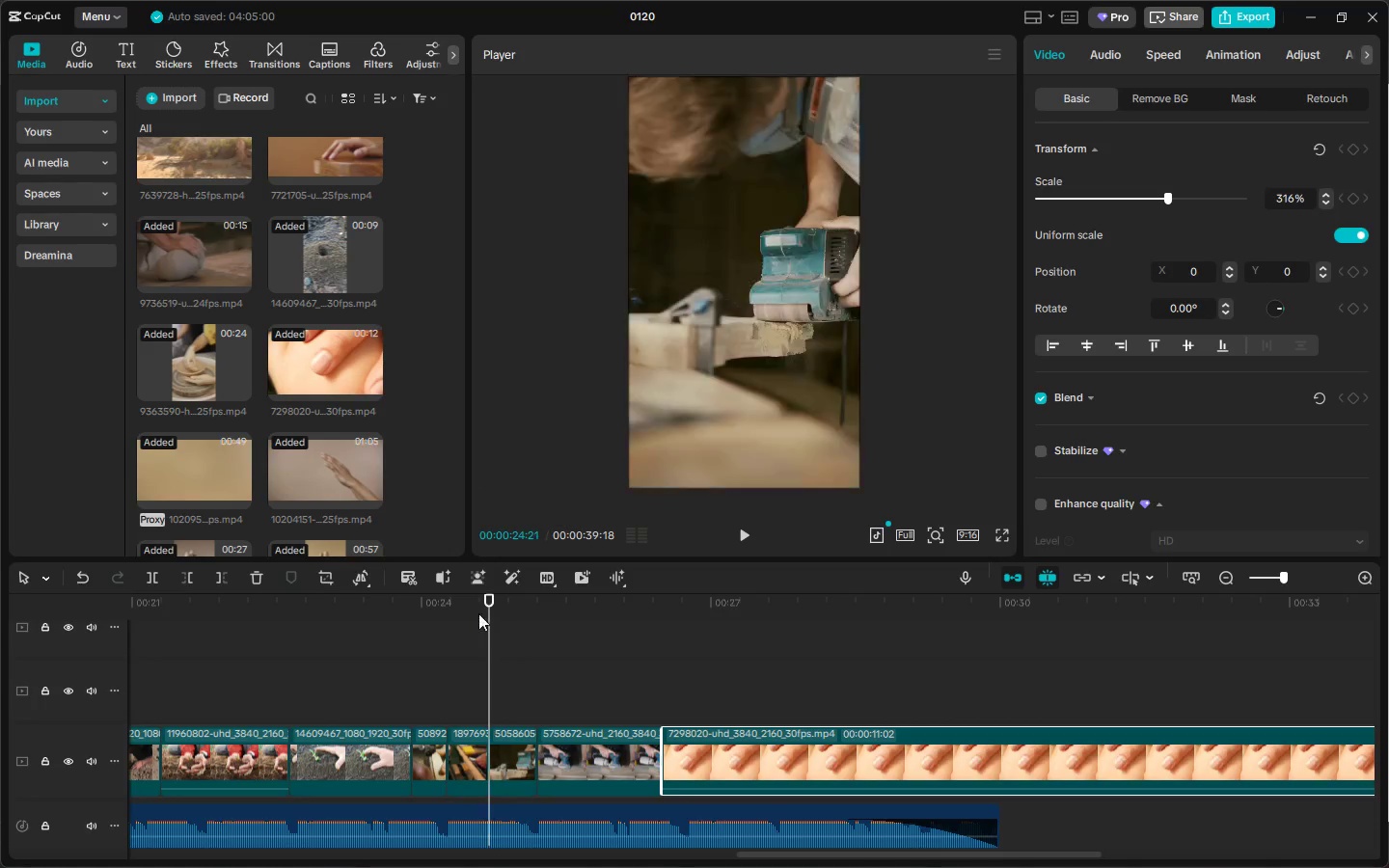 
key(Space)
 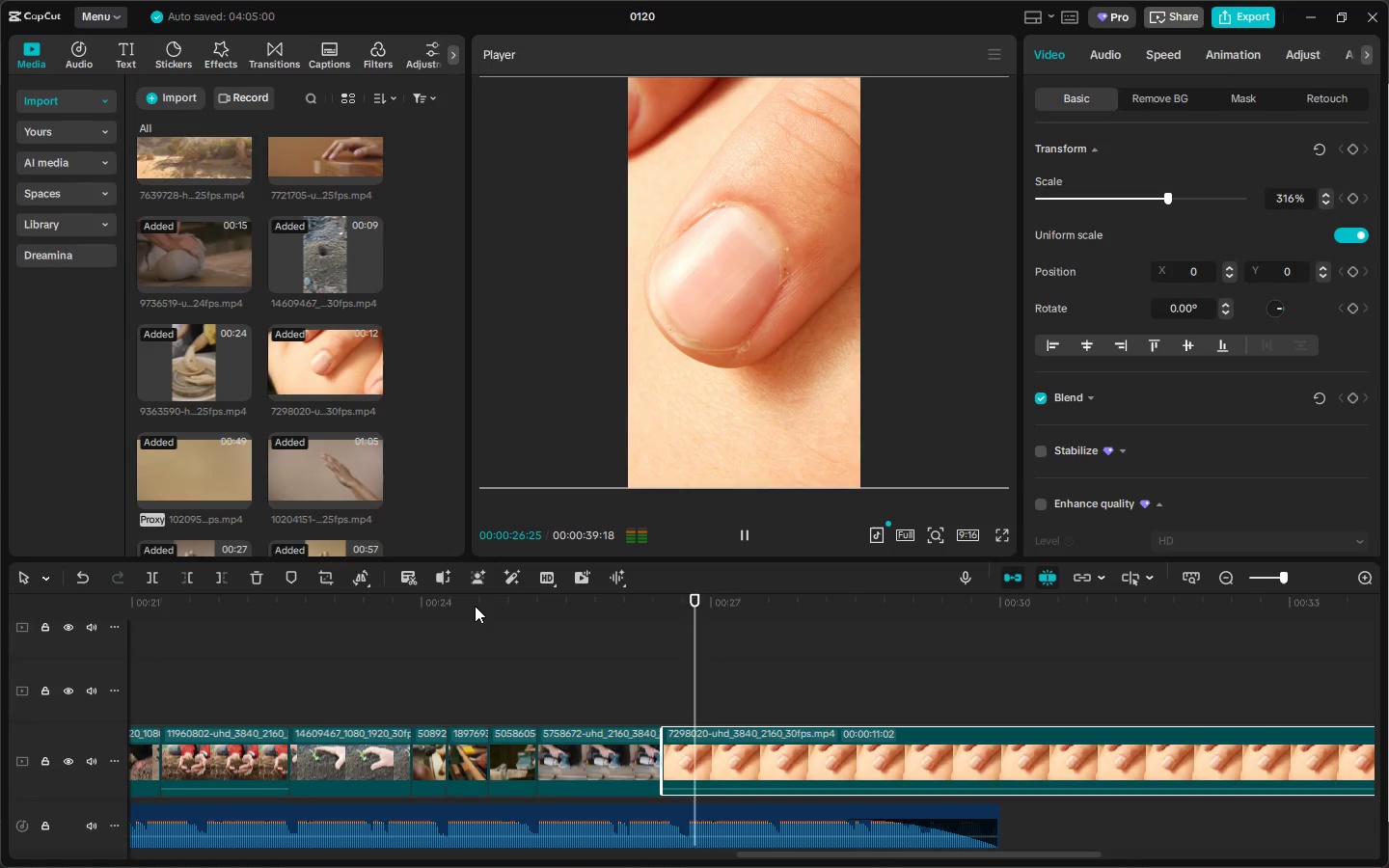 
key(Space)
 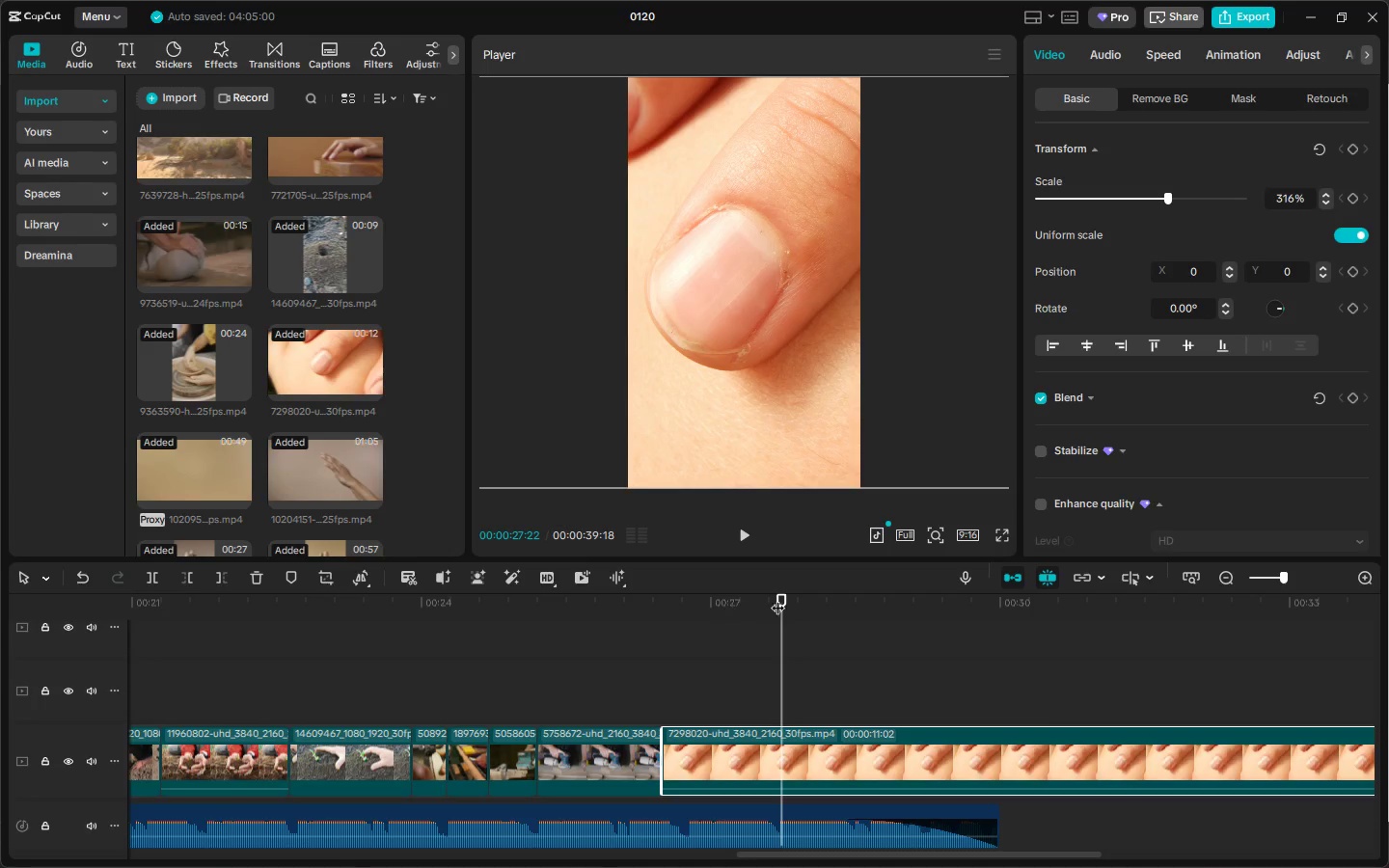 
left_click_drag(start_coordinate=[783, 594], to_coordinate=[776, 594])
 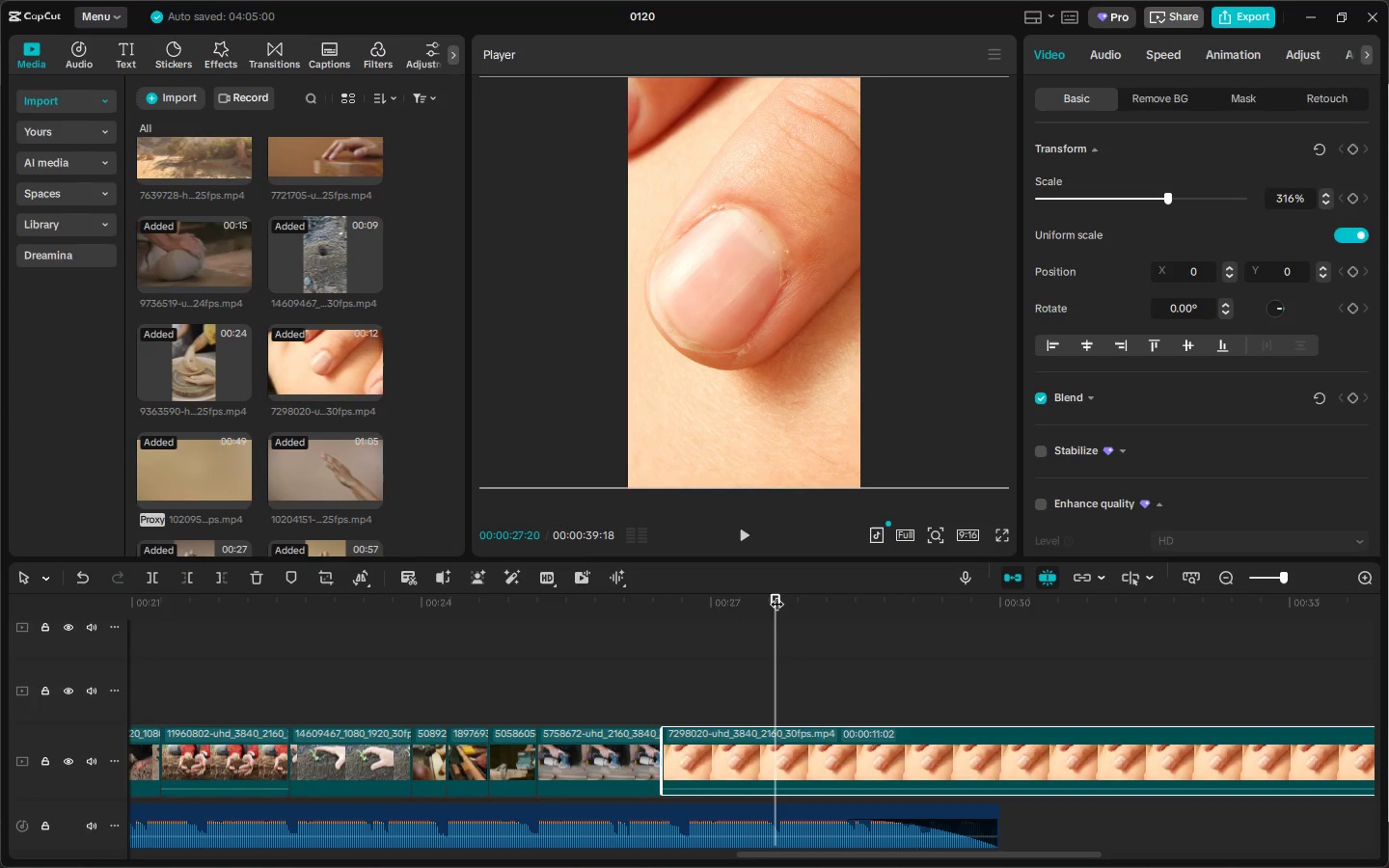 
key(Control+ControlLeft)
 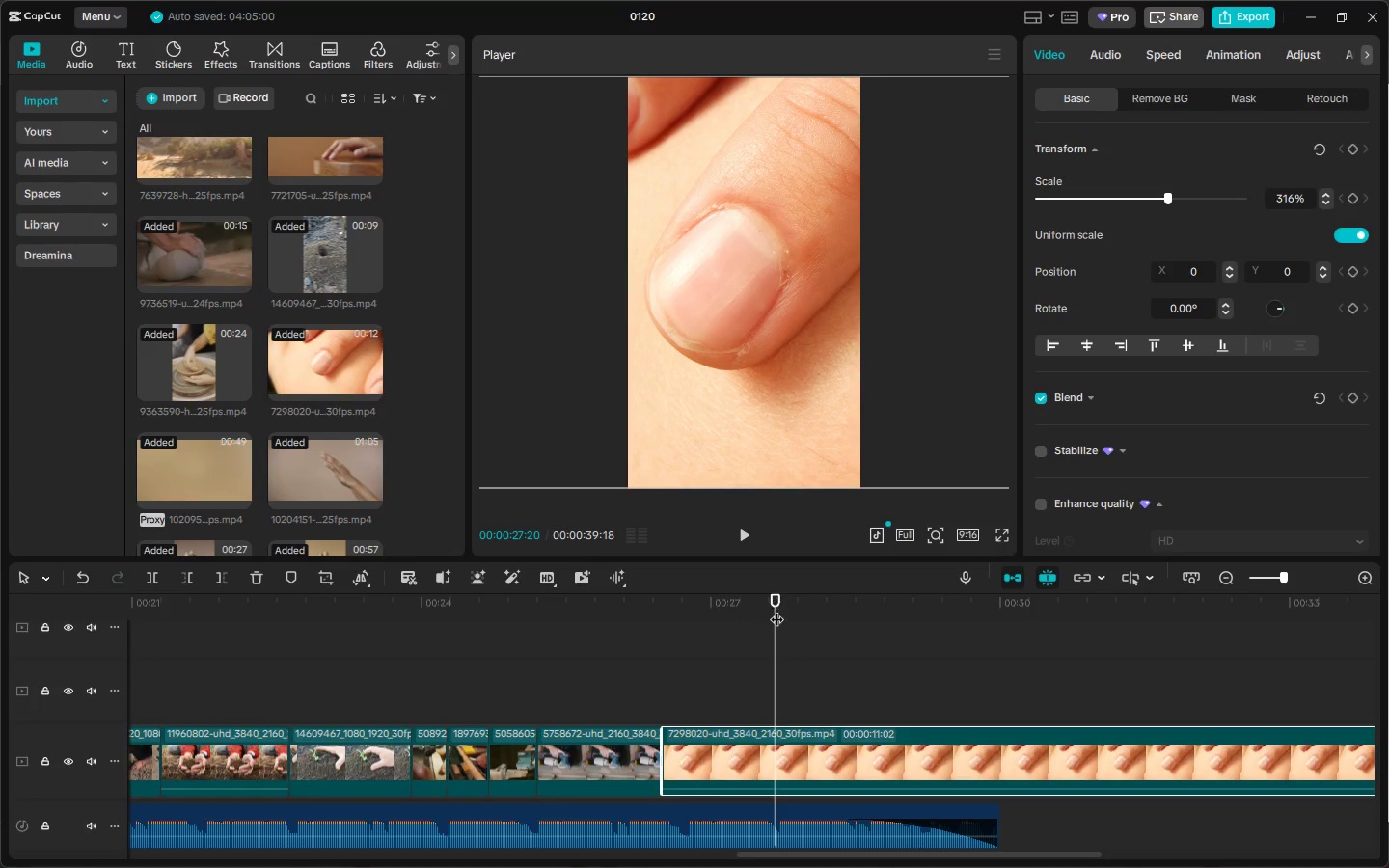 
key(Control+B)
 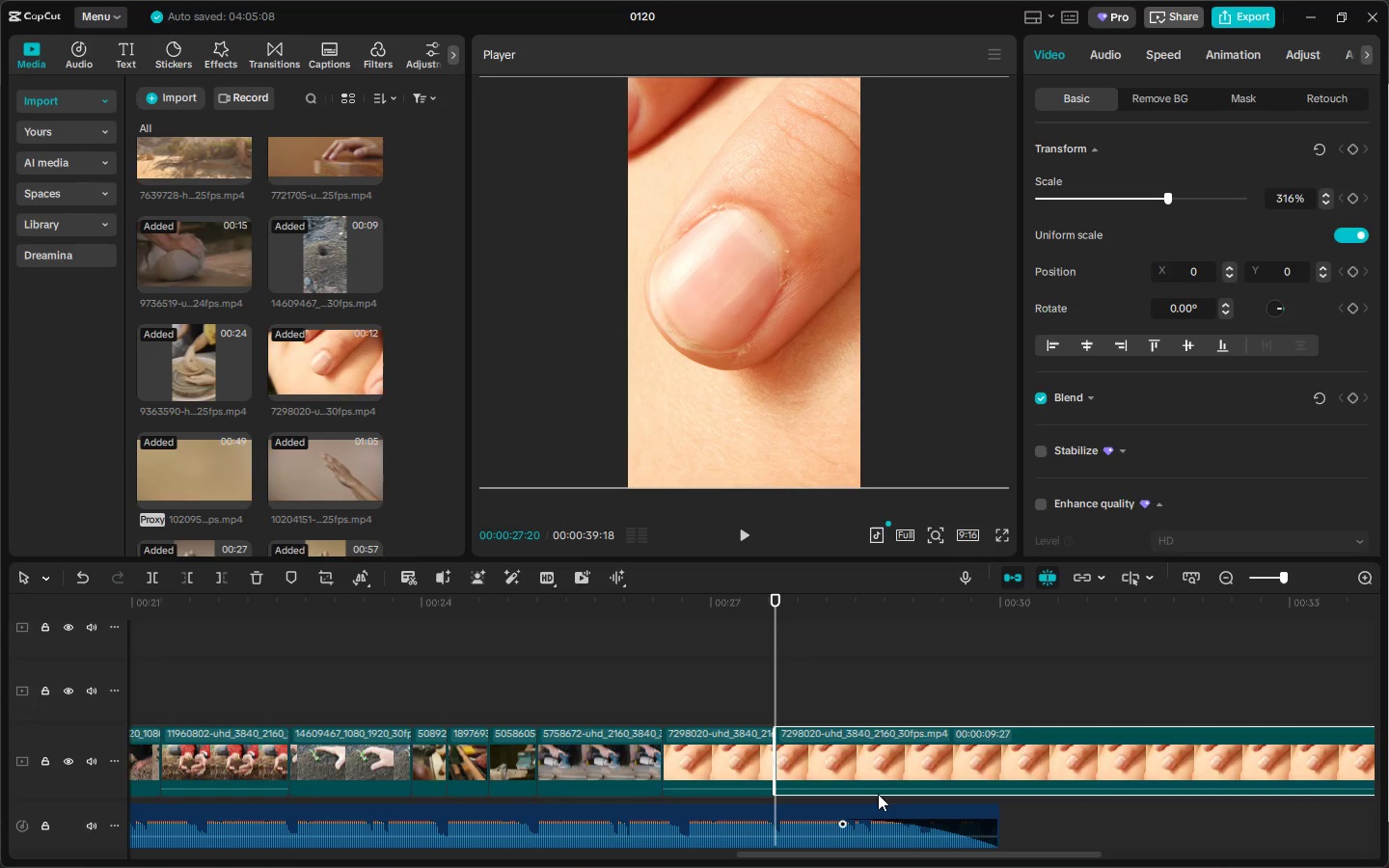 
left_click([865, 764])
 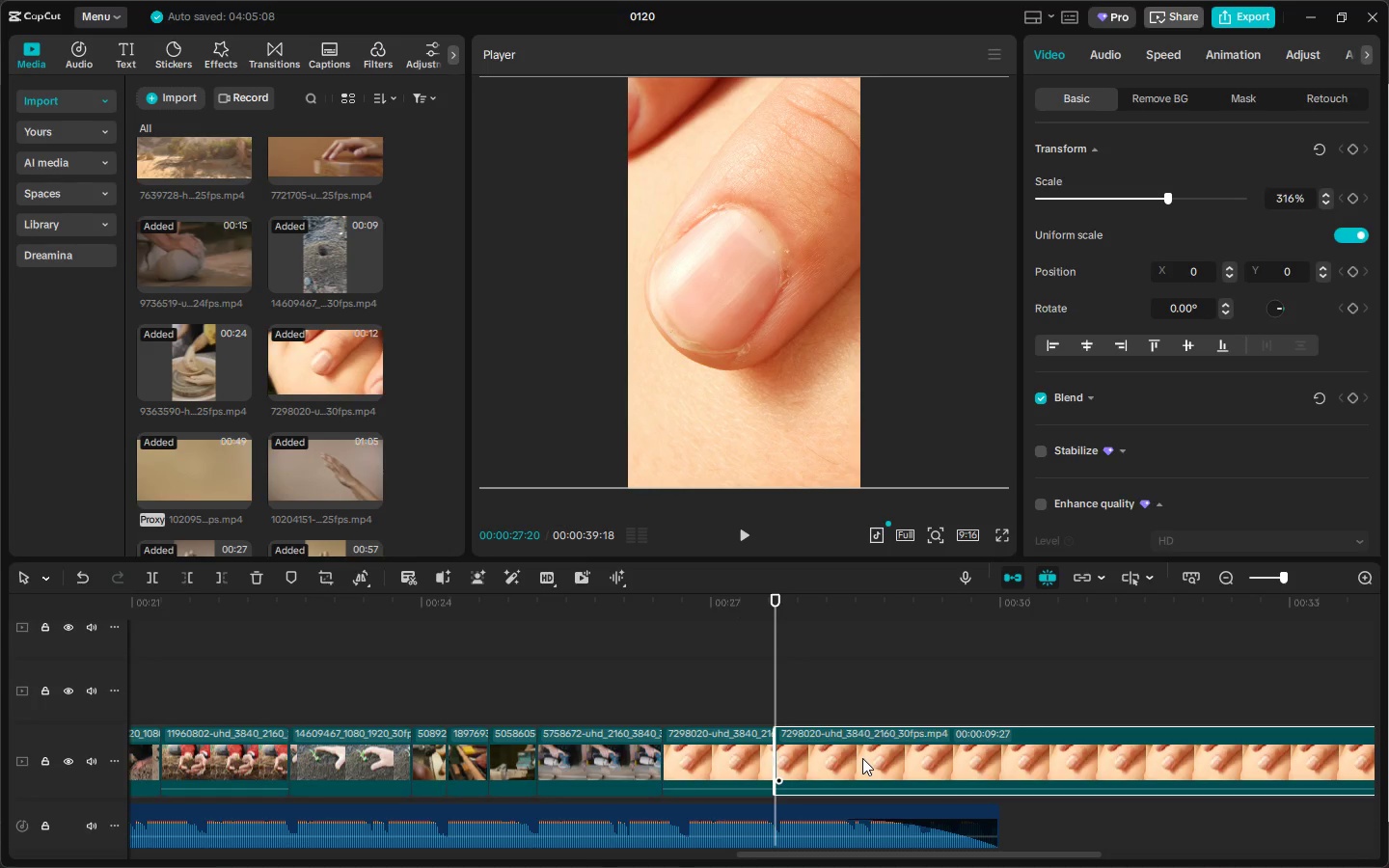 
key(Delete)
 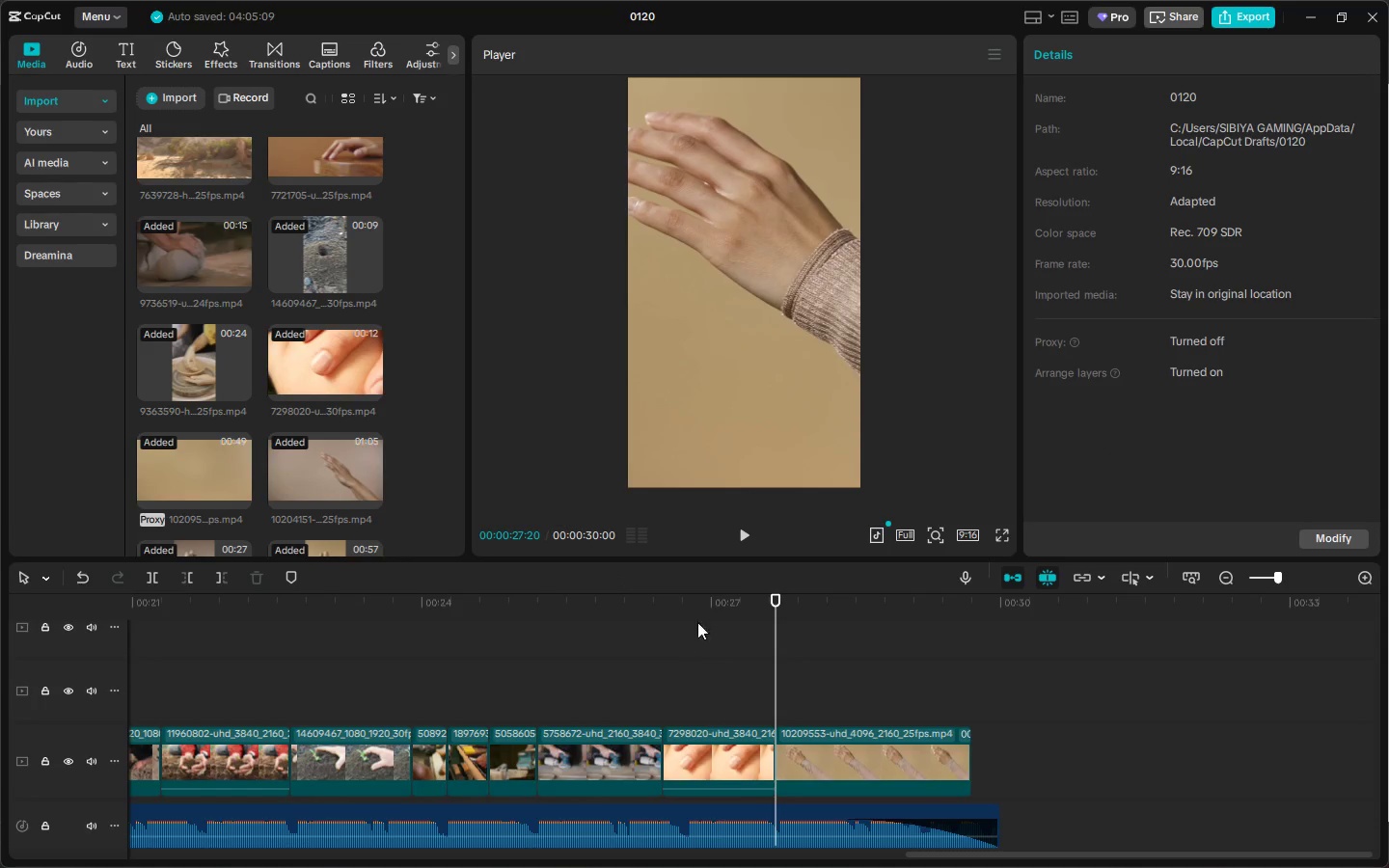 
key(Space)
 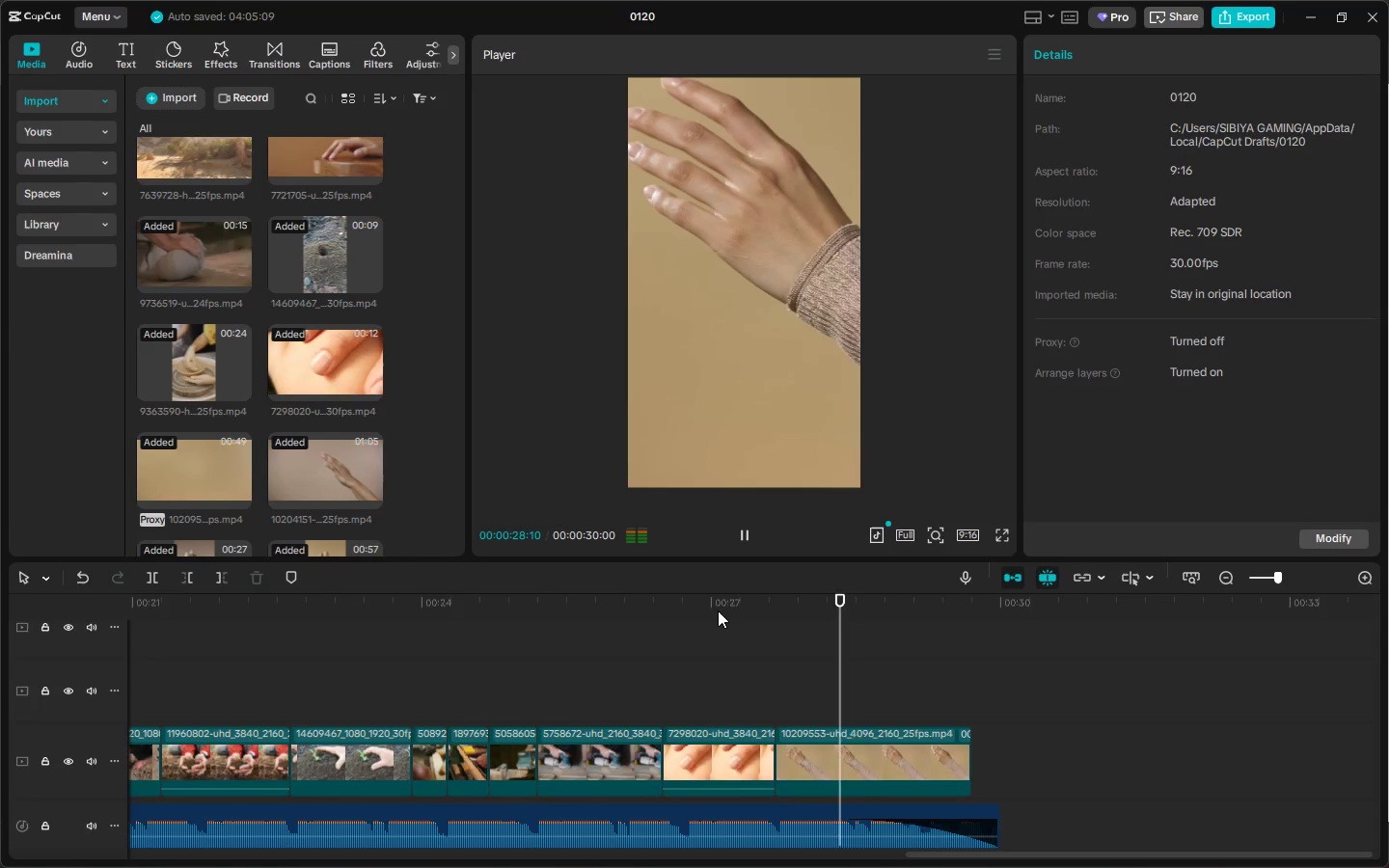 
key(Space)
 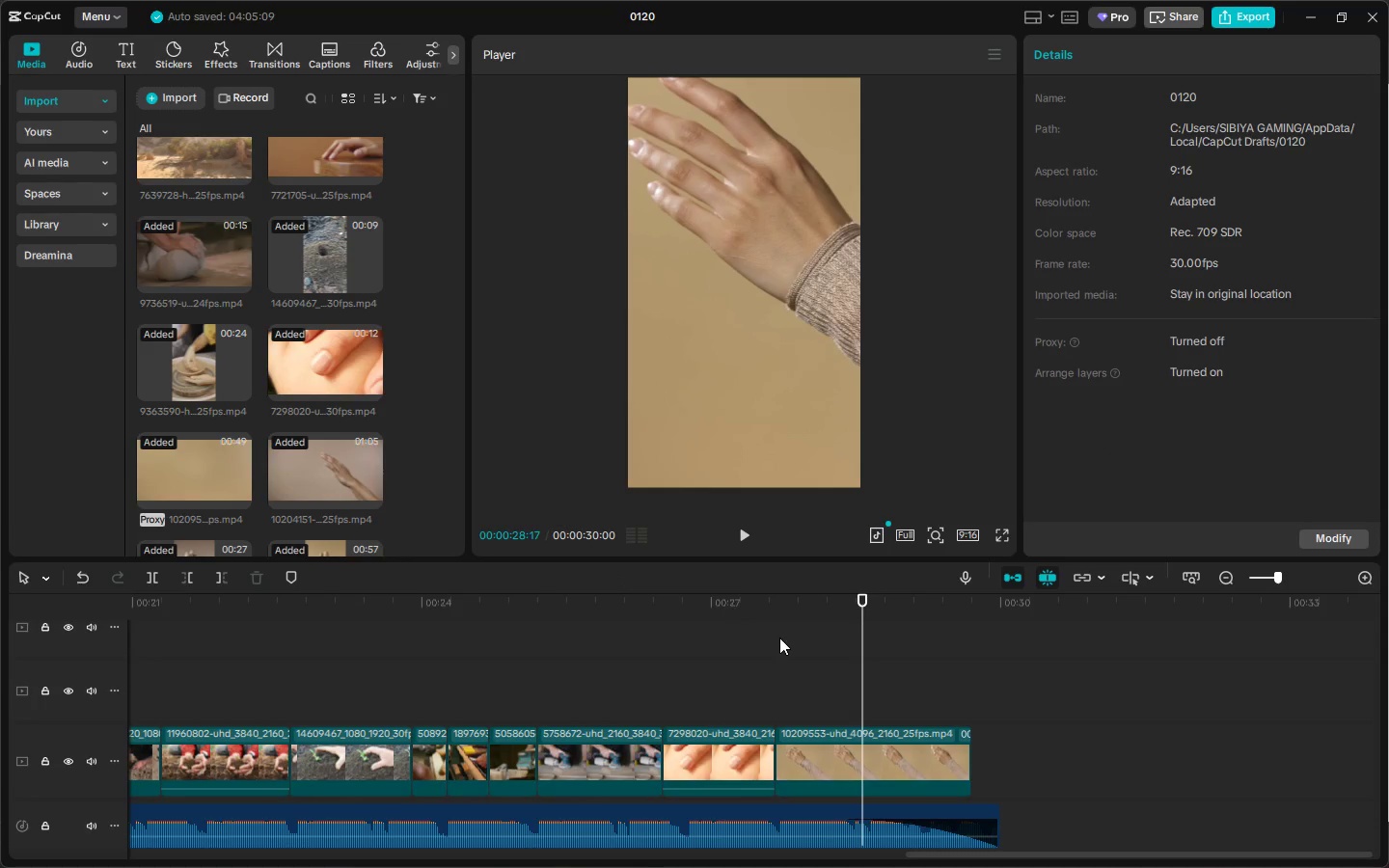 
key(Space)
 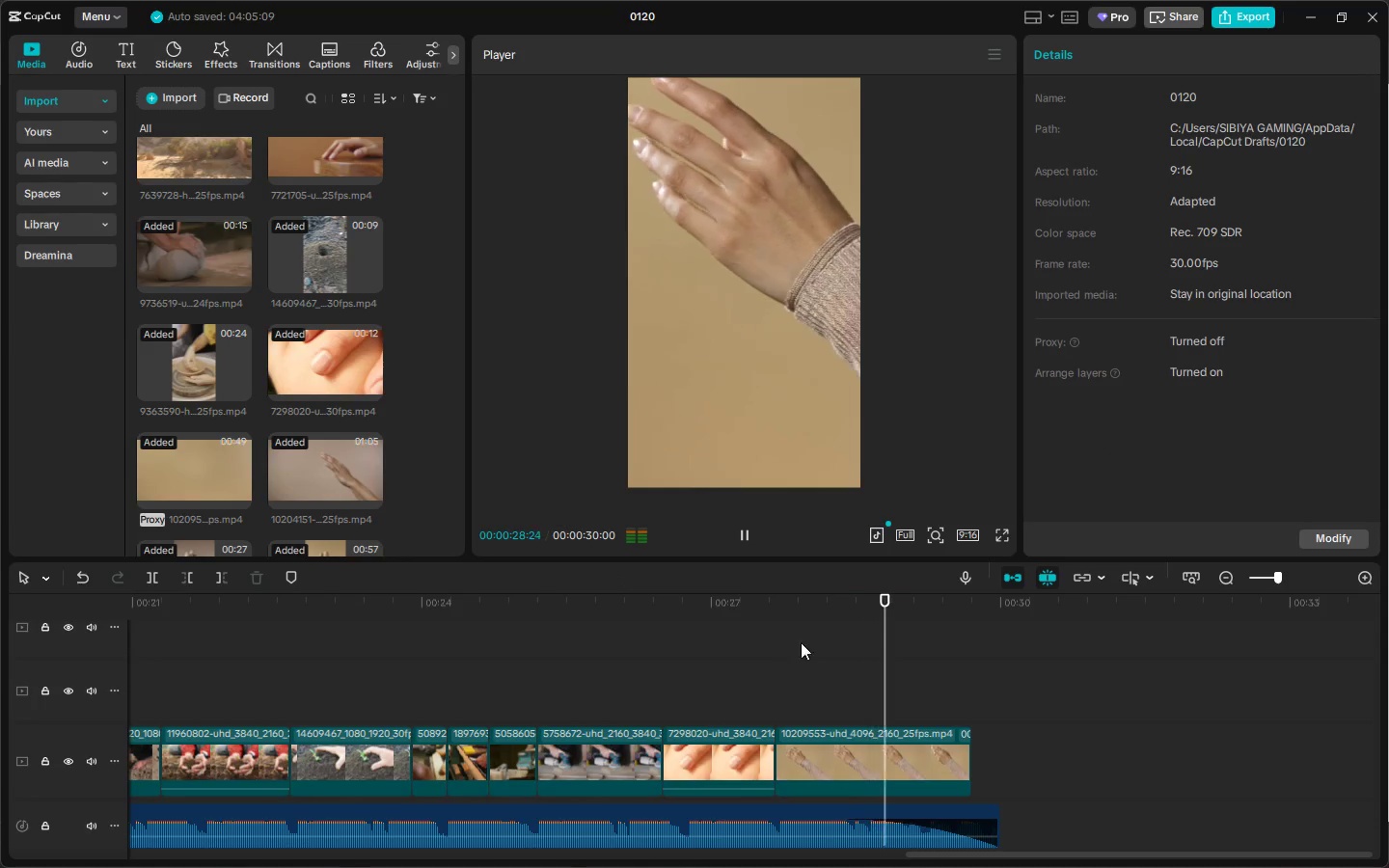 
key(Space)
 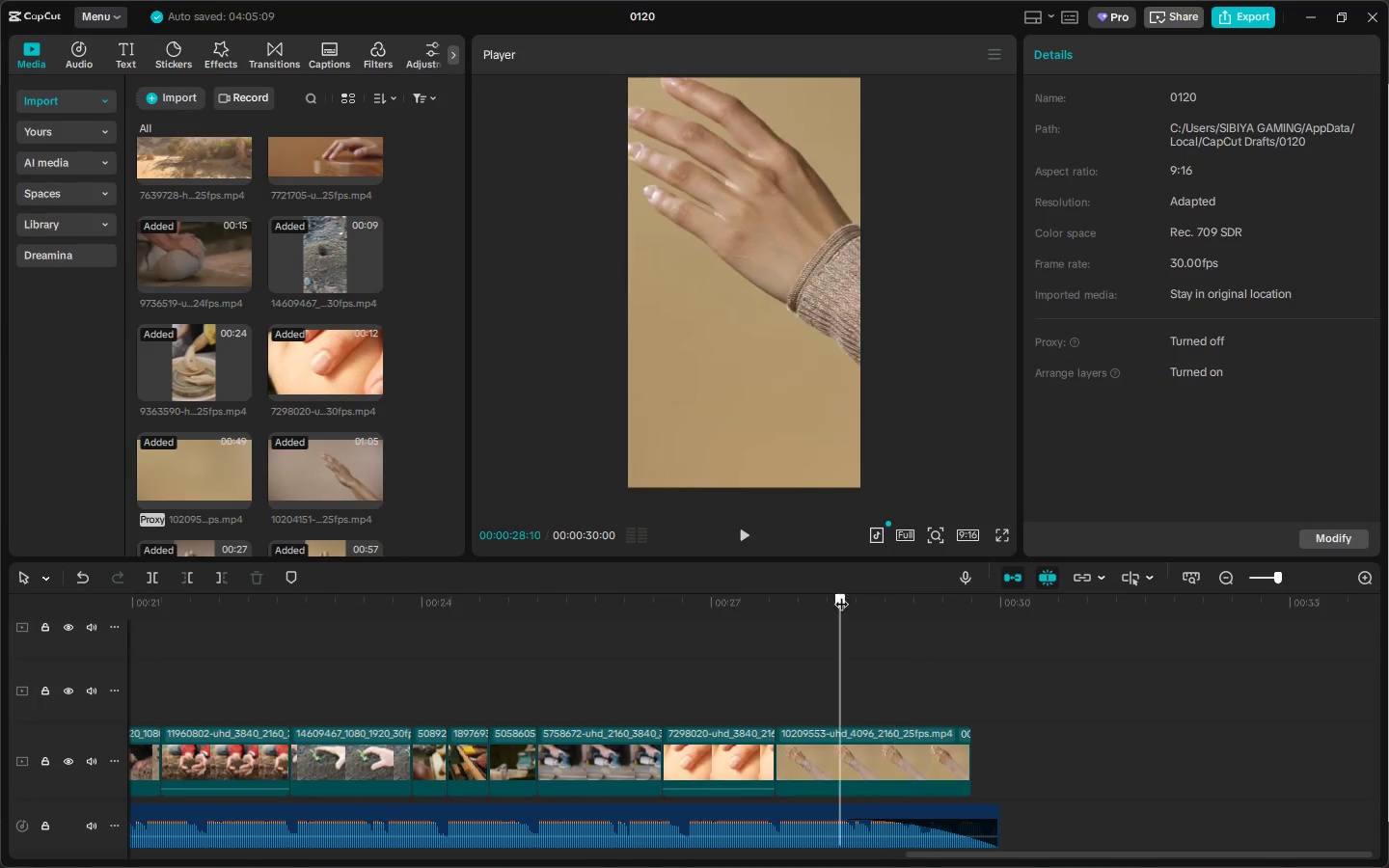 
key(Space)
 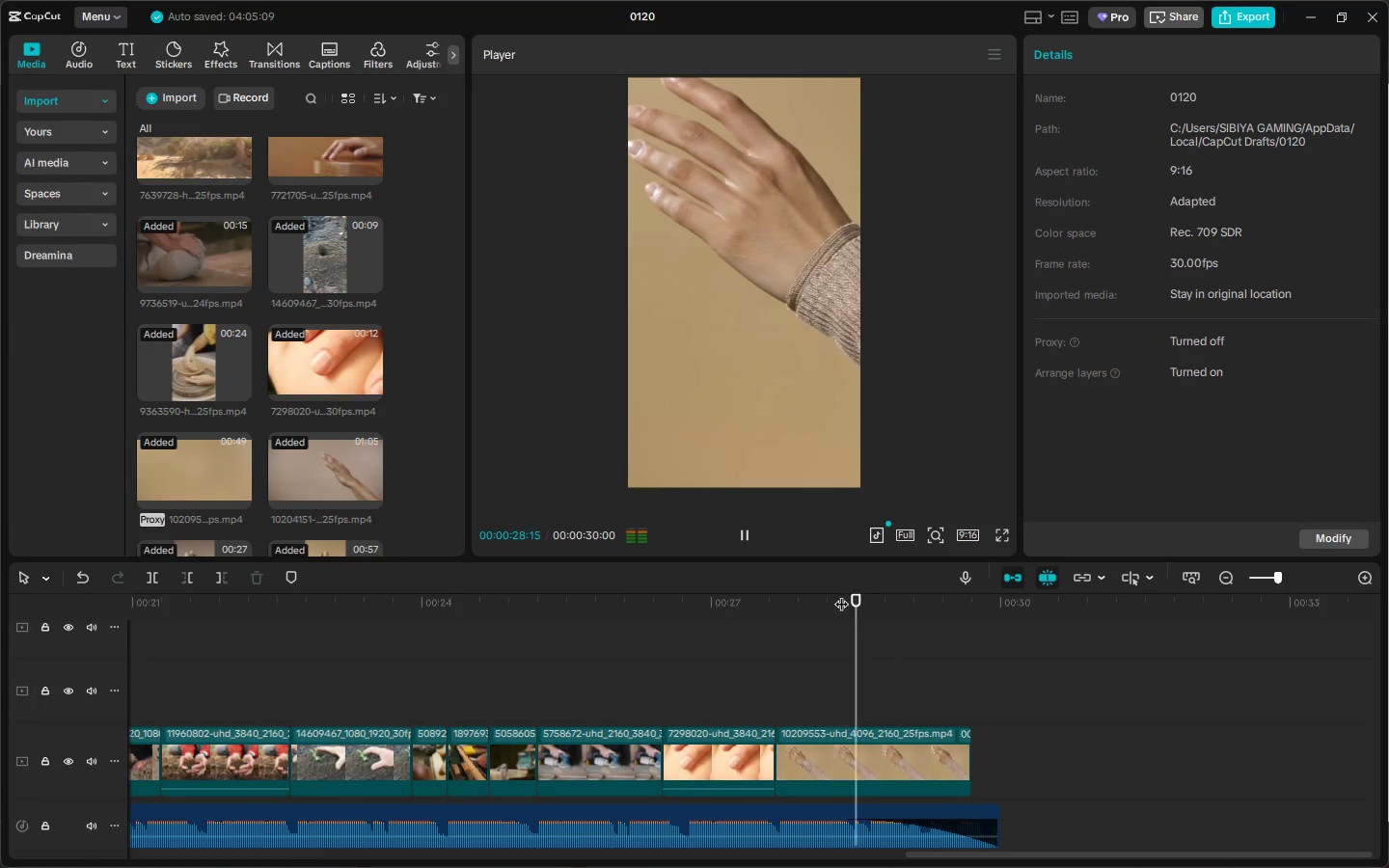 
key(Space)
 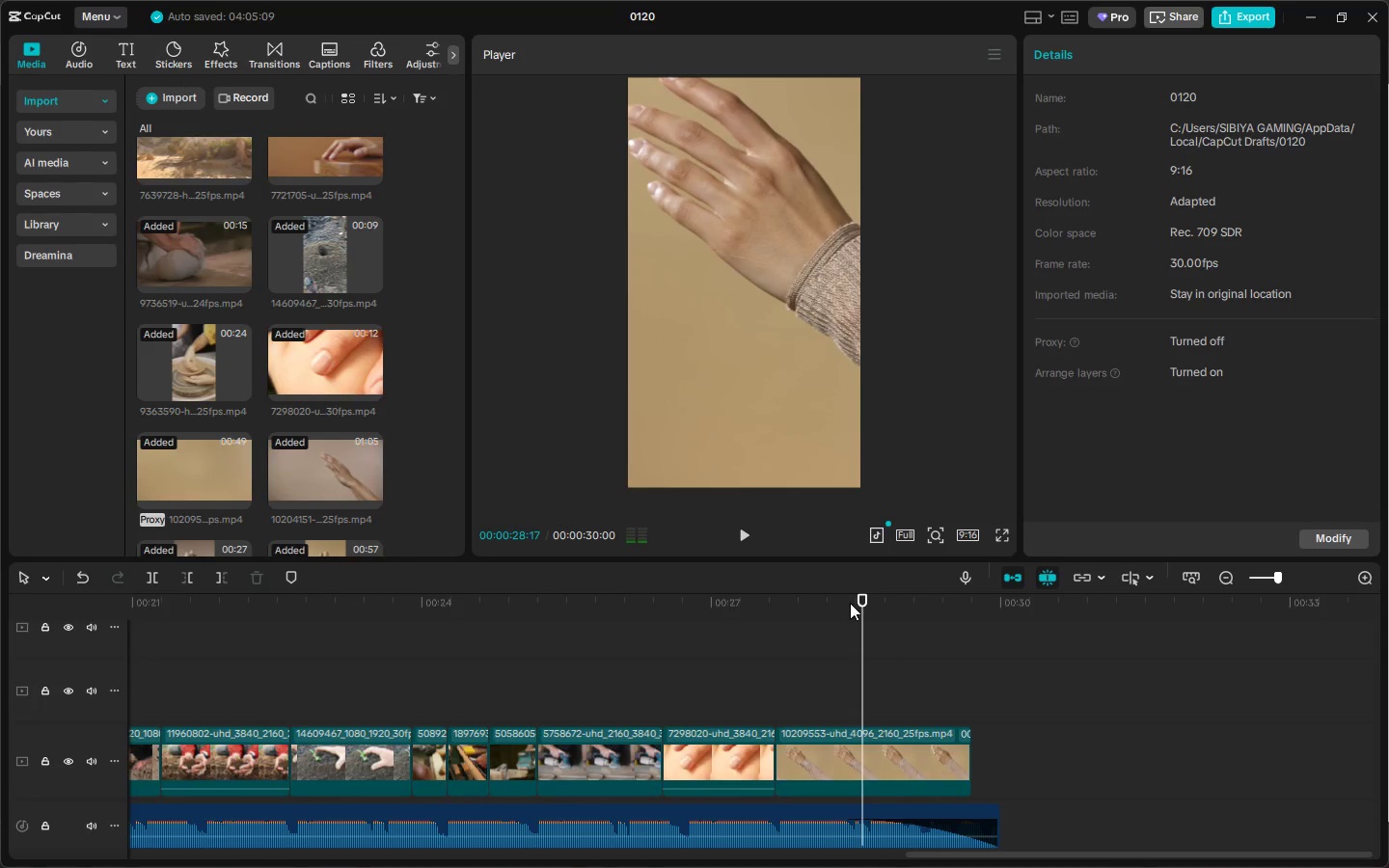 
key(Control+ControlLeft)
 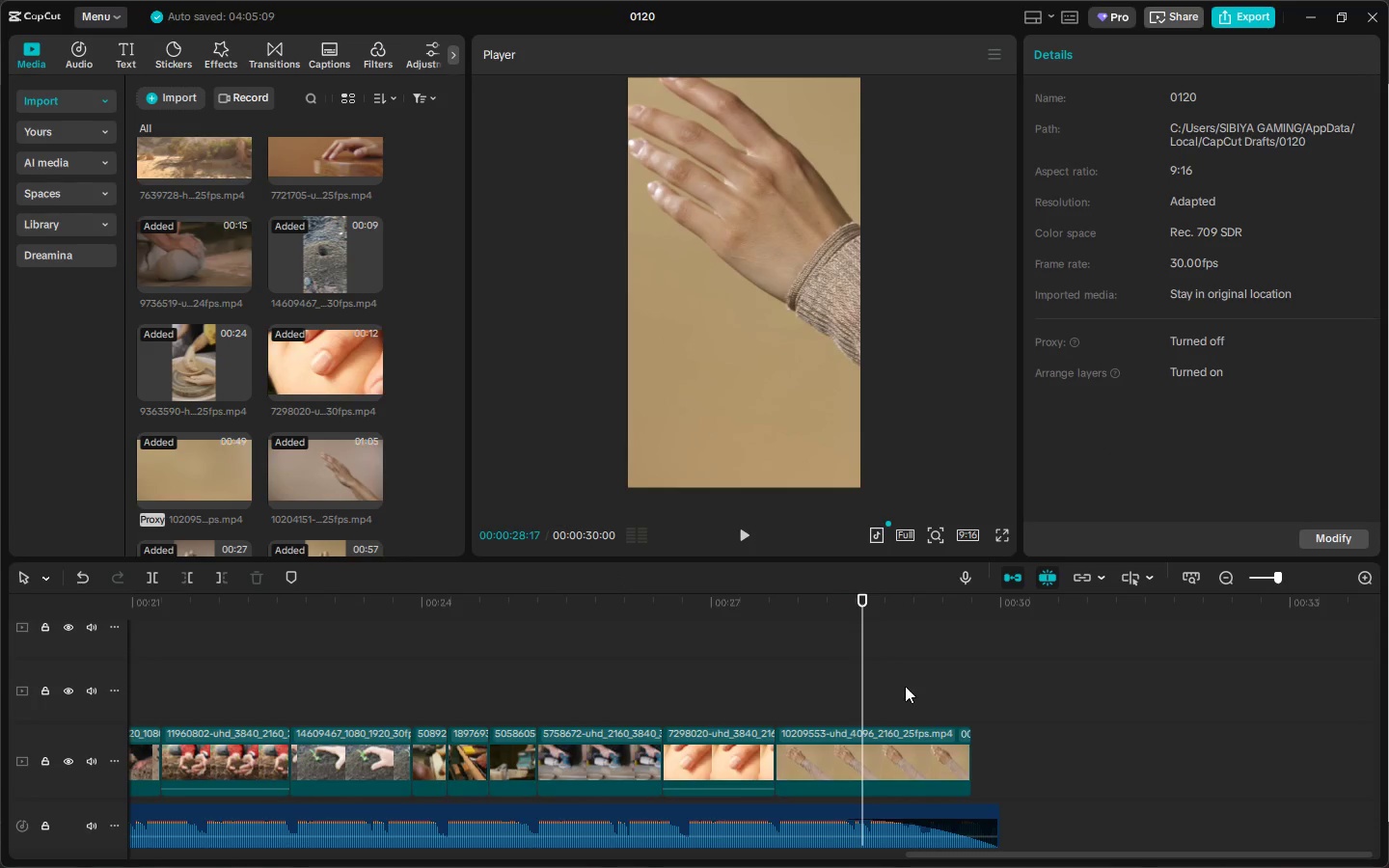 
key(Space)
 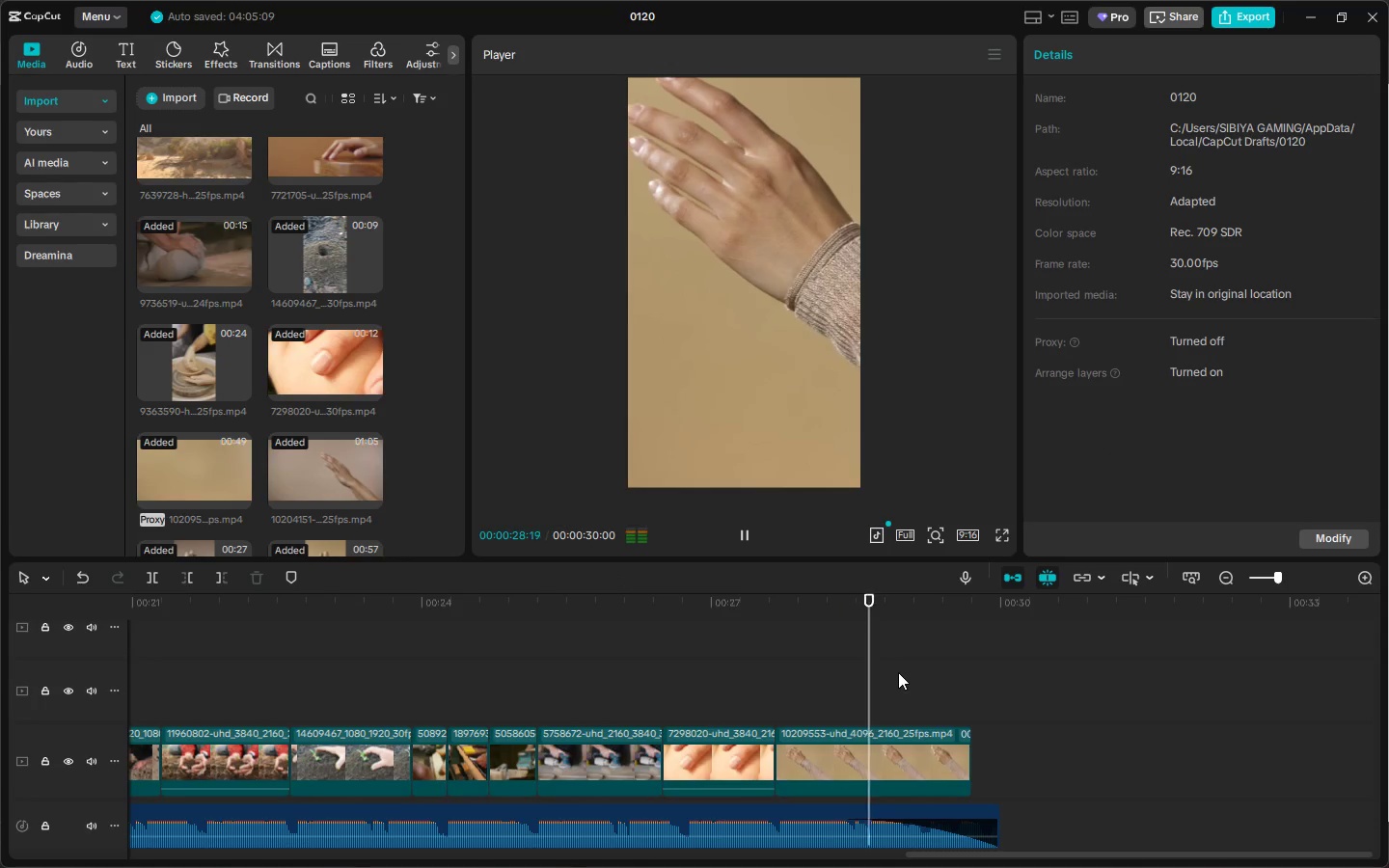 
key(Space)
 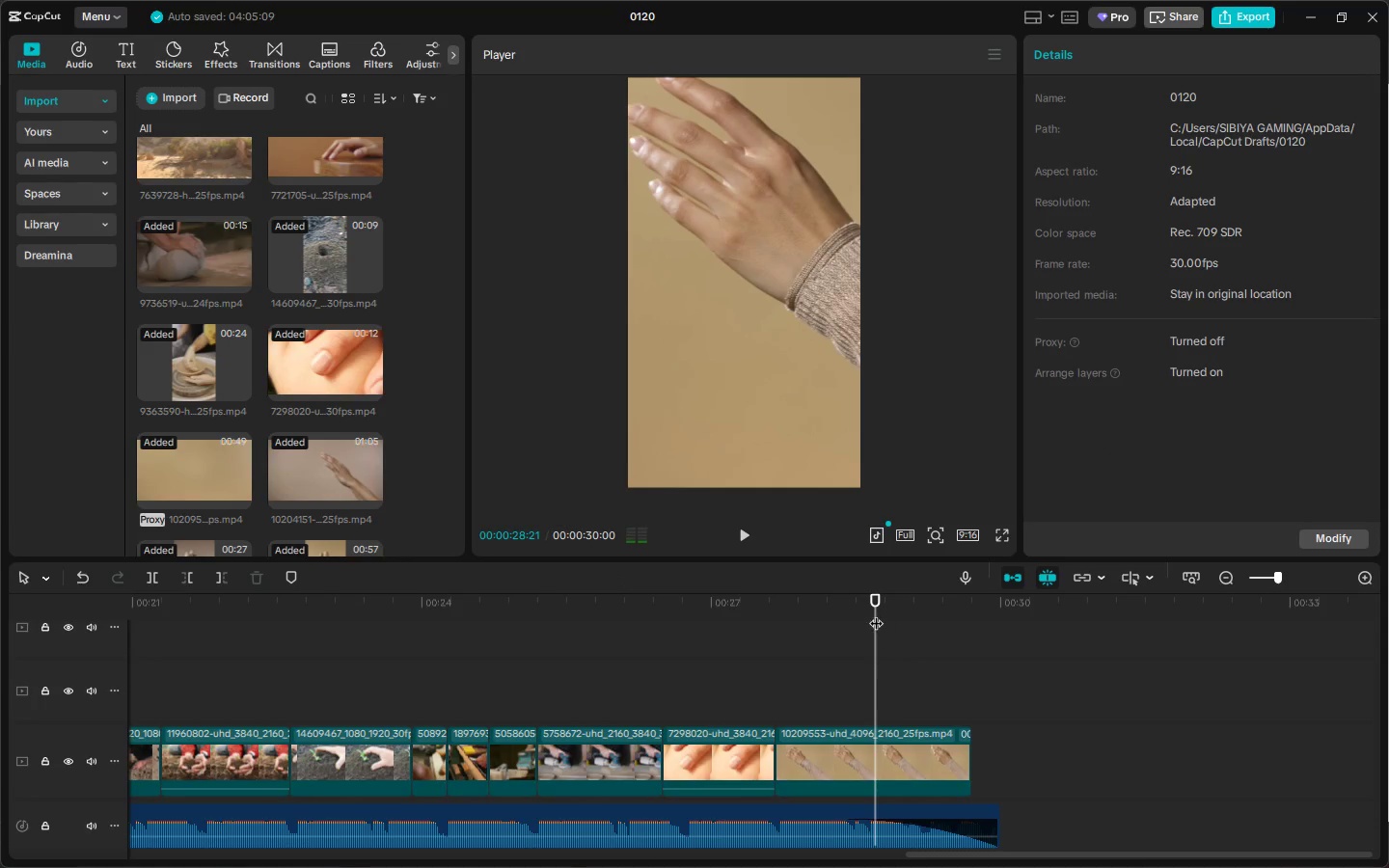 
left_click_drag(start_coordinate=[872, 604], to_coordinate=[866, 605])
 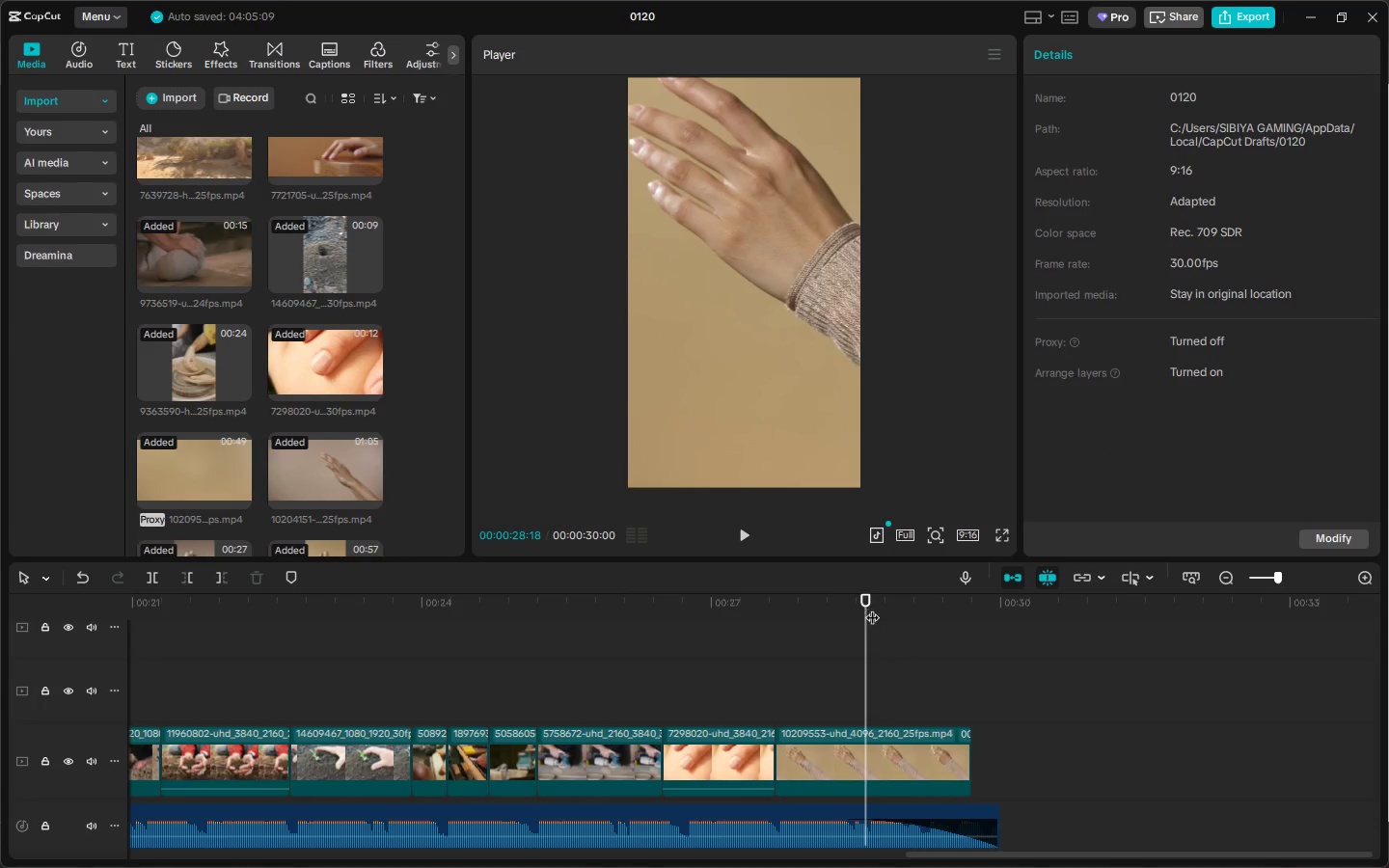 
key(Control+ControlLeft)
 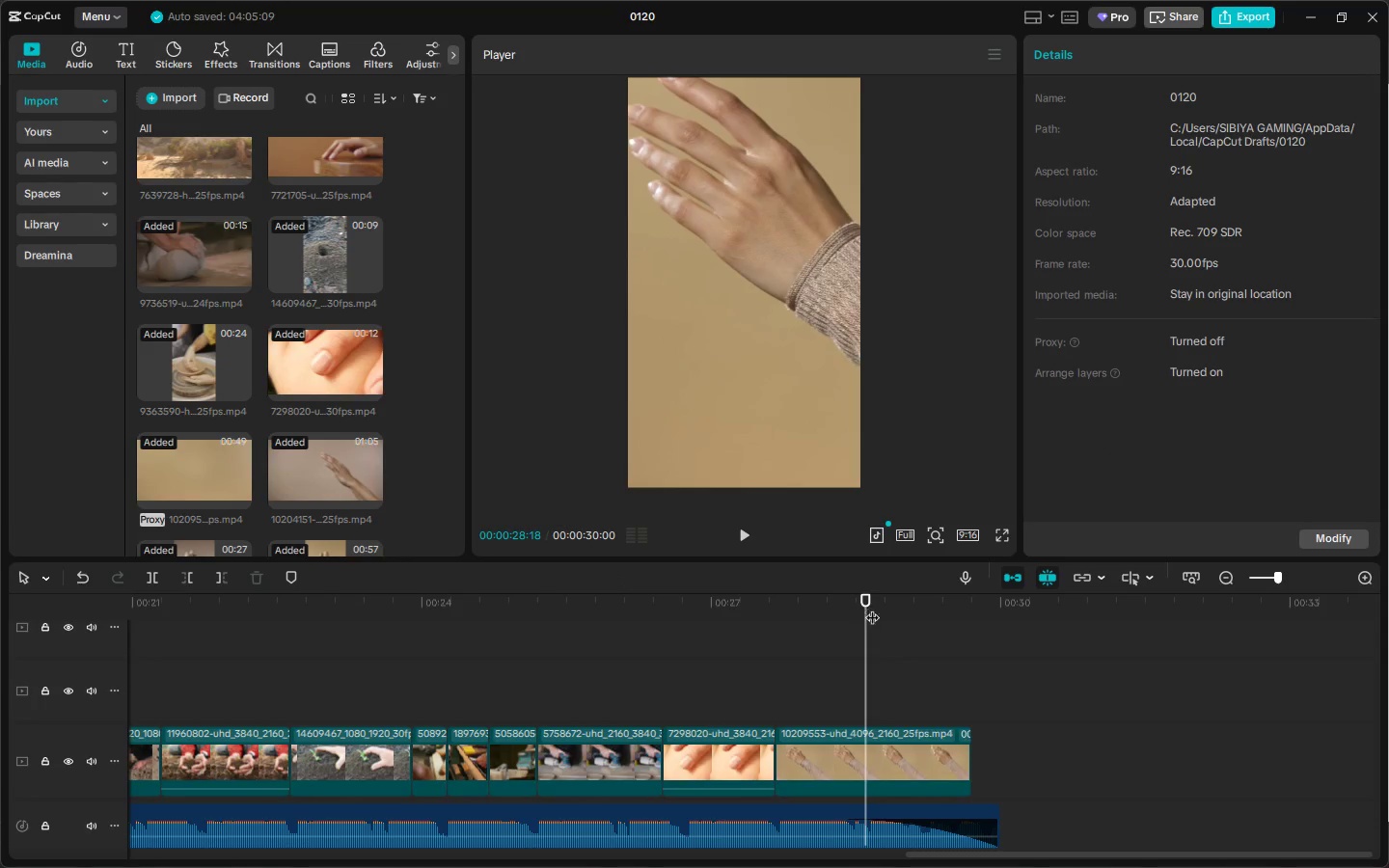 
key(Control+B)
 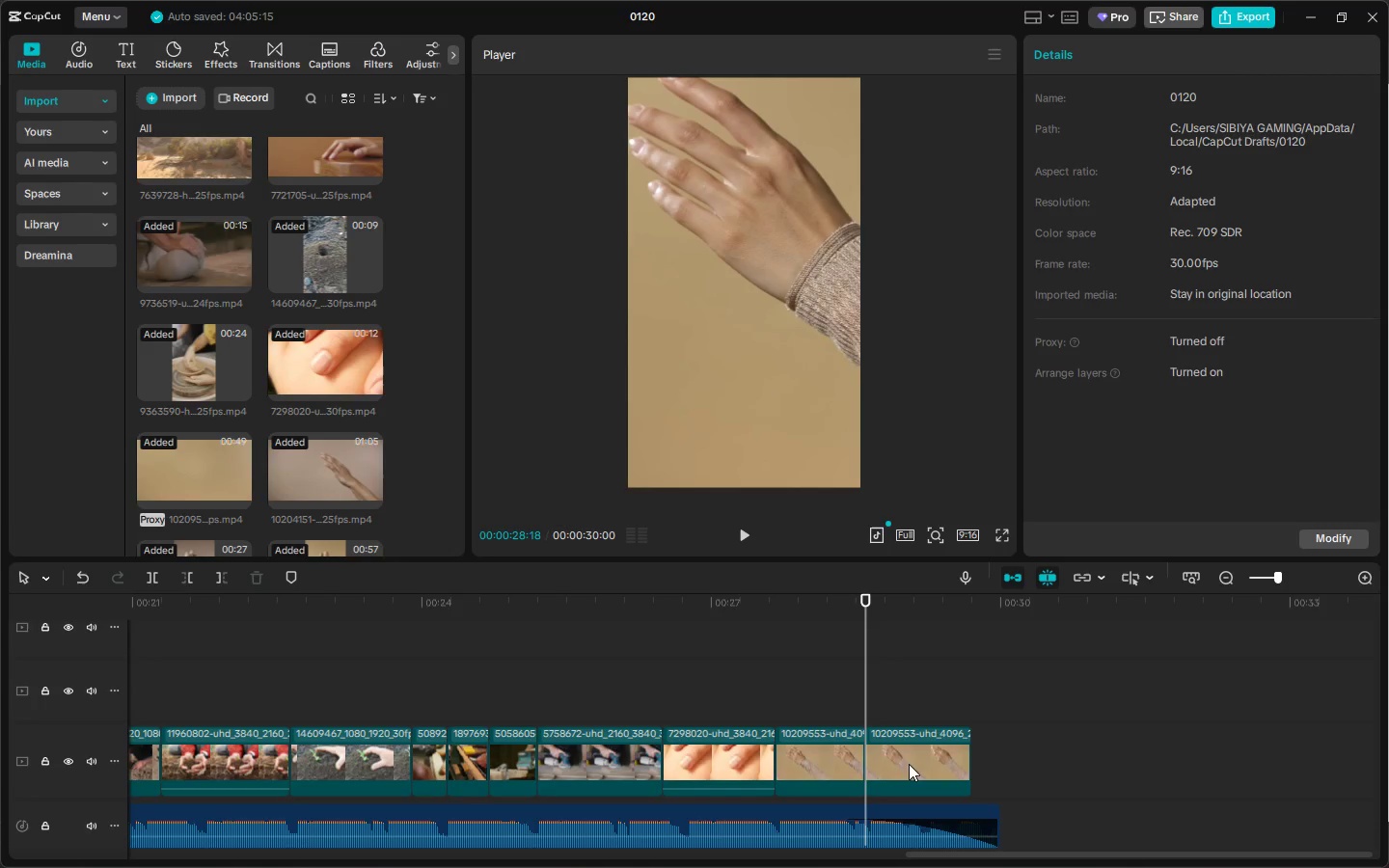 
left_click([909, 773])
 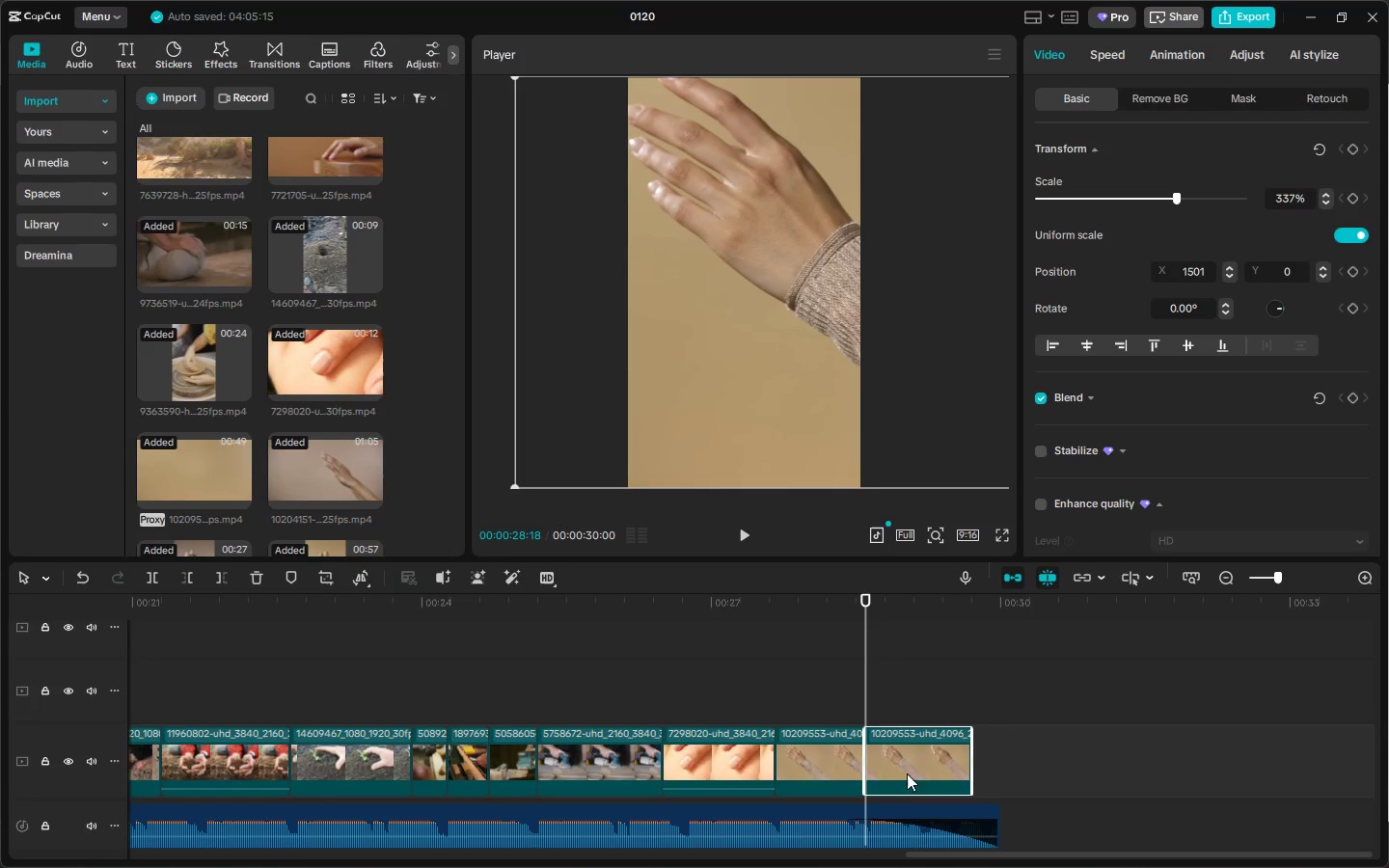 
key(Insert)
 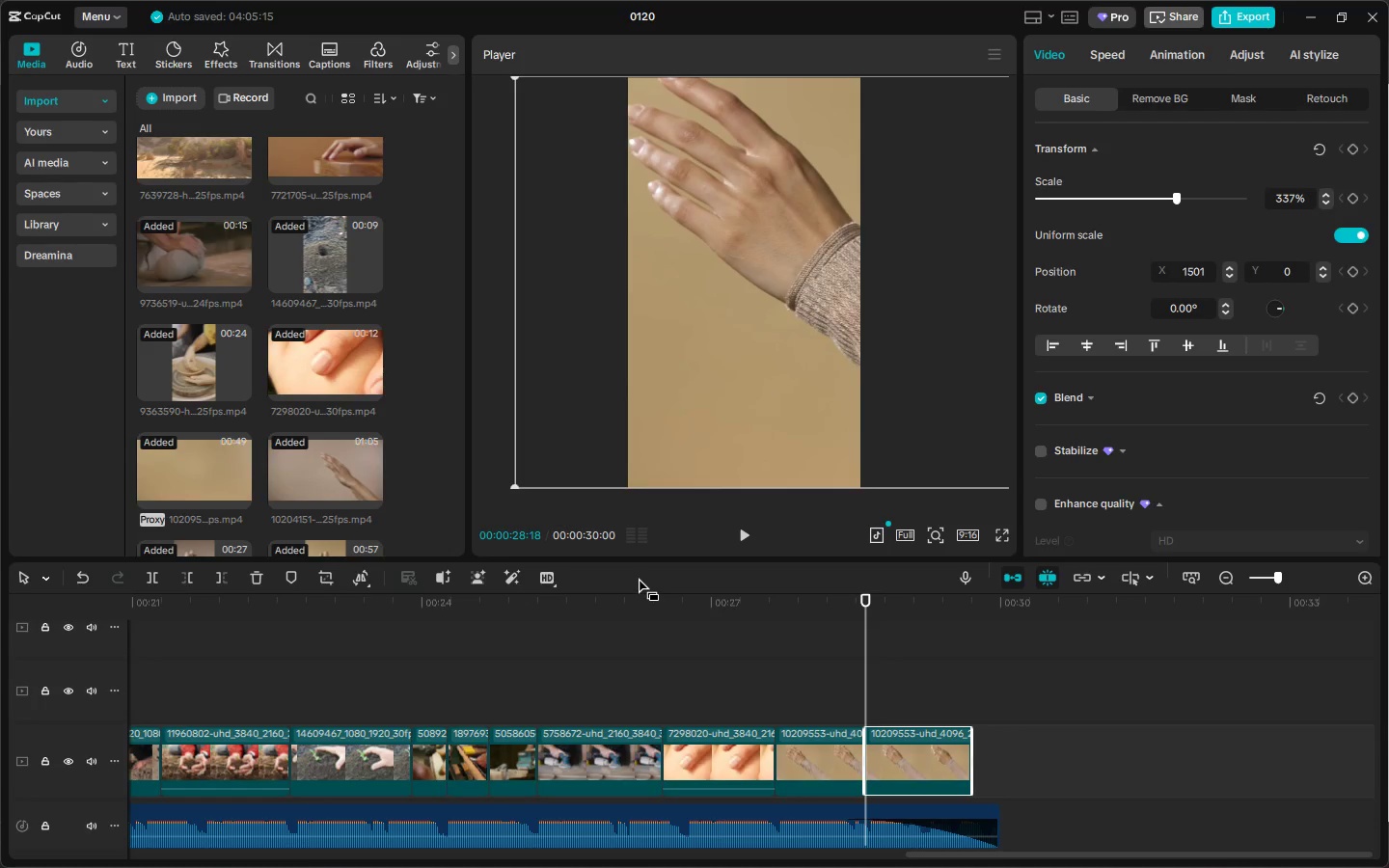 
key(Delete)
 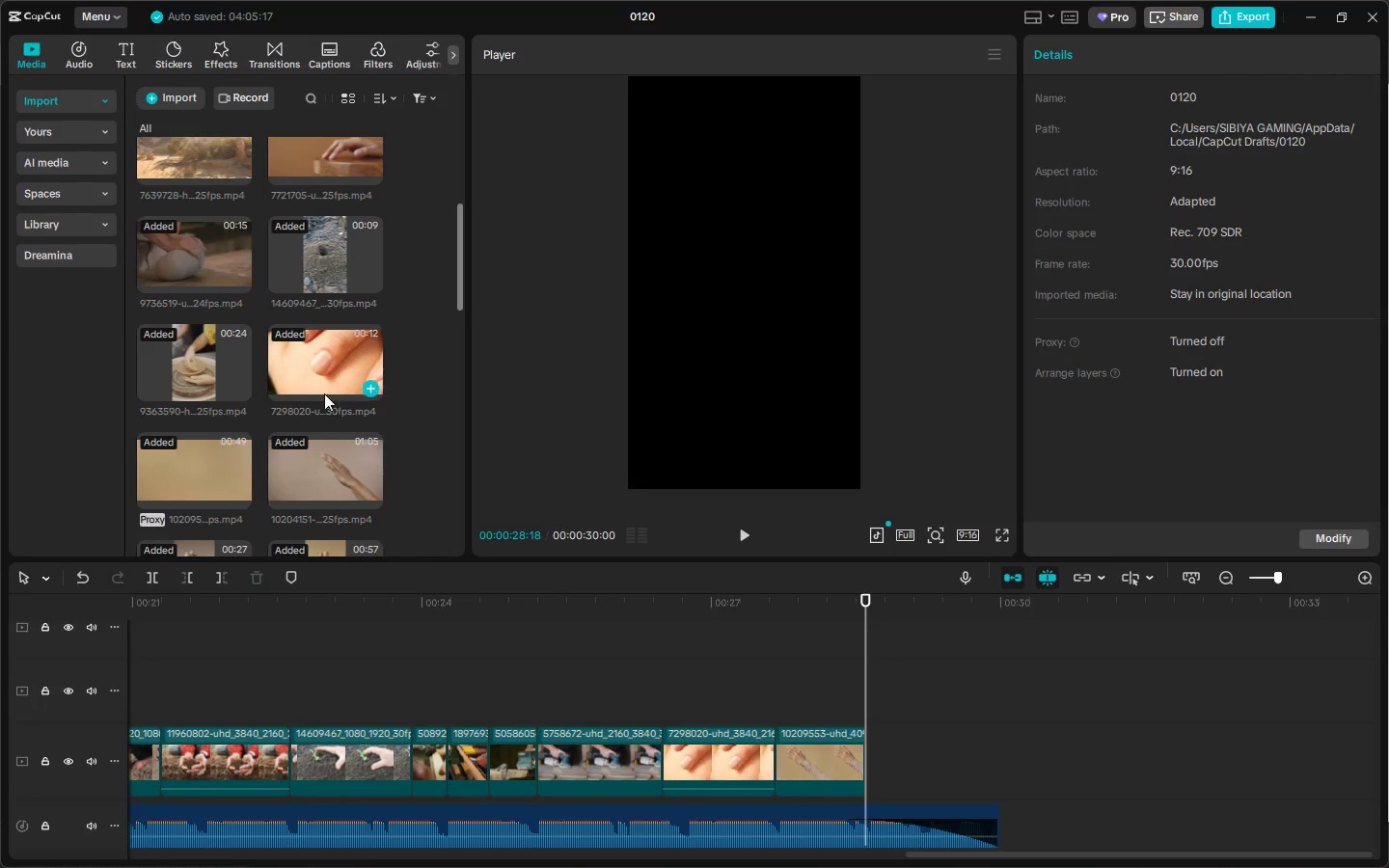 
scroll: coordinate [323, 384], scroll_direction: up, amount: 3.0
 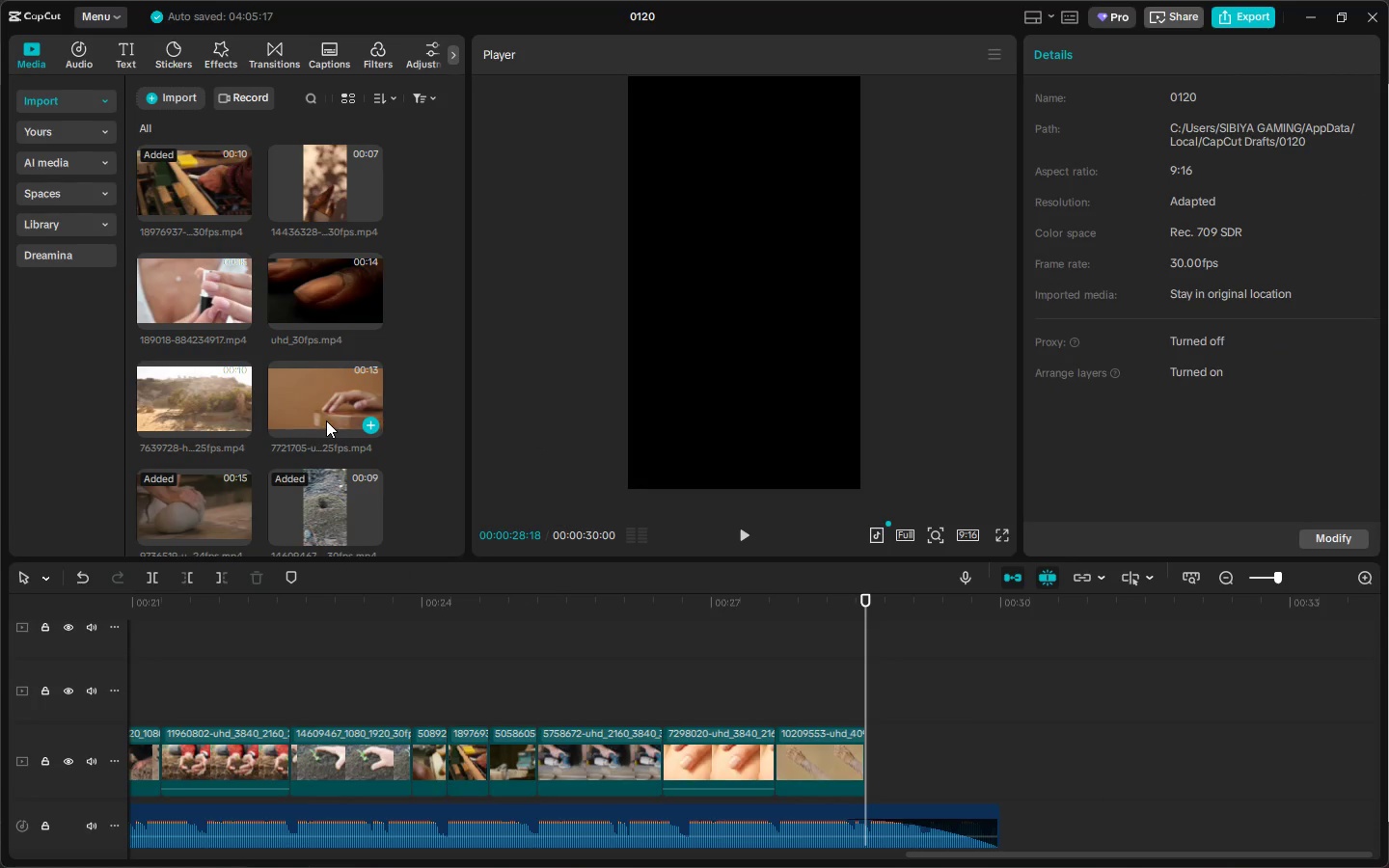 
left_click_drag(start_coordinate=[324, 393], to_coordinate=[873, 758])
 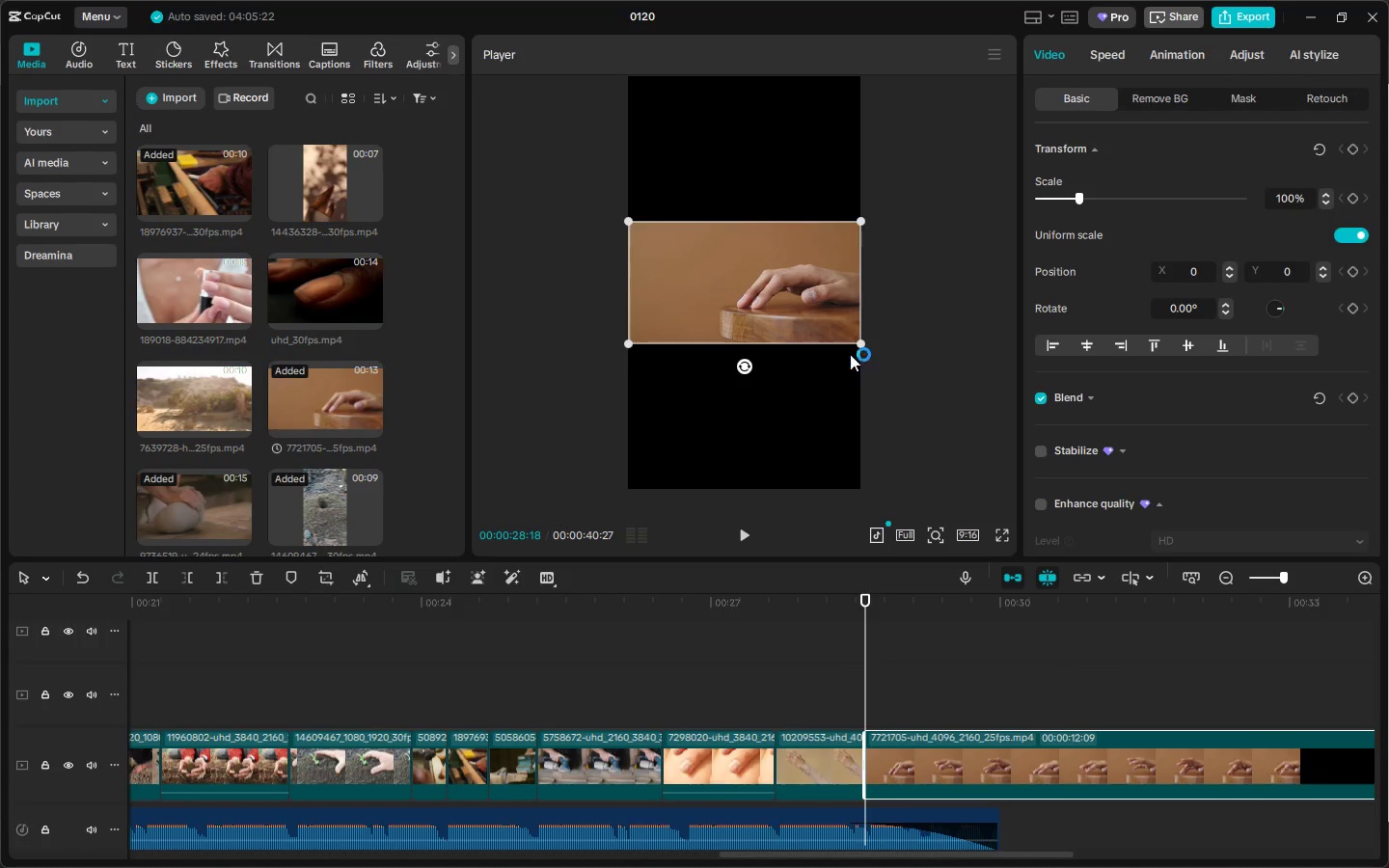 
left_click_drag(start_coordinate=[858, 344], to_coordinate=[1136, 764])
 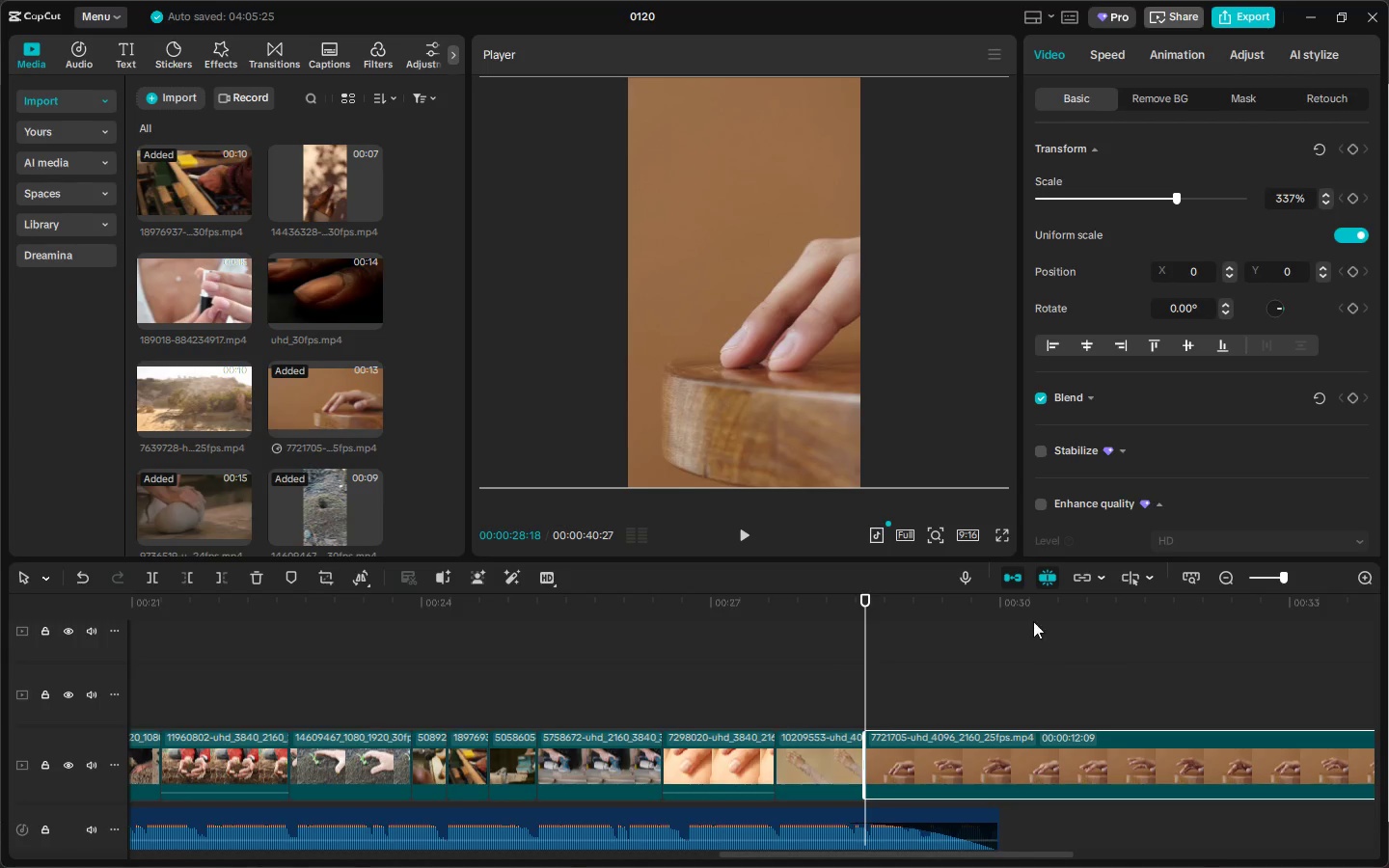 
left_click_drag(start_coordinate=[1032, 616], to_coordinate=[1218, 637])
 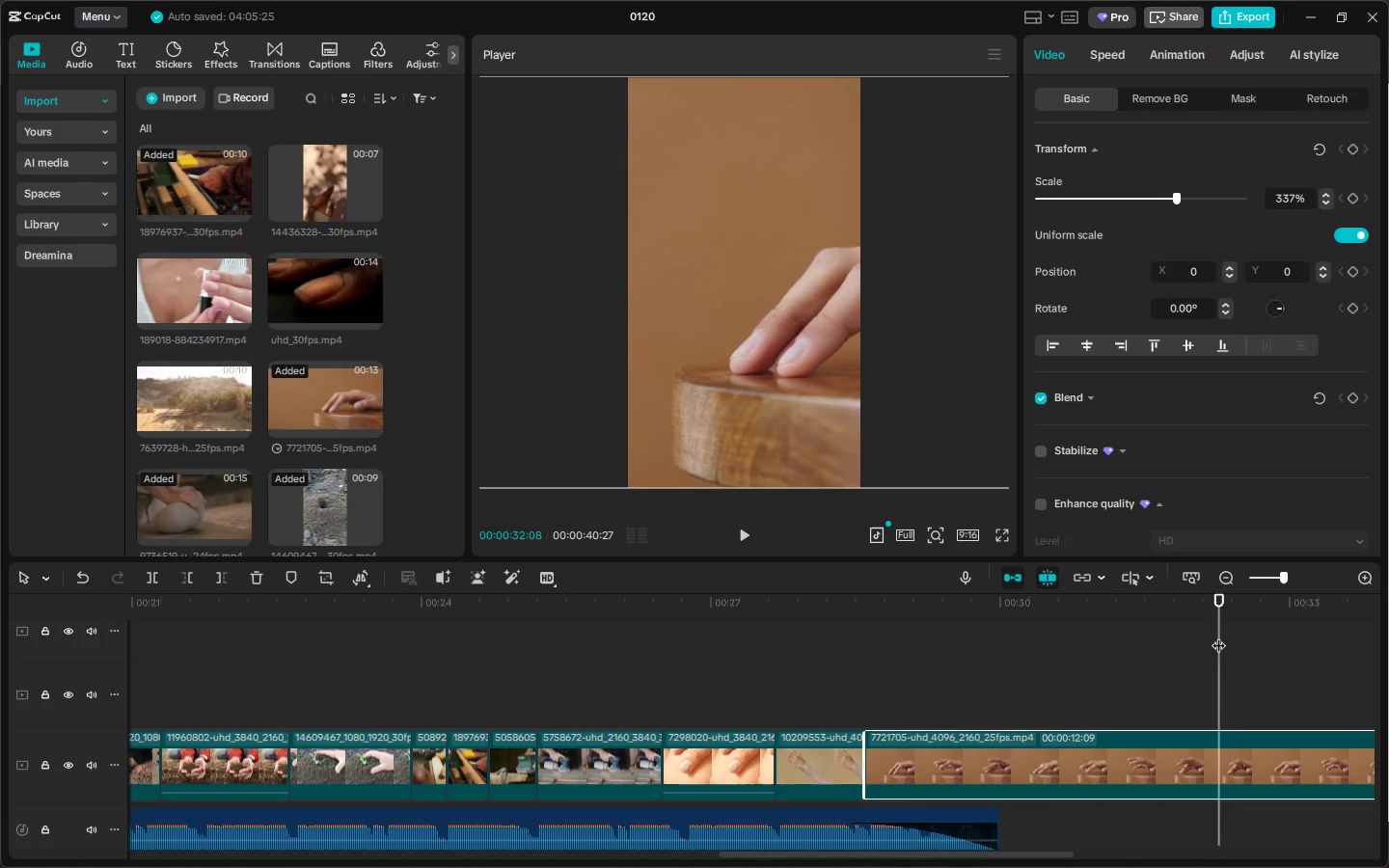 
key(Space)
 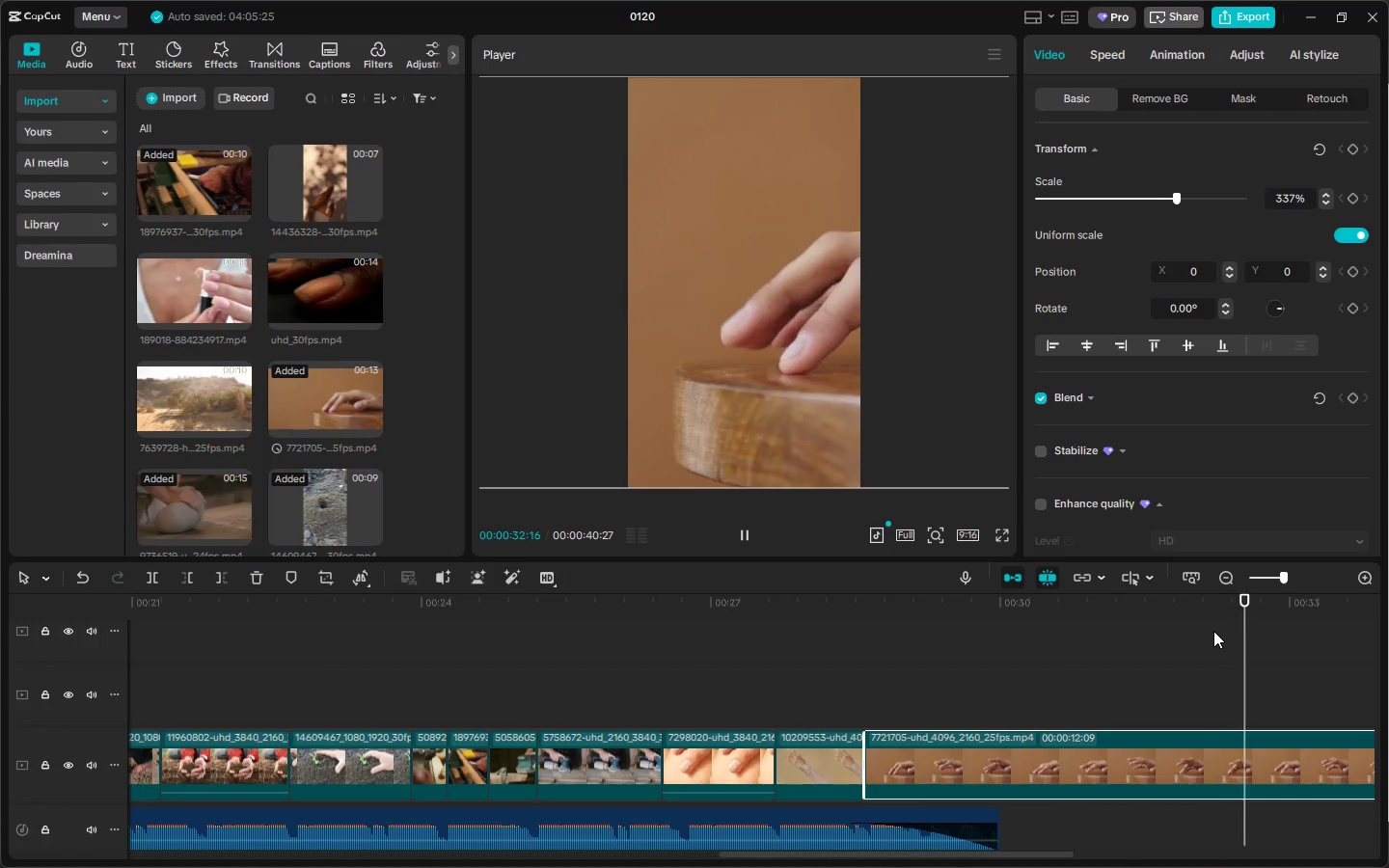 
key(Space)
 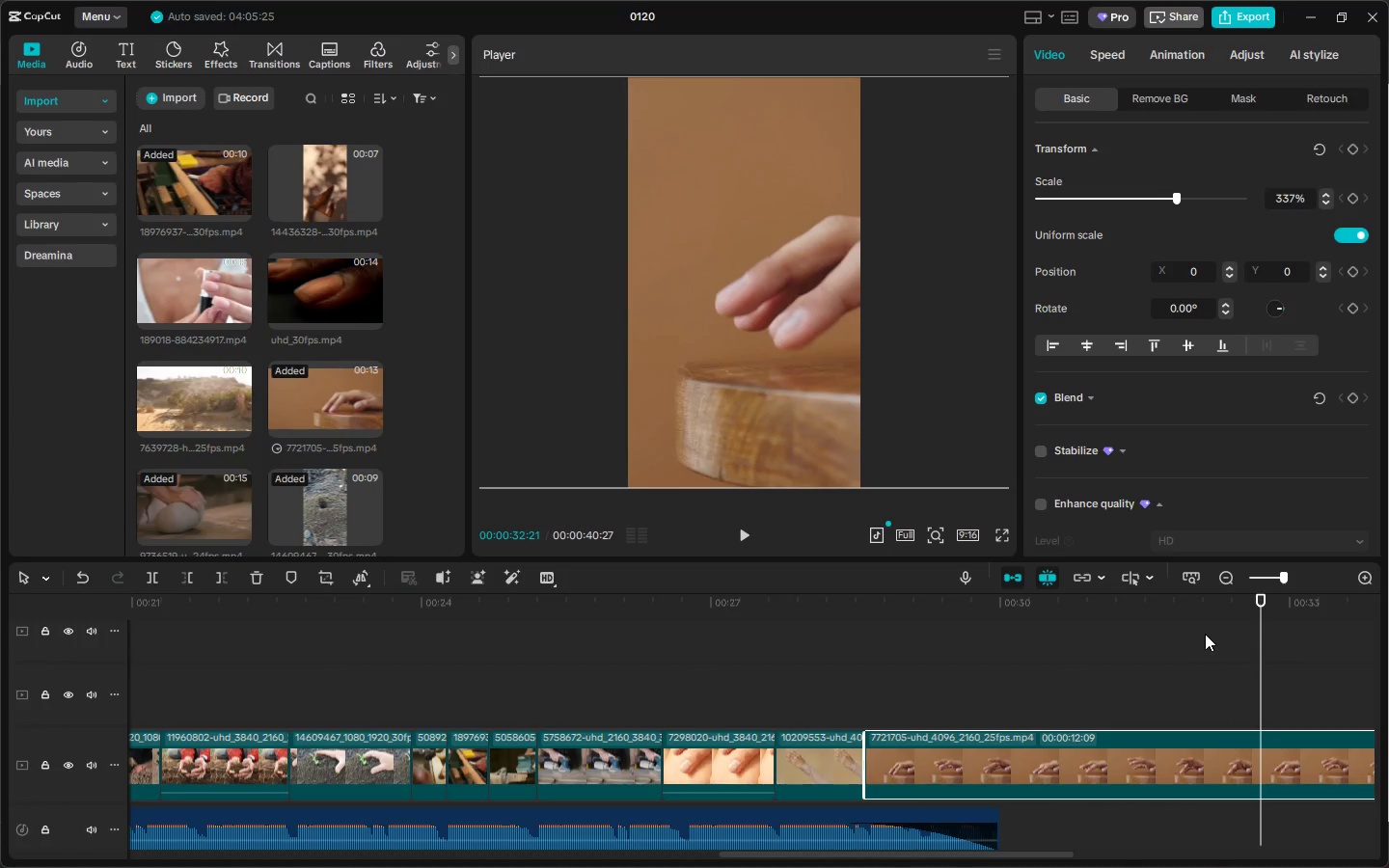 
key(Space)
 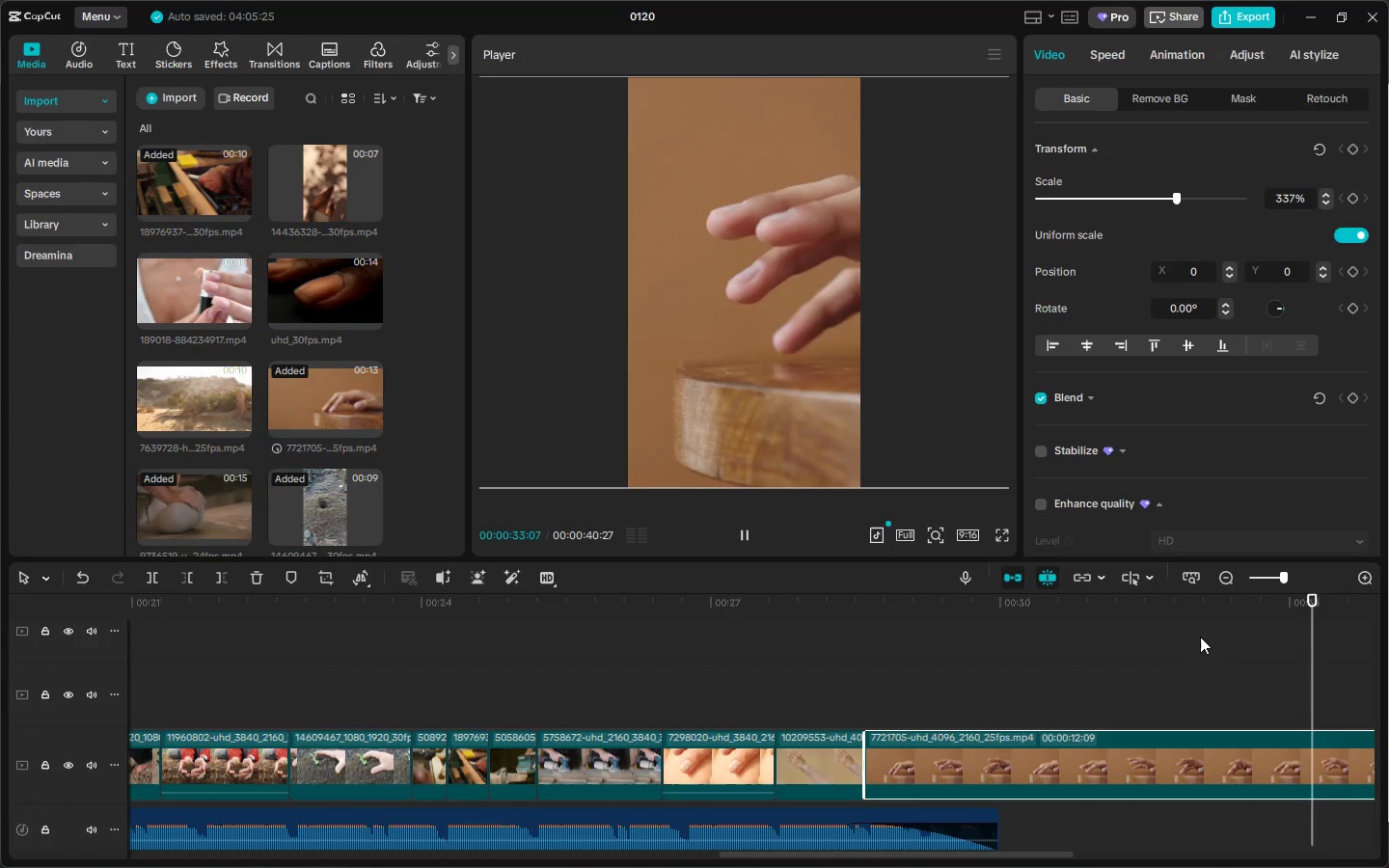 
key(Space)
 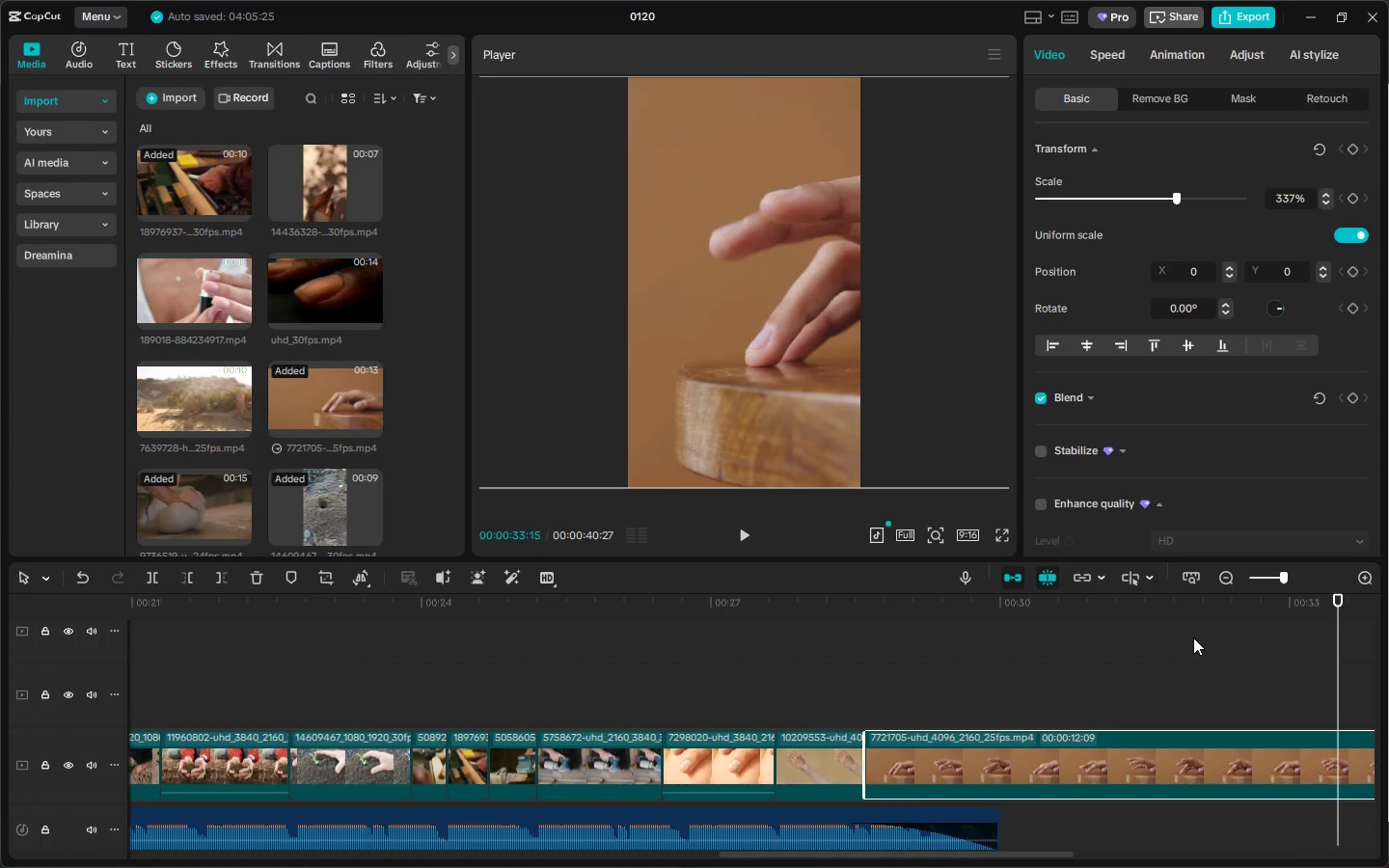 
key(Control+ControlLeft)
 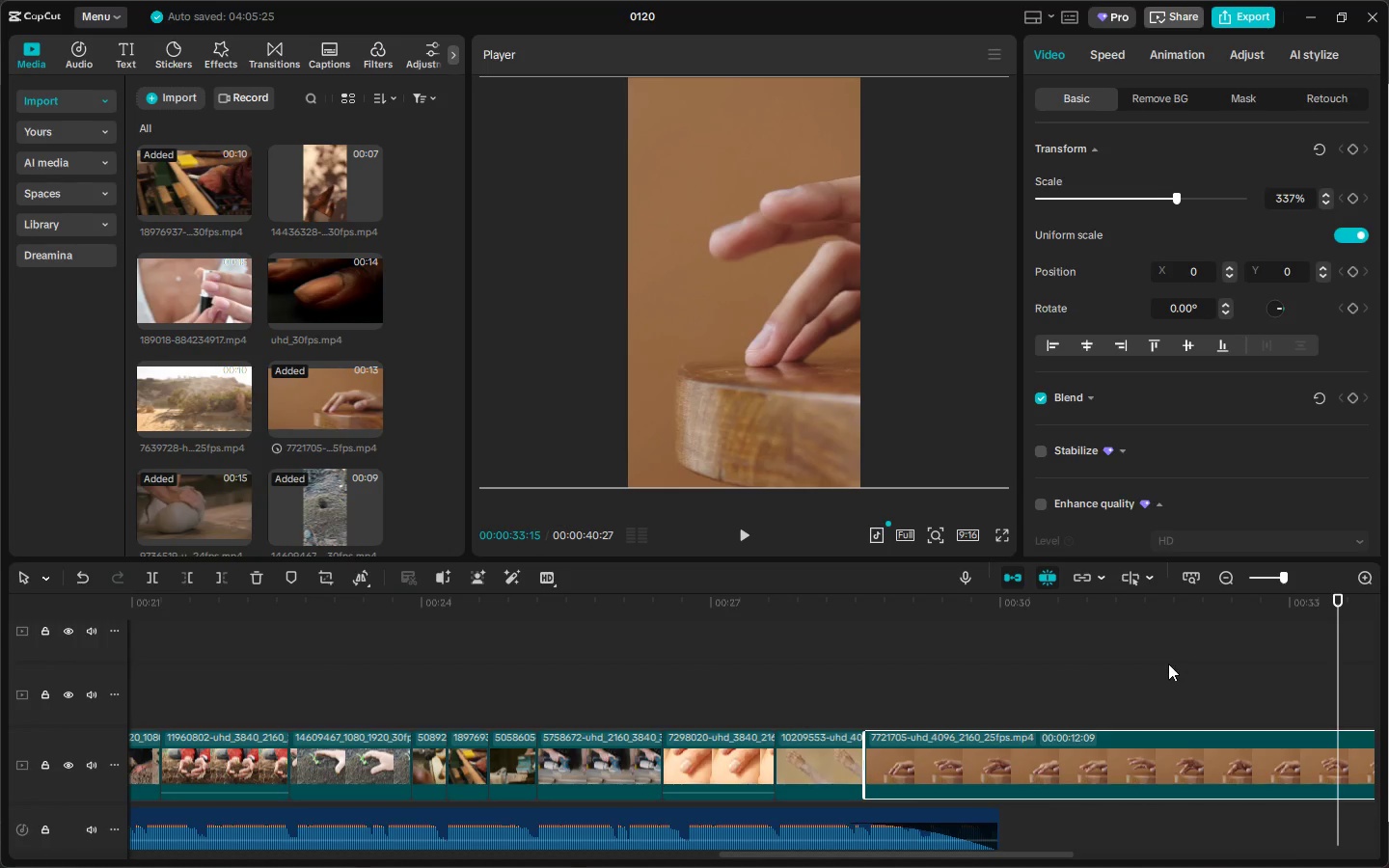 
key(Control+B)
 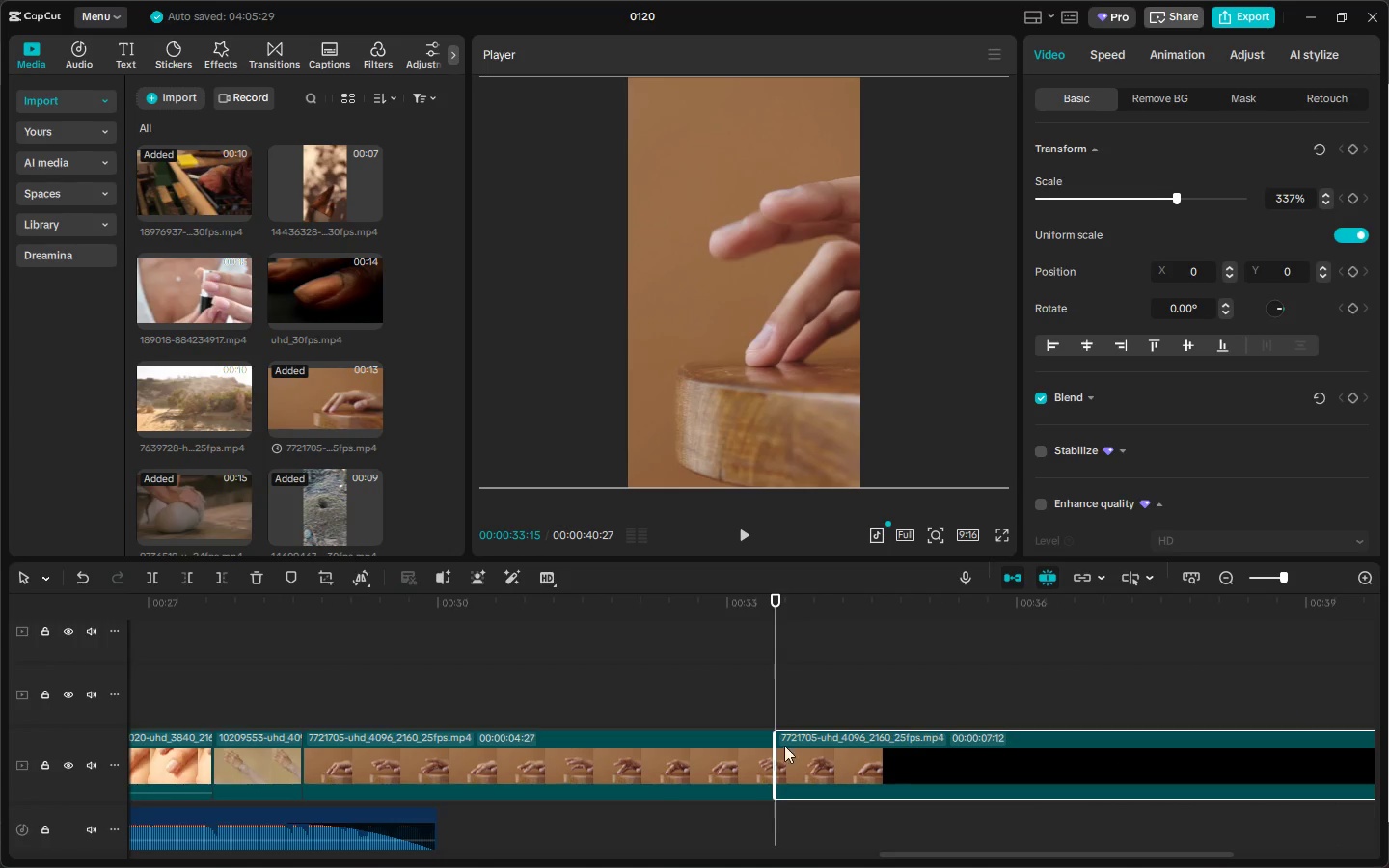 
left_click([640, 756])
 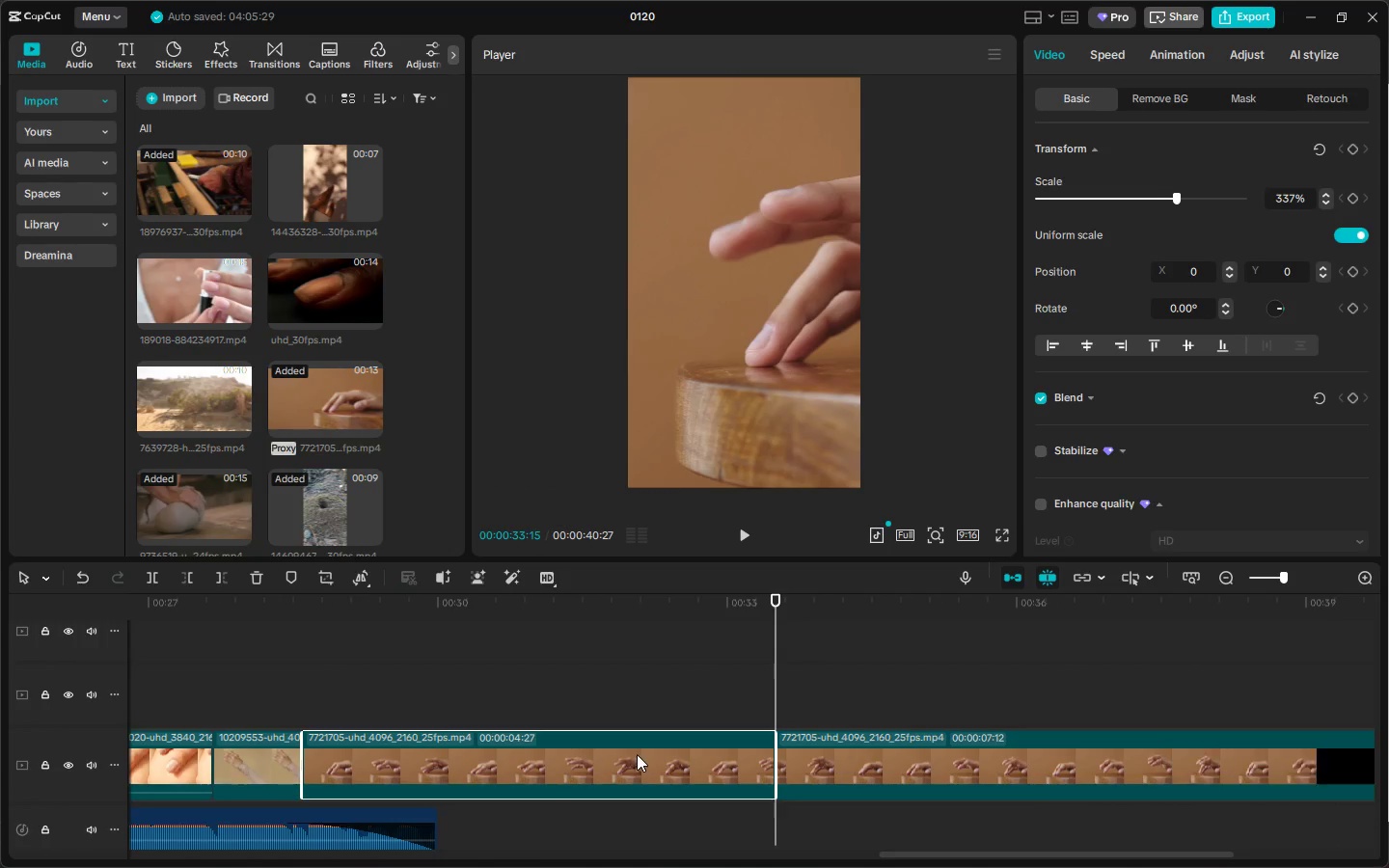 
key(Delete)
 